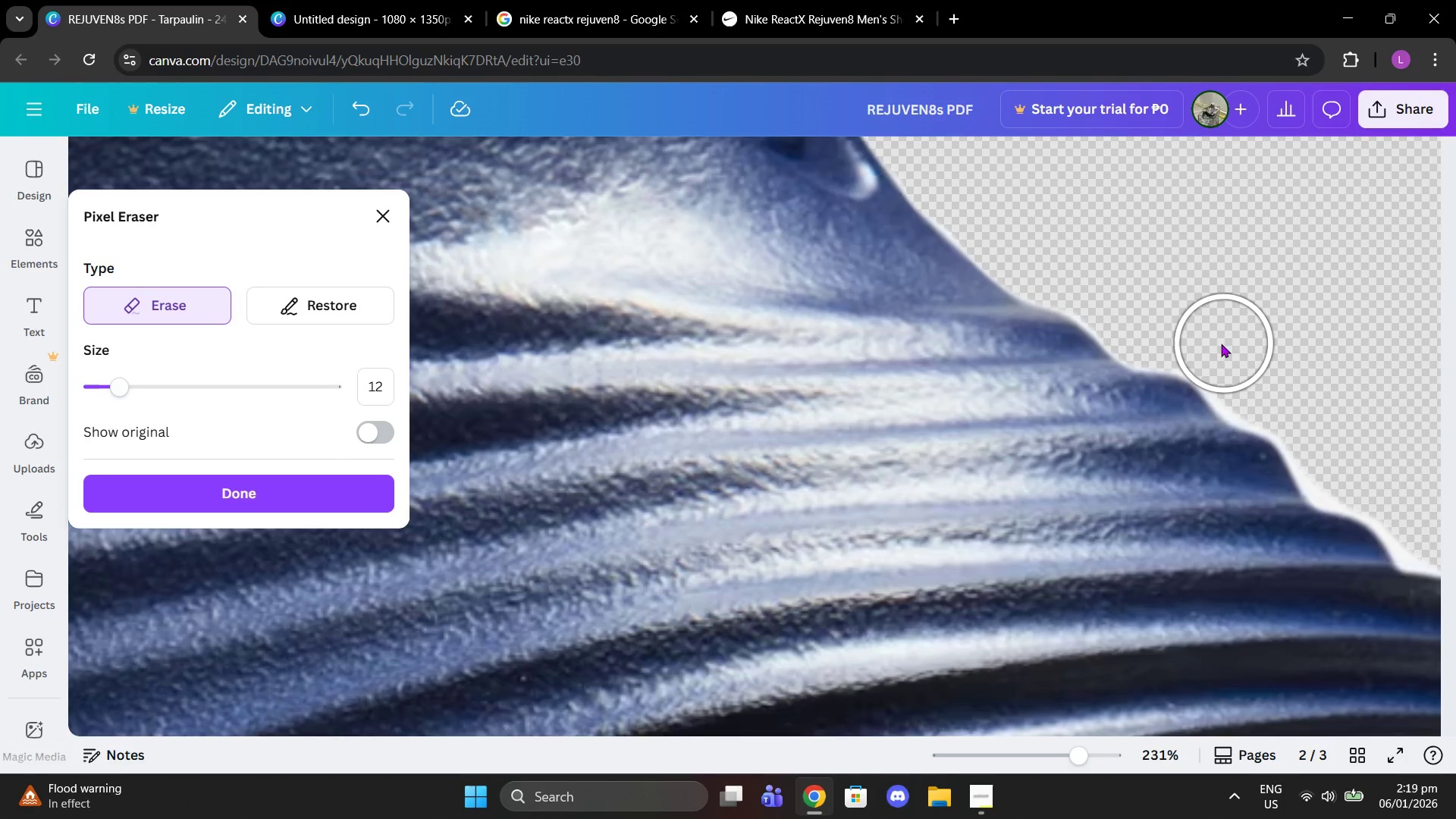 
left_click([1210, 325])
 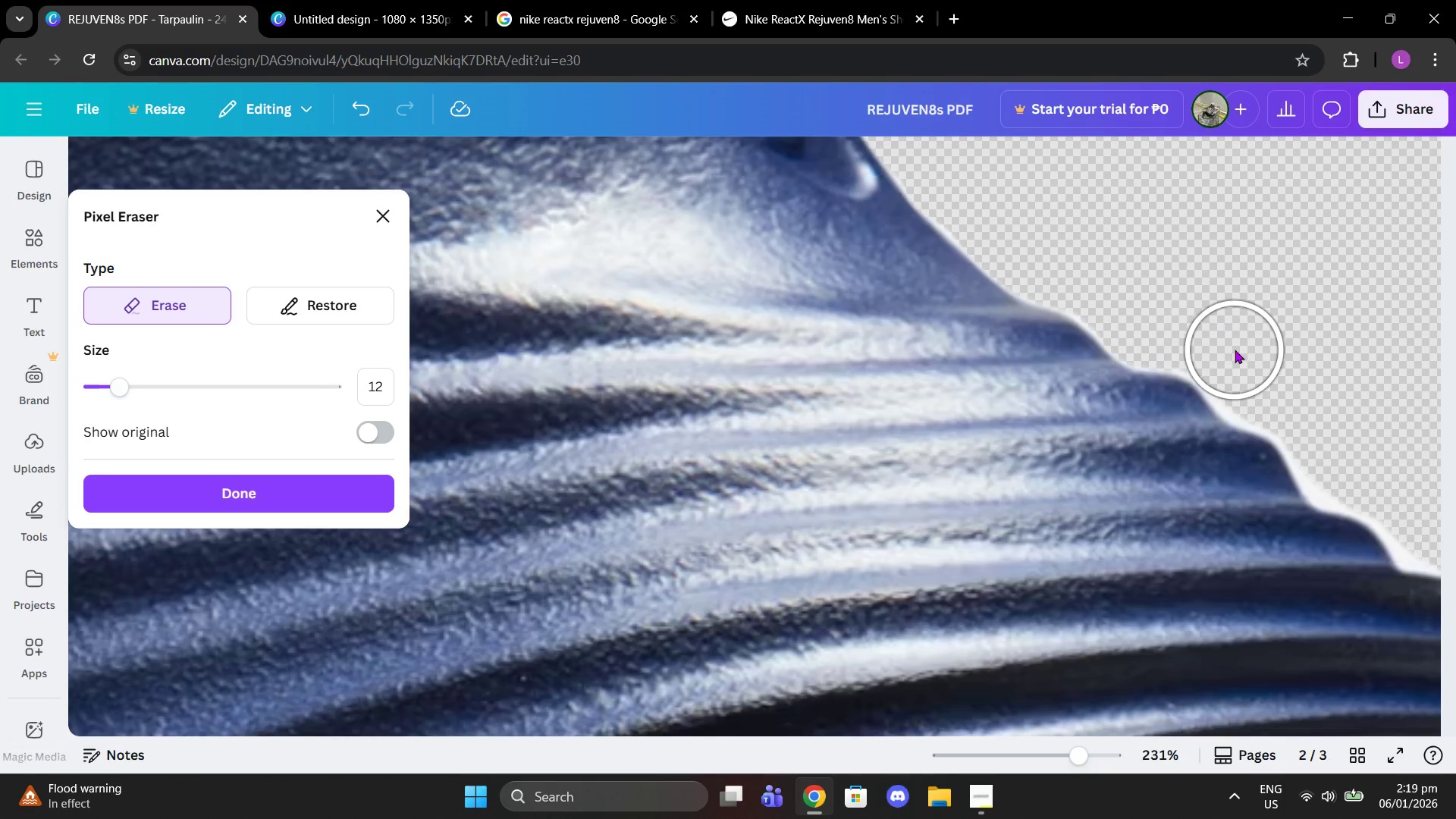 
left_click([1238, 356])
 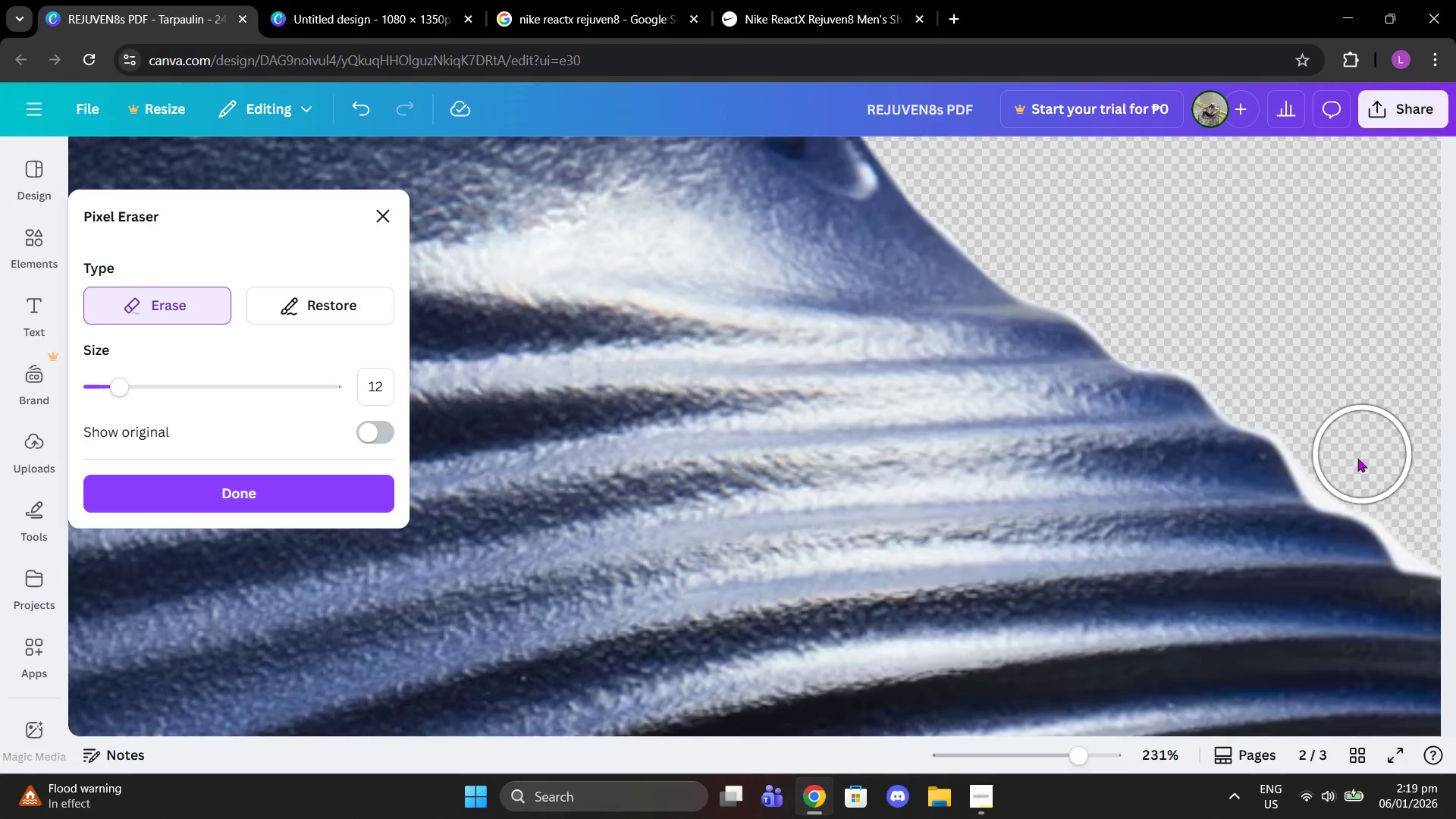 
left_click([1348, 463])
 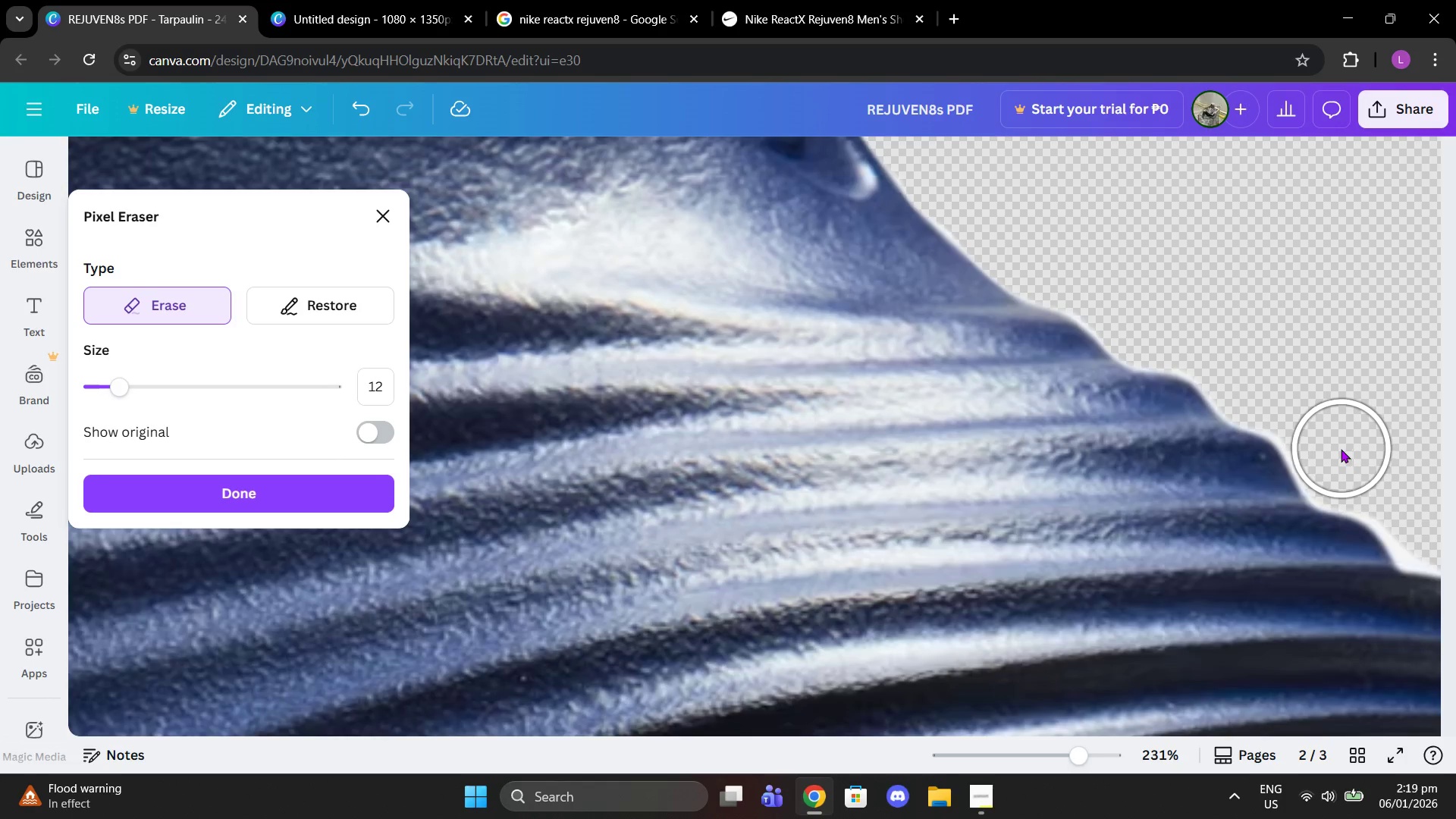 
left_click([1340, 449])
 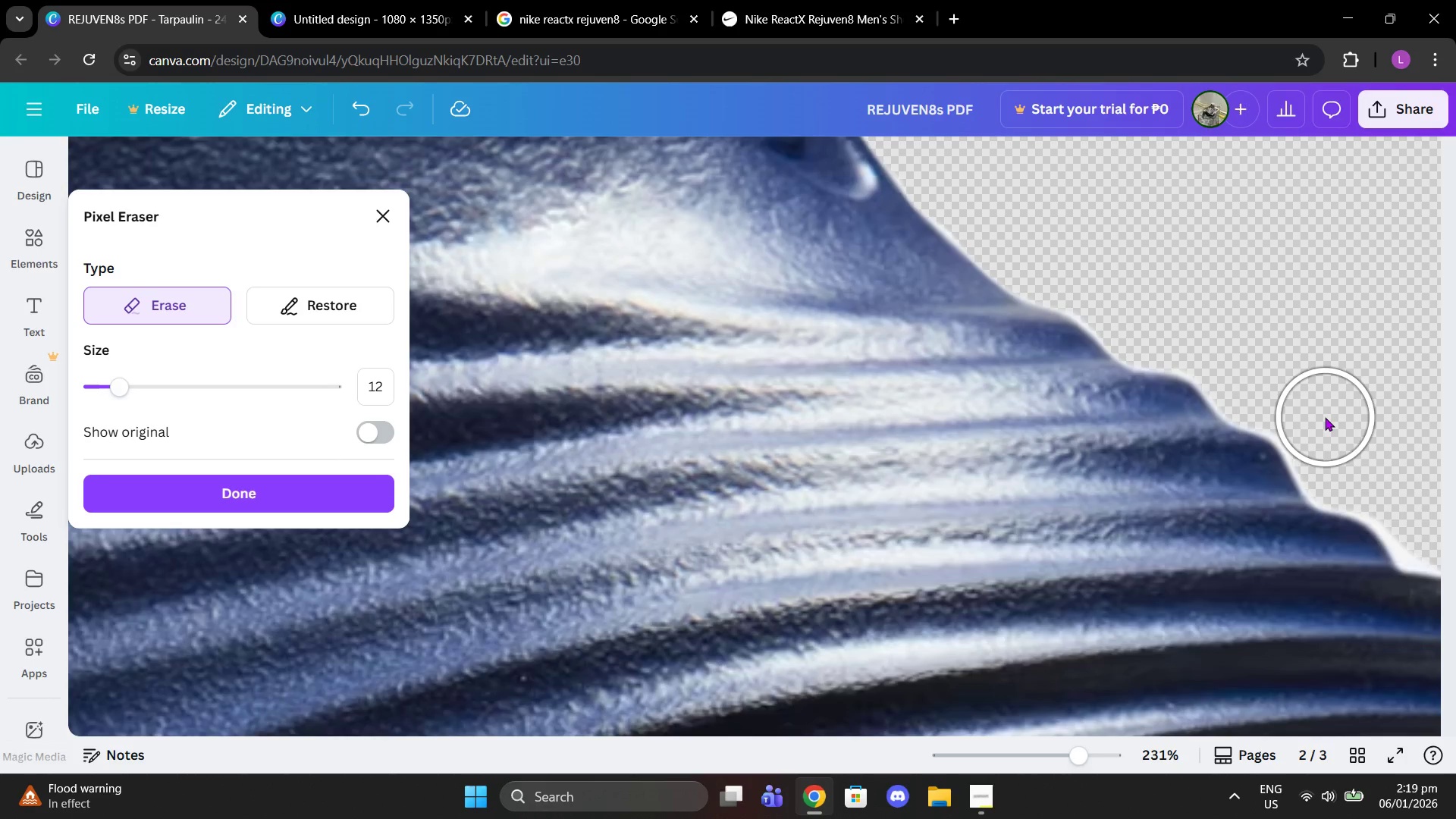 
left_click([1323, 417])
 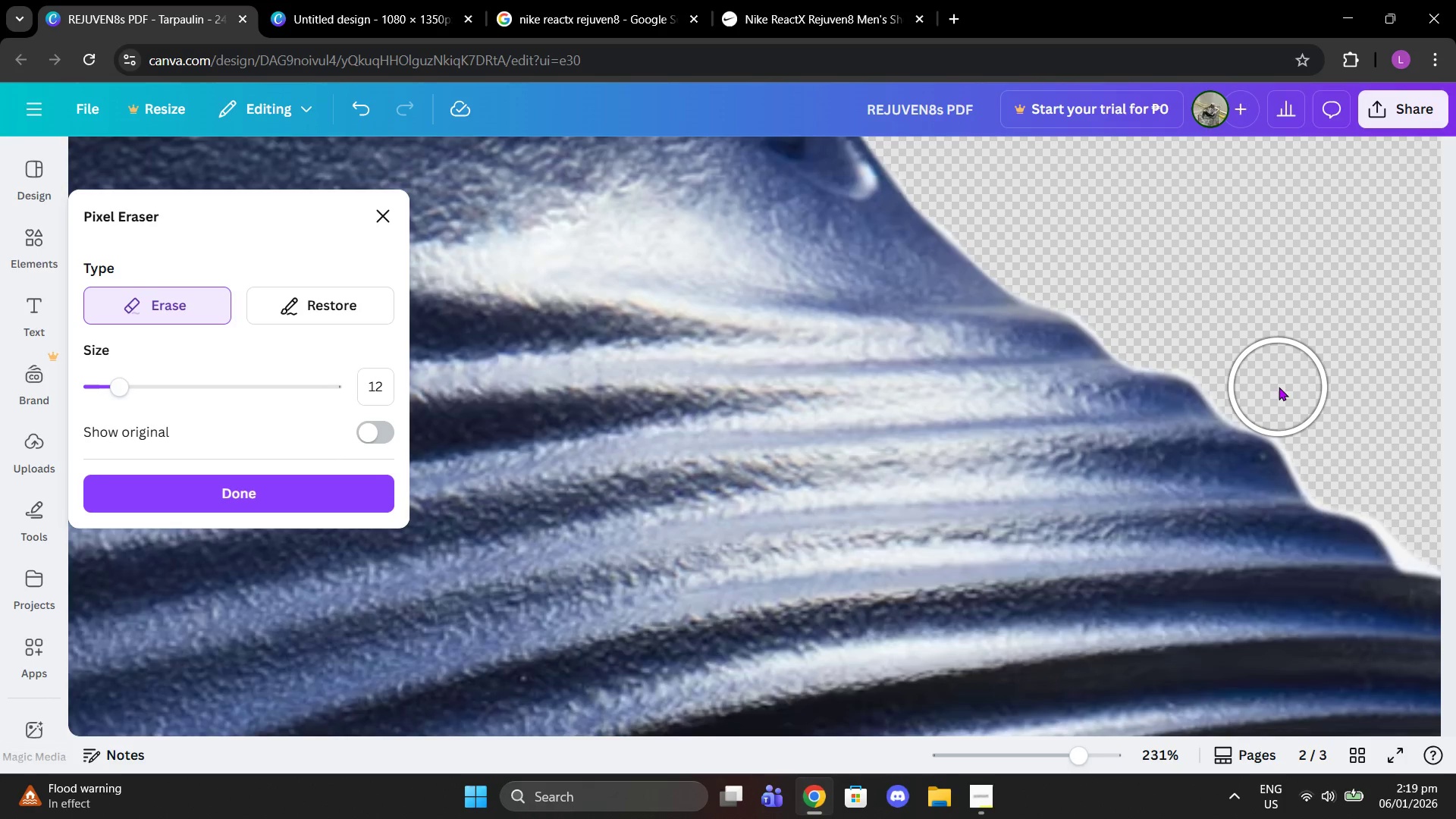 
left_click([1278, 384])
 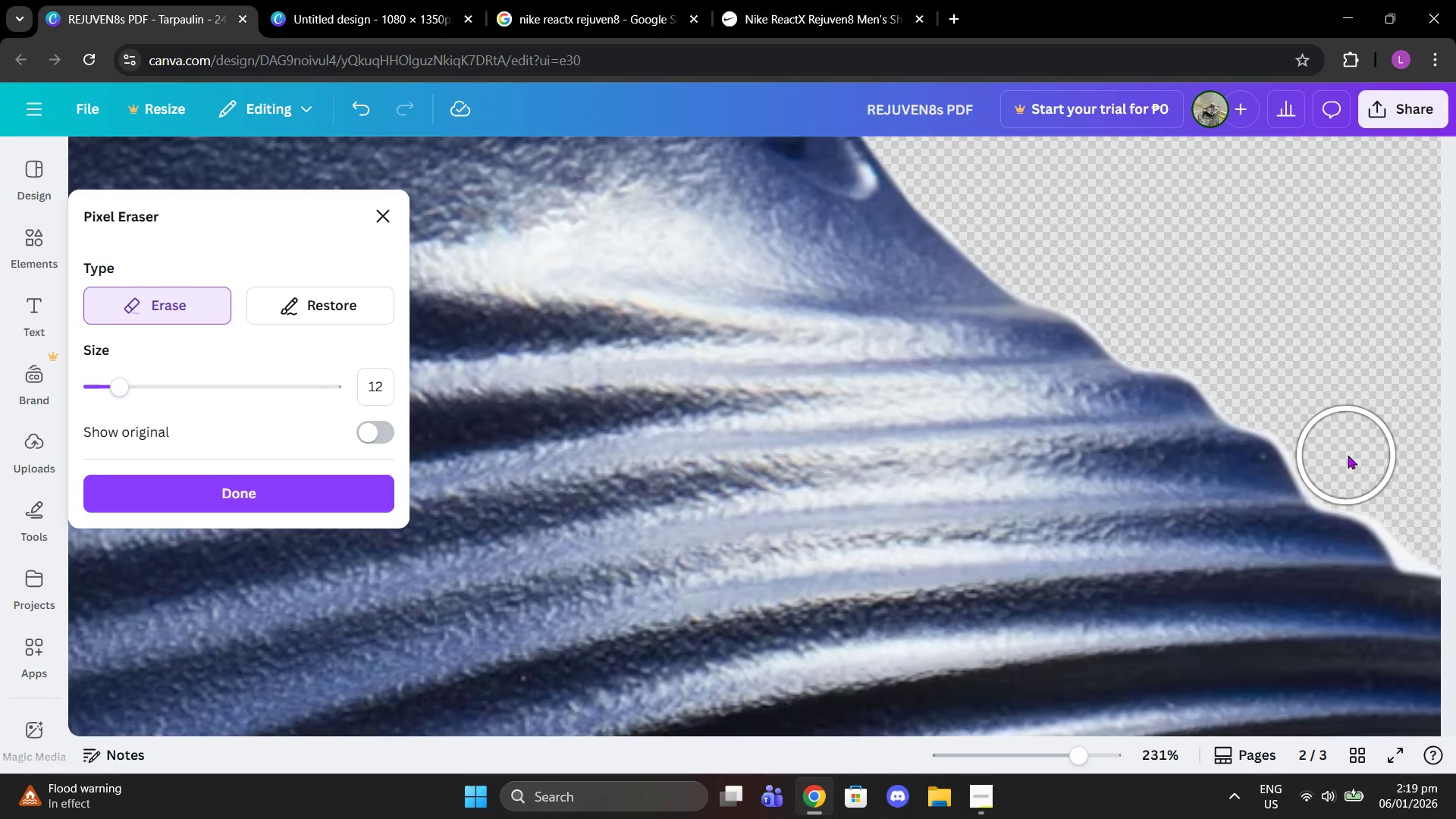 
left_click([1345, 464])
 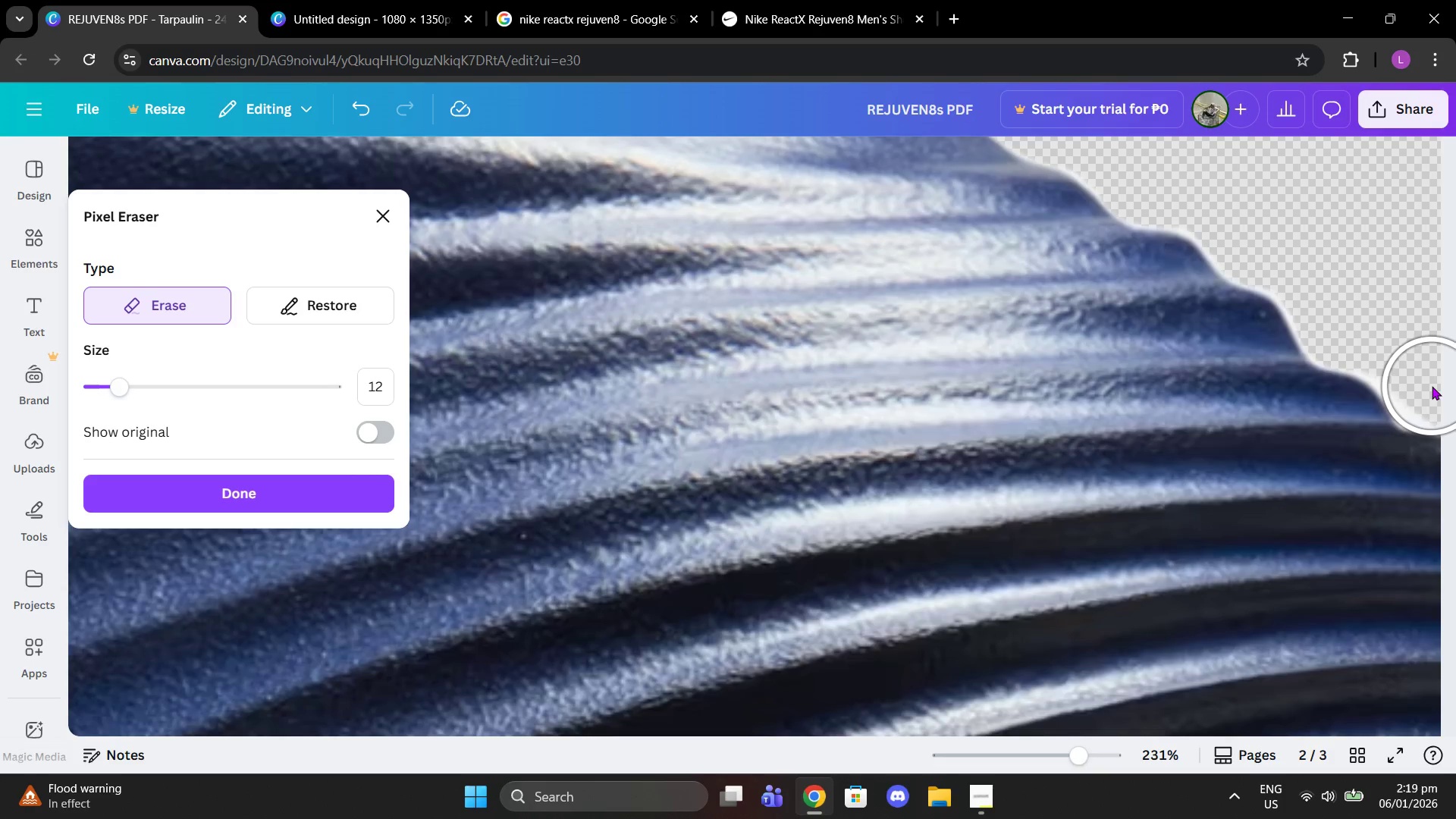 
left_click([1429, 378])
 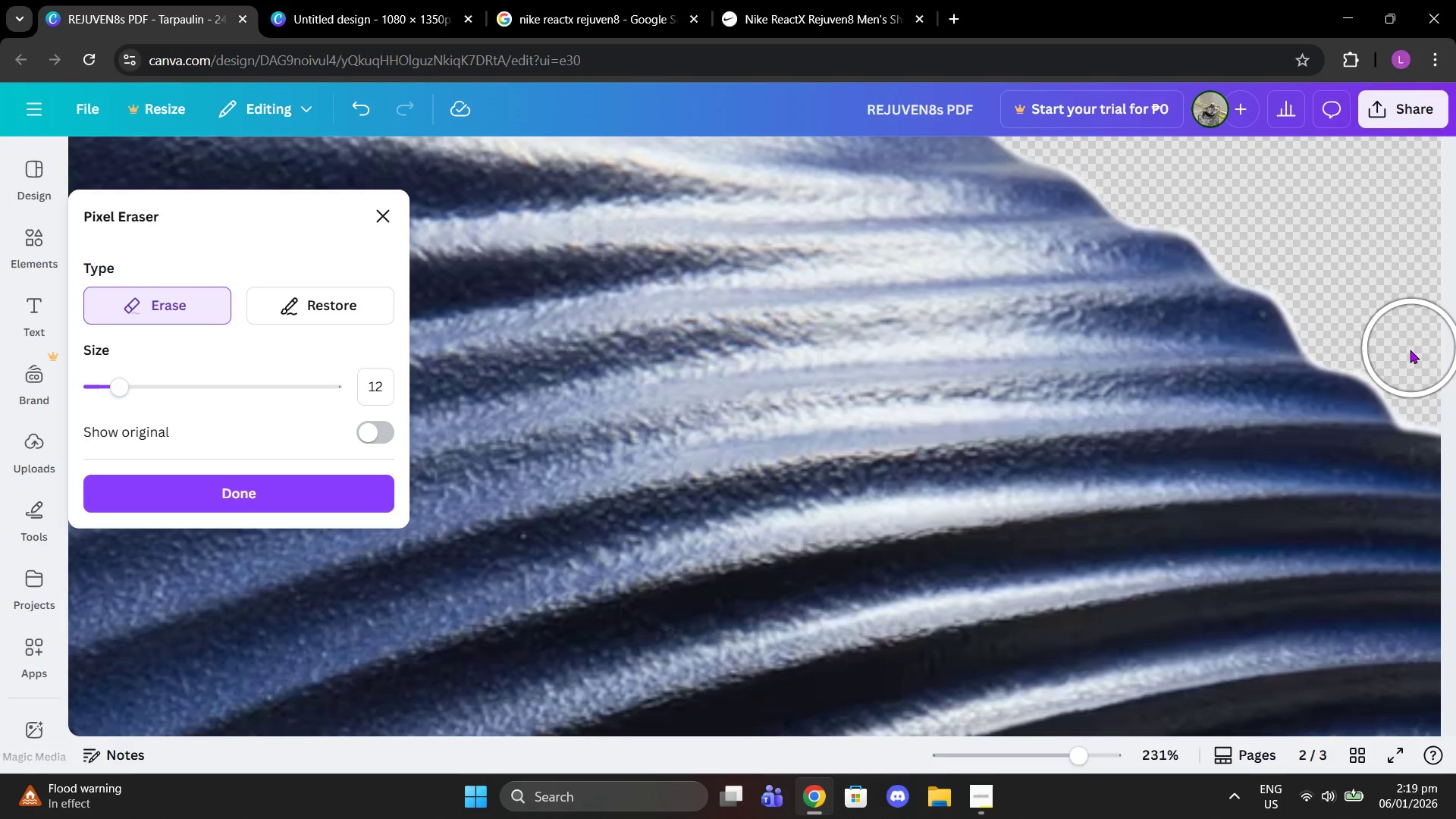 
left_click([1410, 350])
 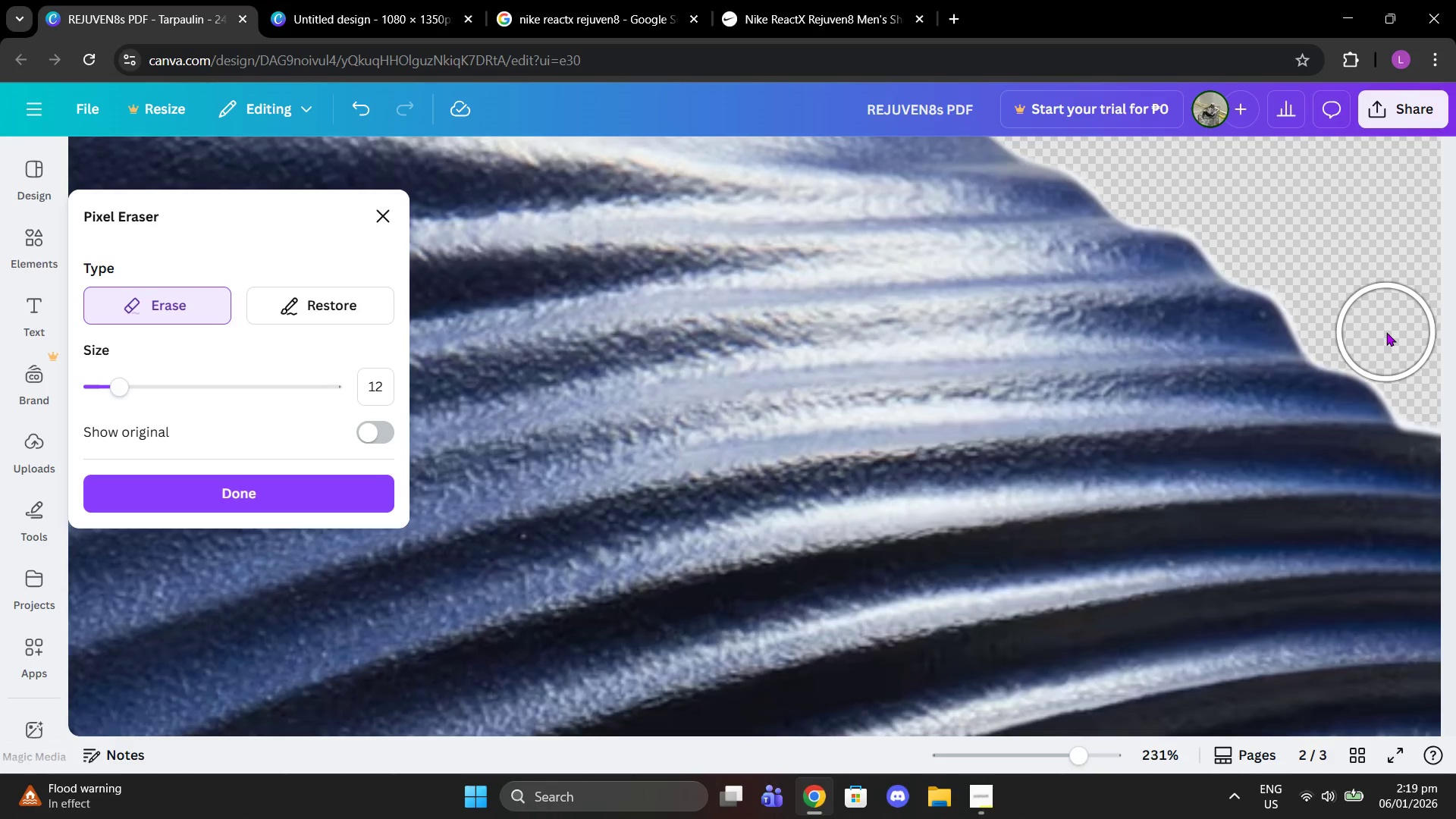 
left_click([1386, 332])
 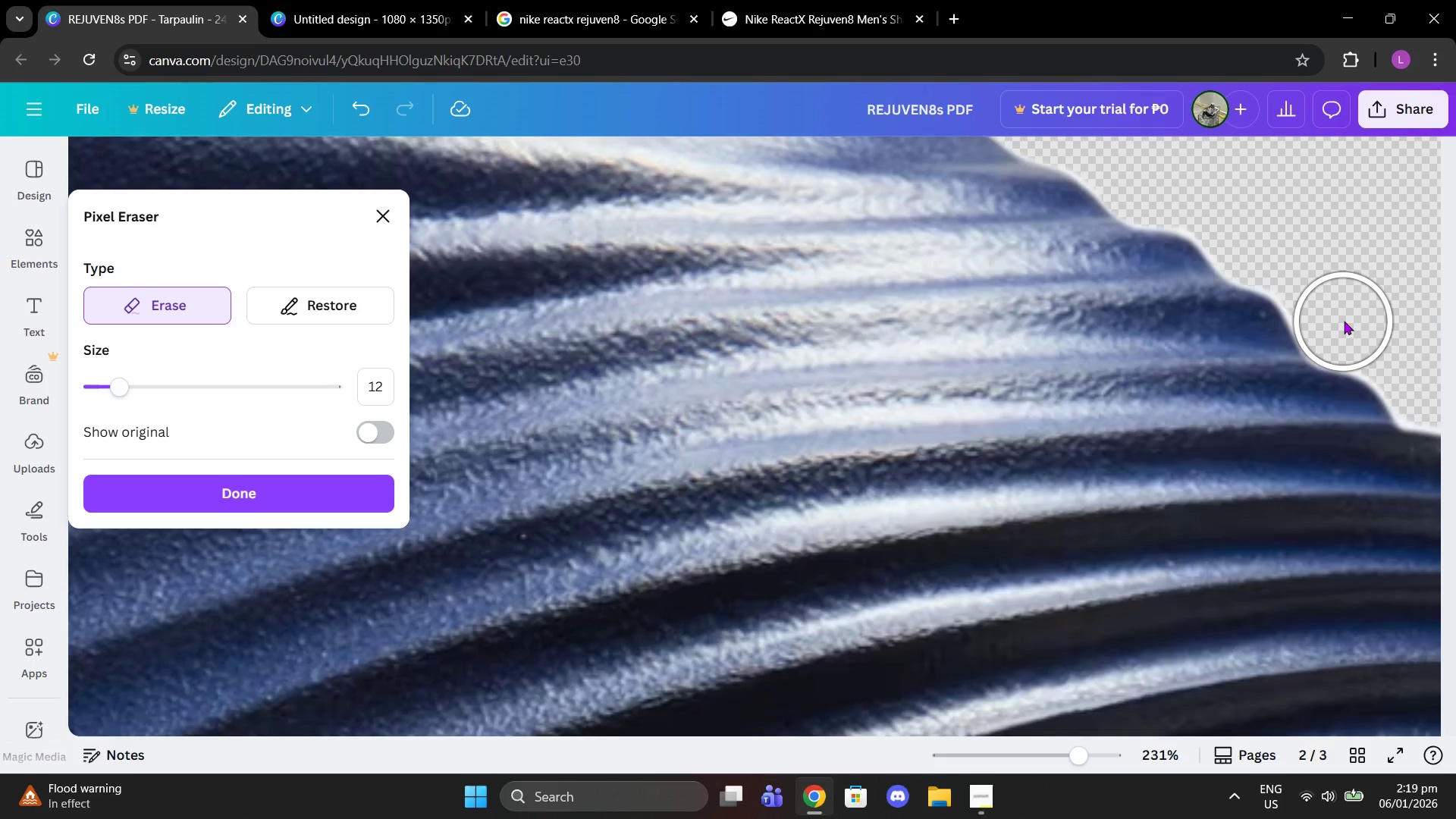 
left_click([1345, 319])
 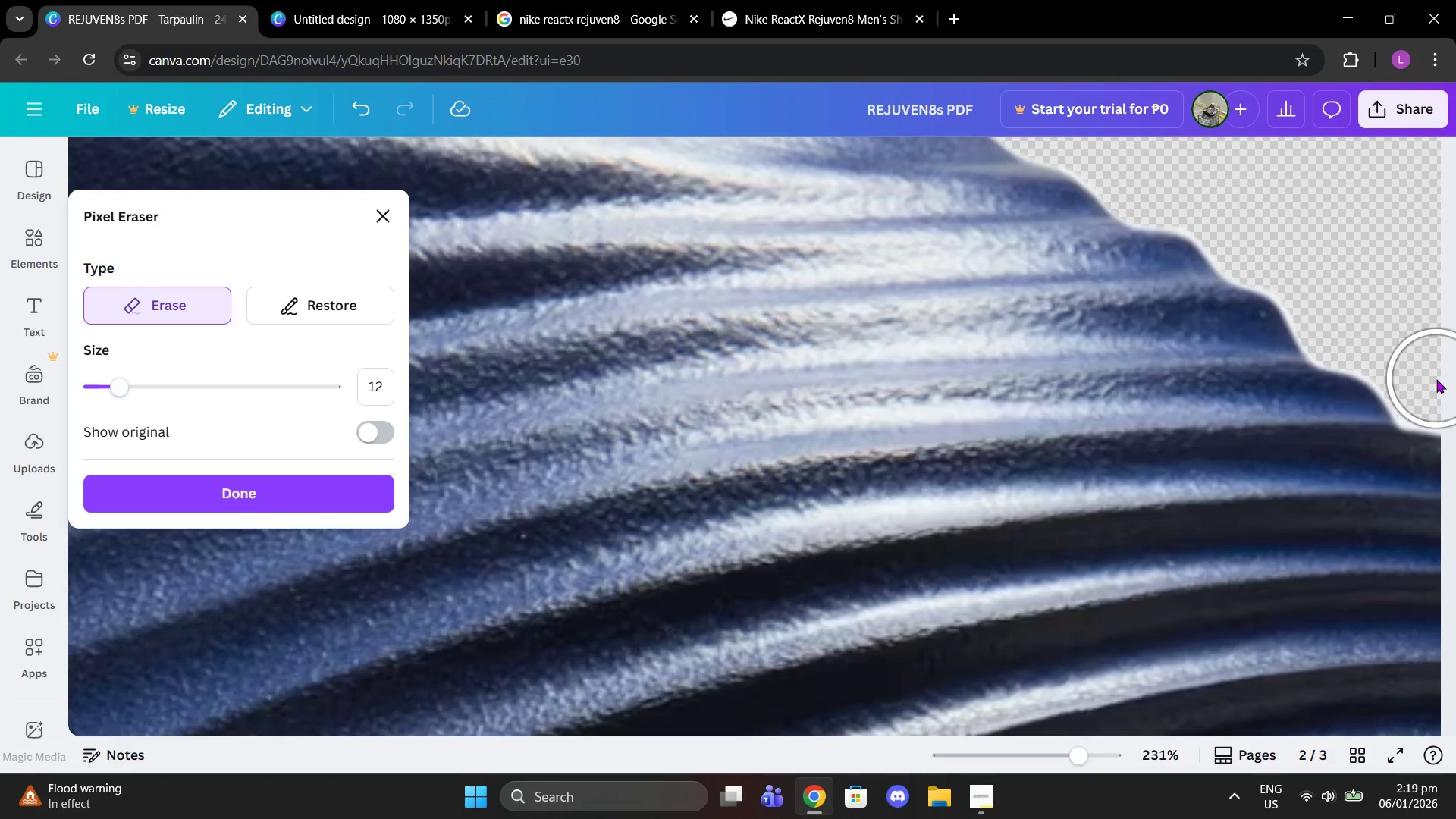 
left_click([1434, 381])
 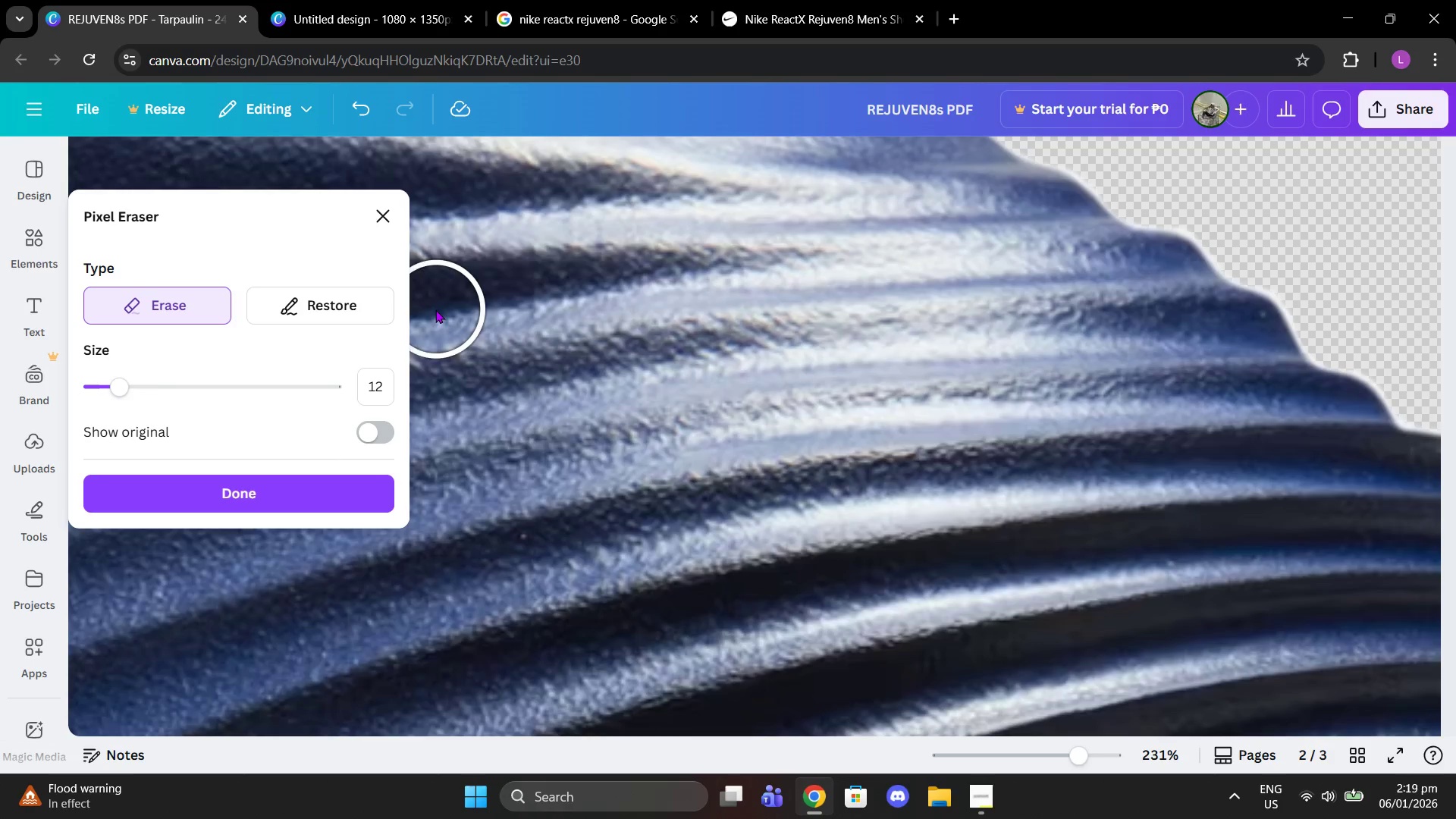 
left_click_drag(start_coordinate=[122, 390], to_coordinate=[1, 377])
 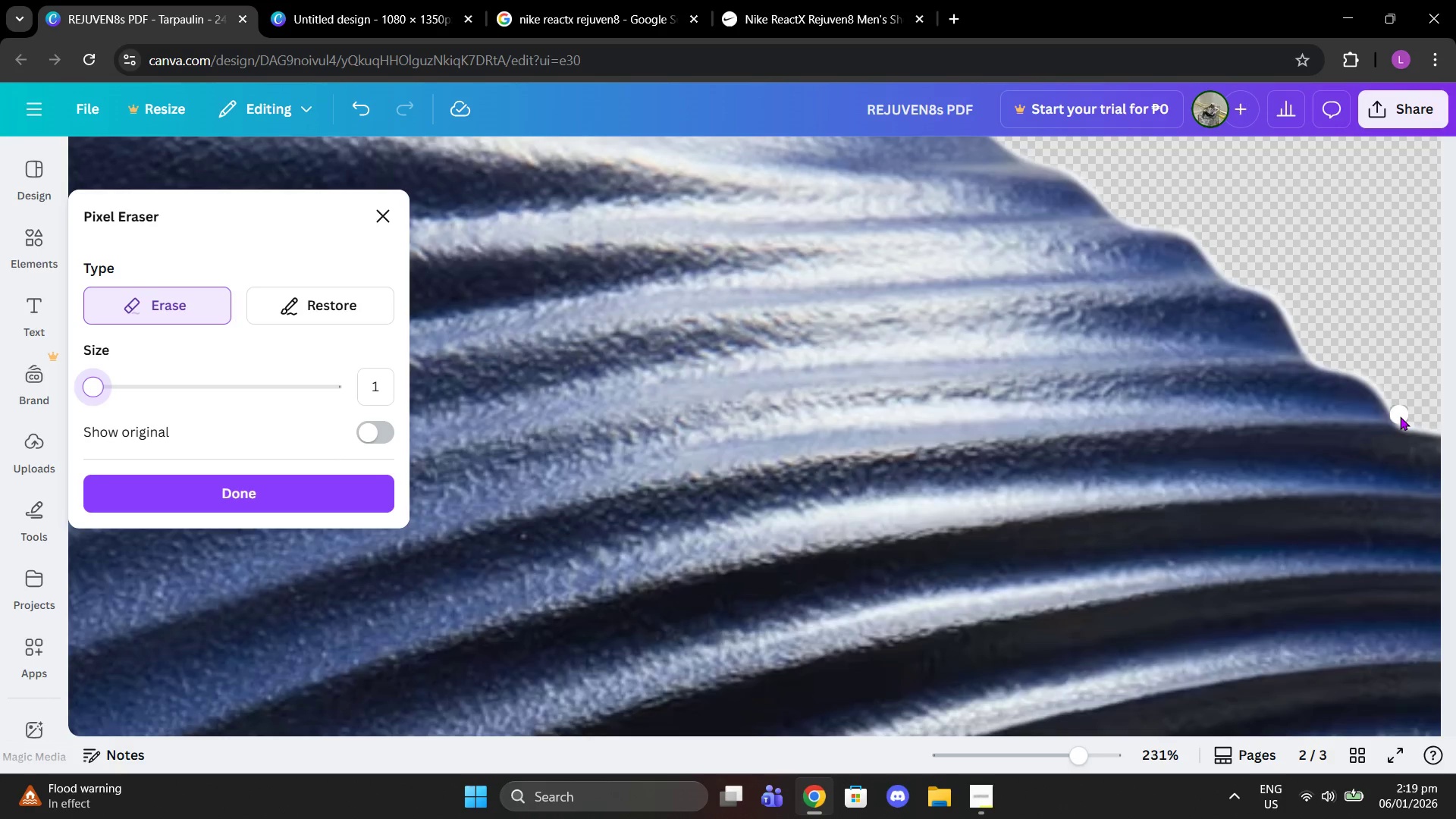 
left_click([1404, 418])
 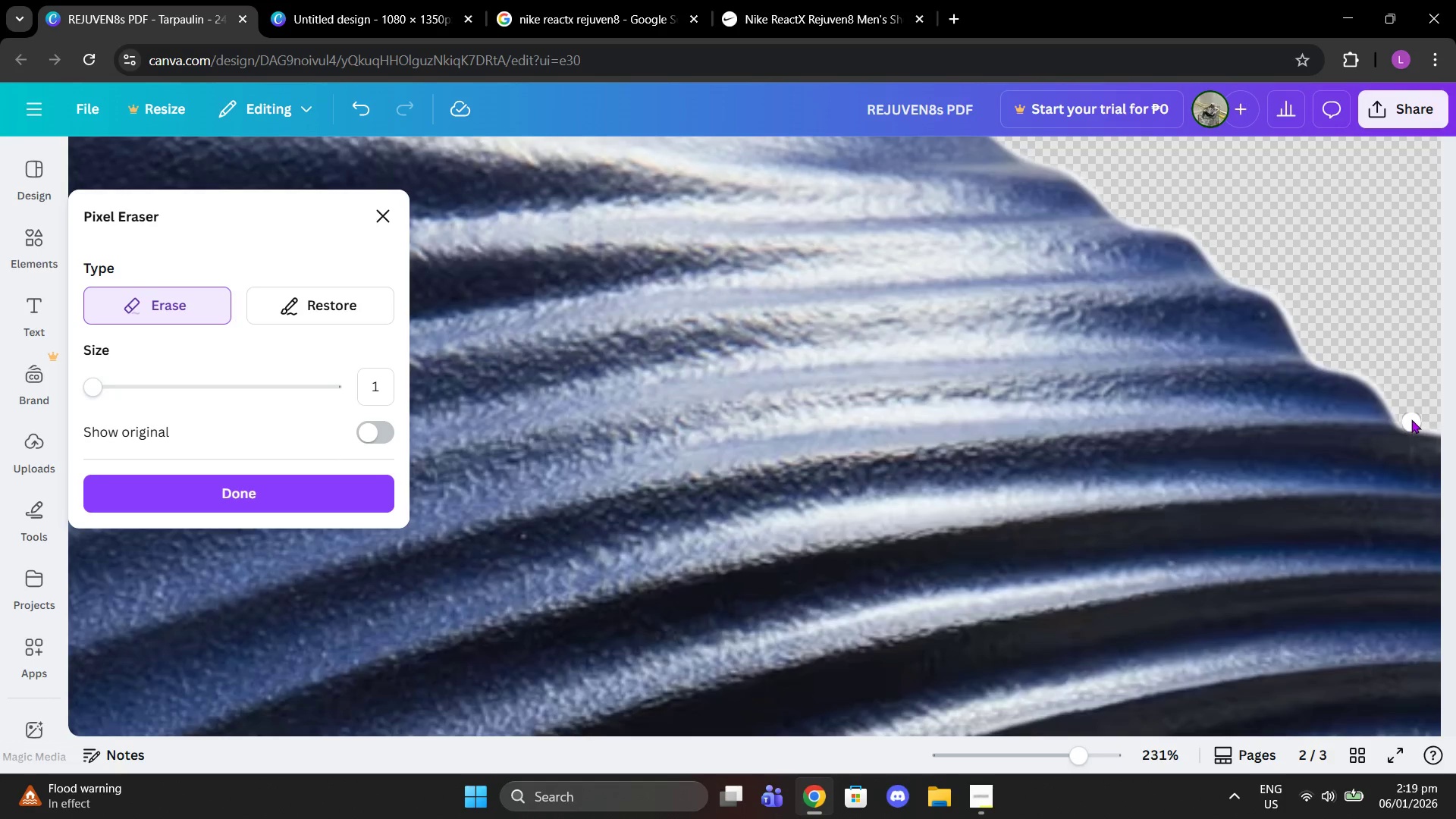 
left_click([1410, 419])
 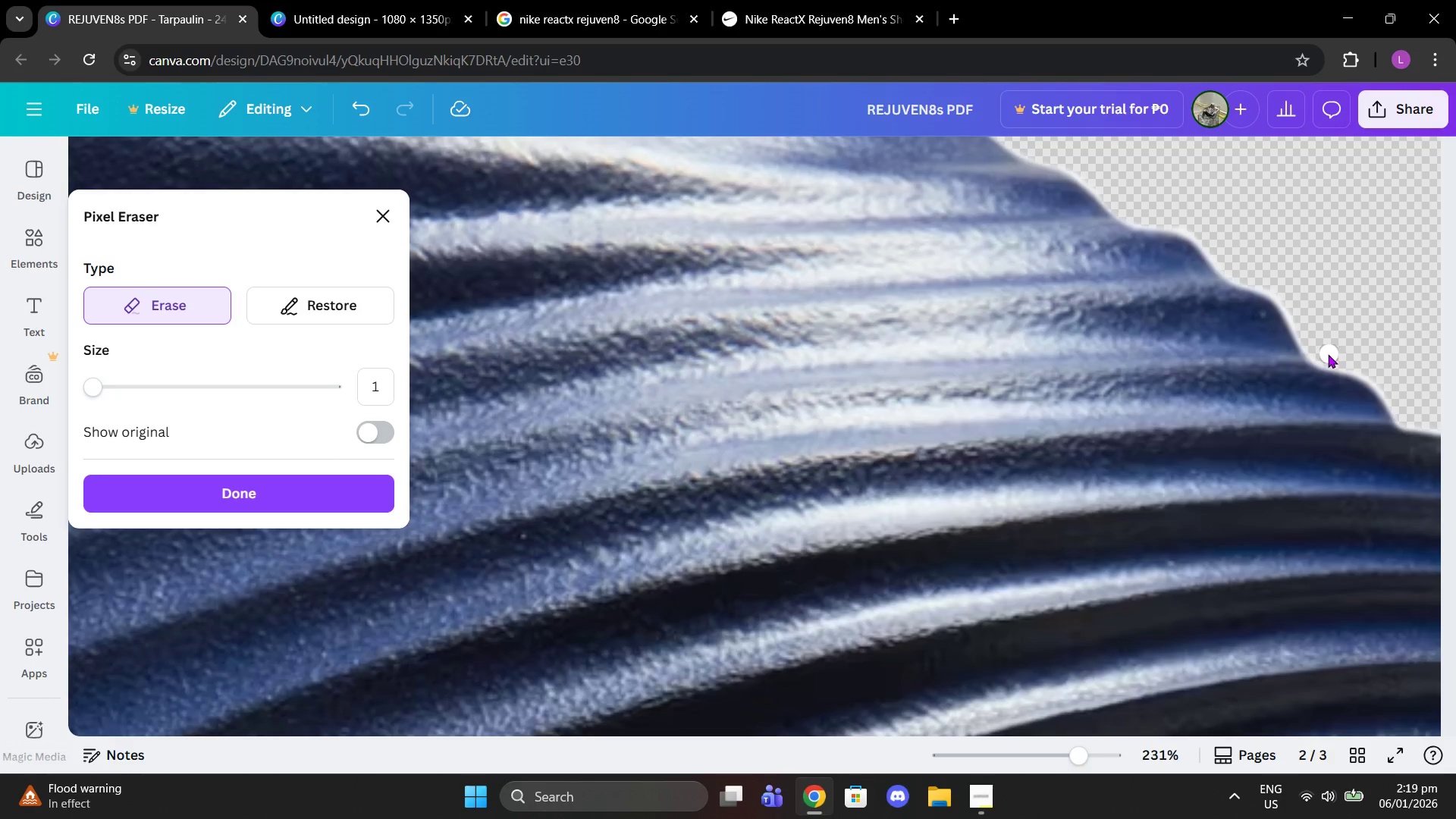 
left_click([1322, 356])
 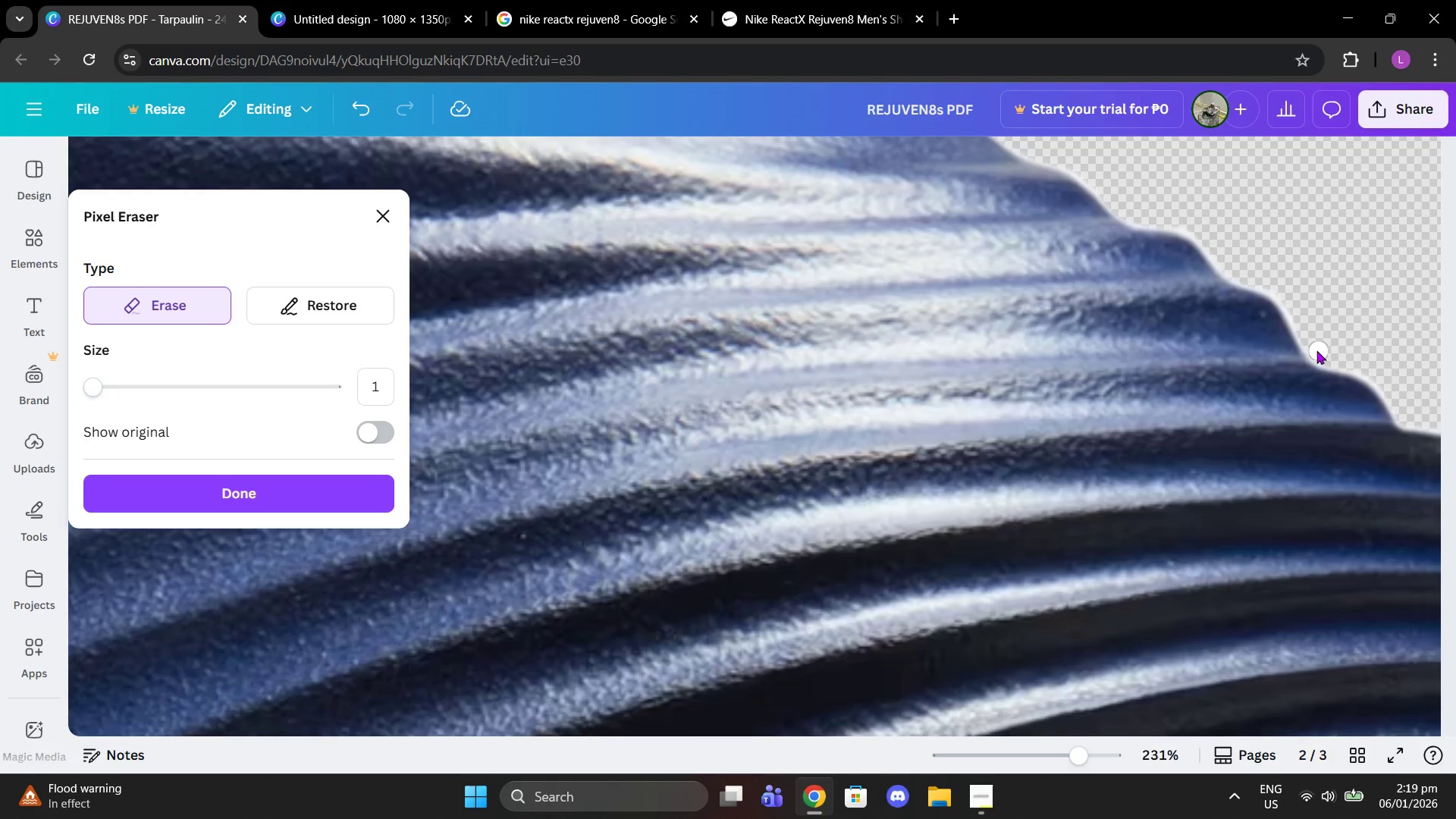 
left_click([1316, 350])
 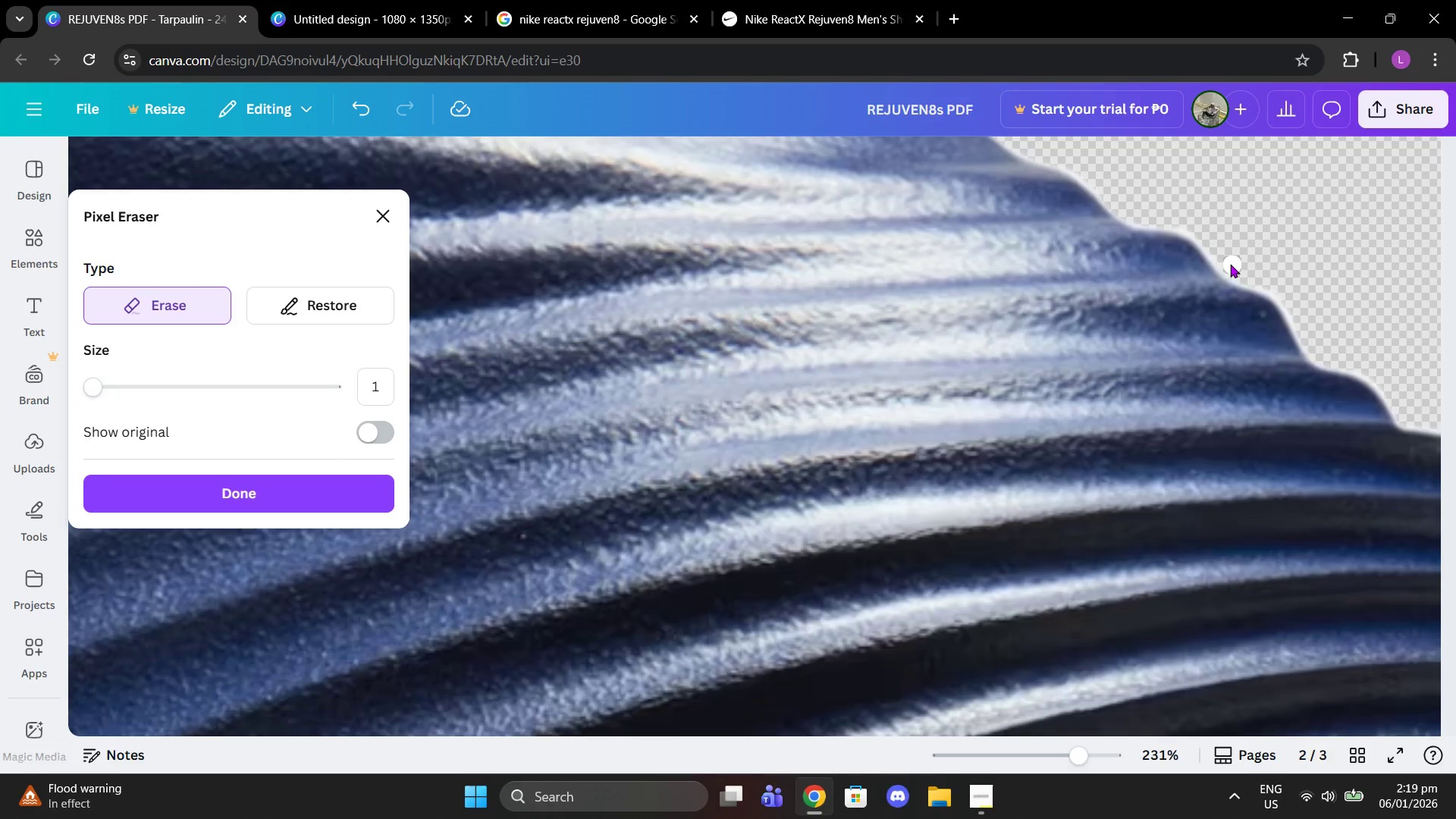 
left_click_drag(start_coordinate=[1225, 254], to_coordinate=[1256, 274])
 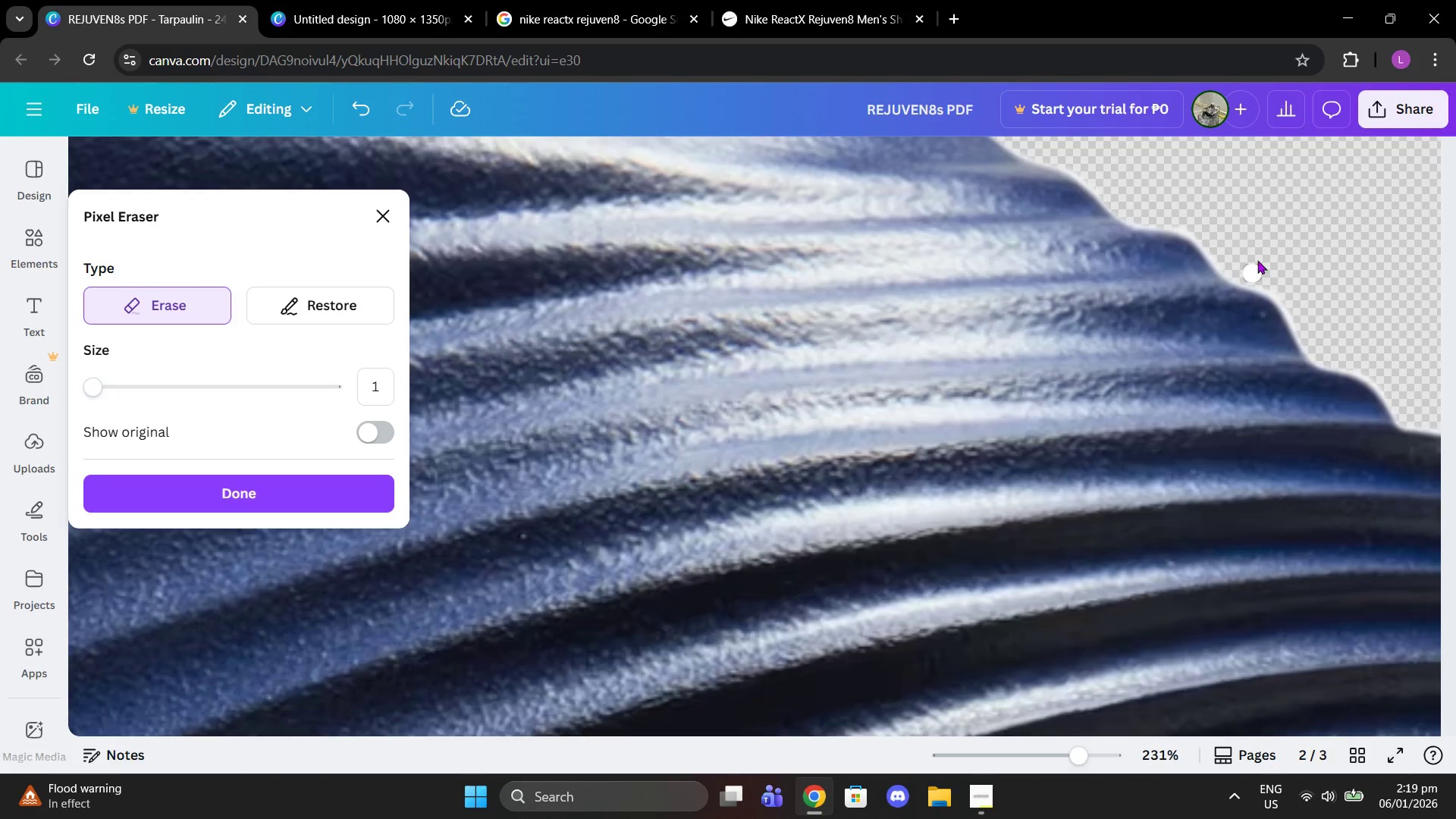 
scroll: coordinate [1268, 209], scroll_direction: up, amount: 2.0
 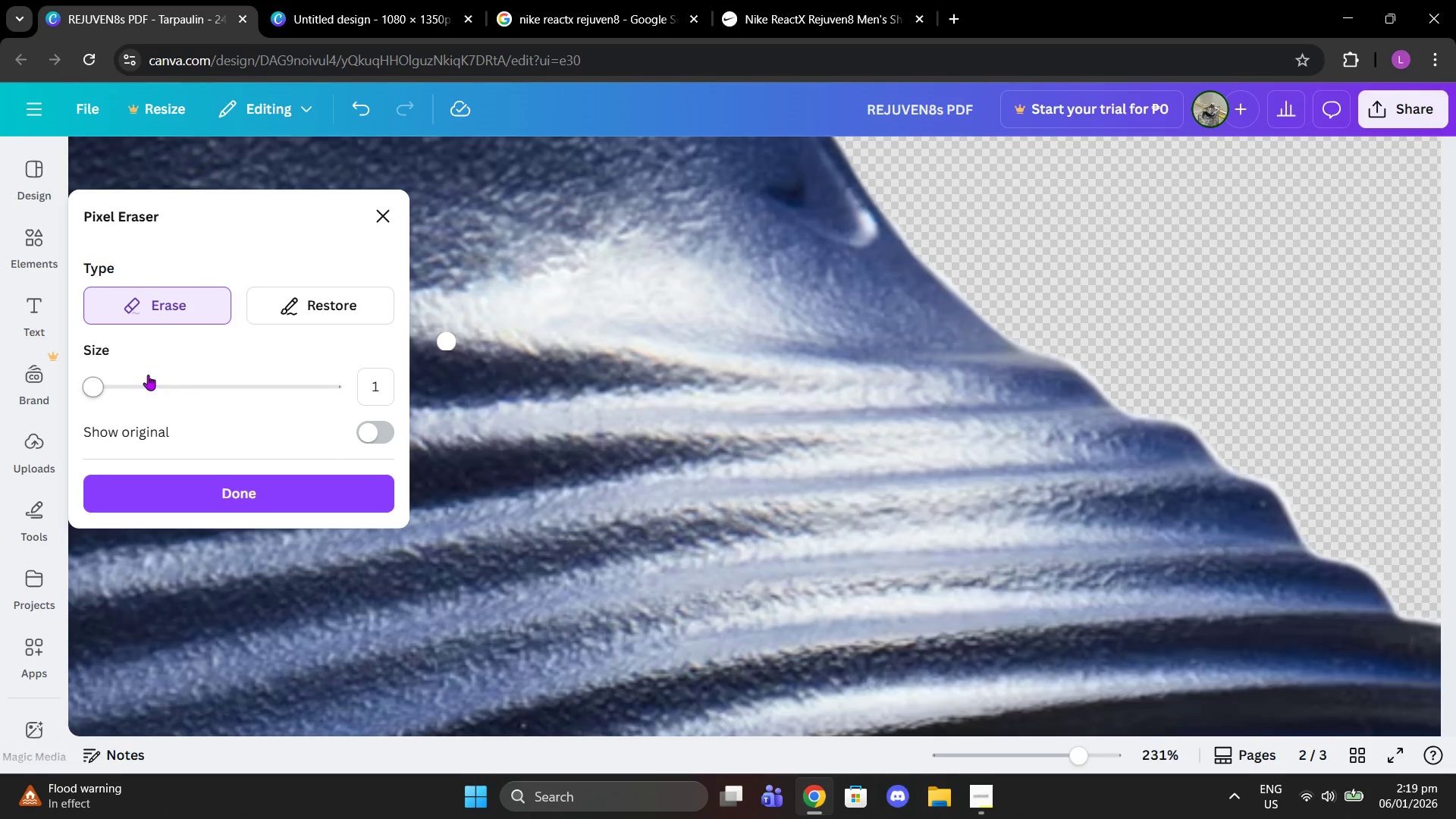 
left_click_drag(start_coordinate=[127, 384], to_coordinate=[225, 376])
 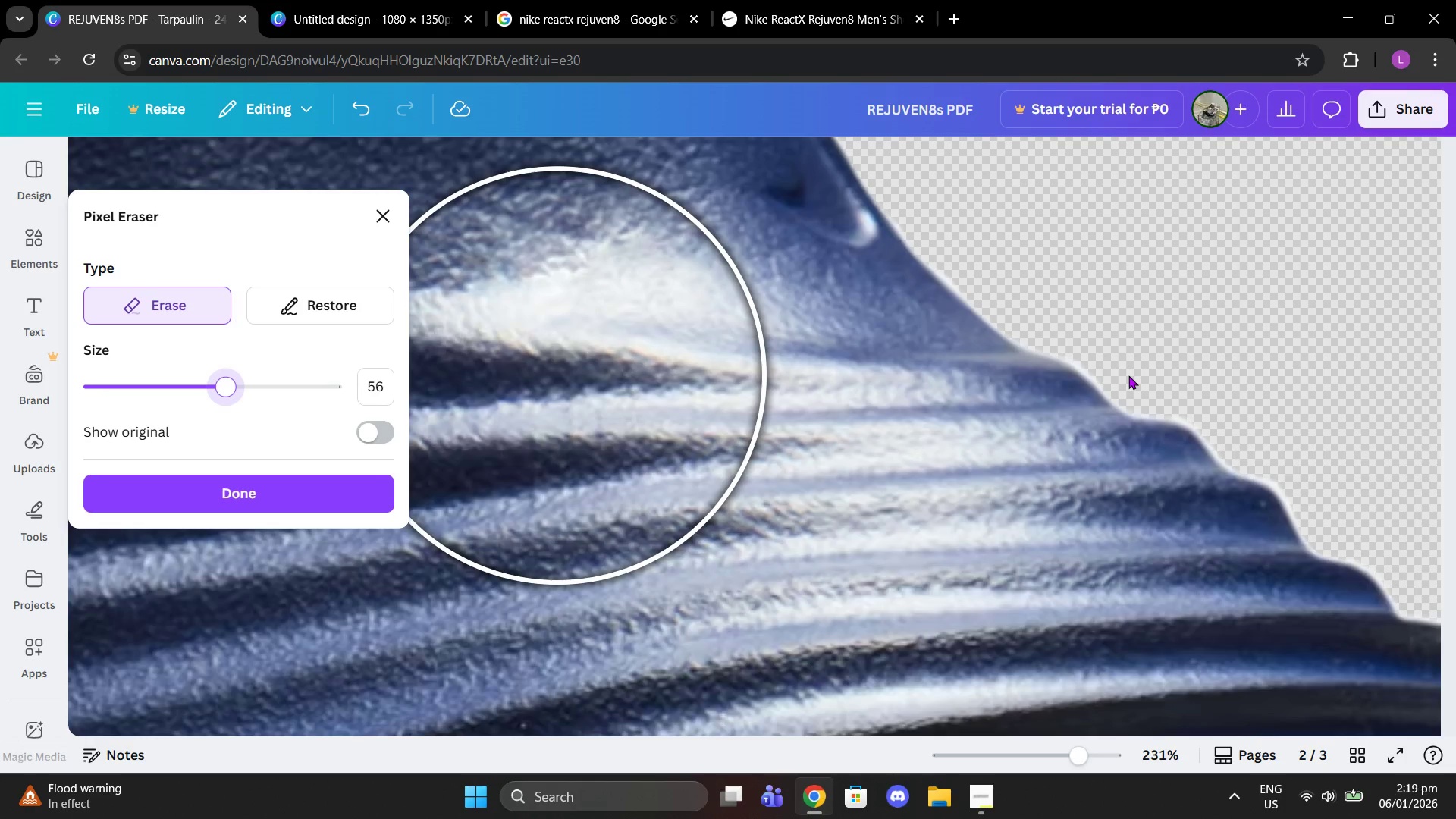 
scroll: coordinate [1116, 378], scroll_direction: down, amount: 27.0
 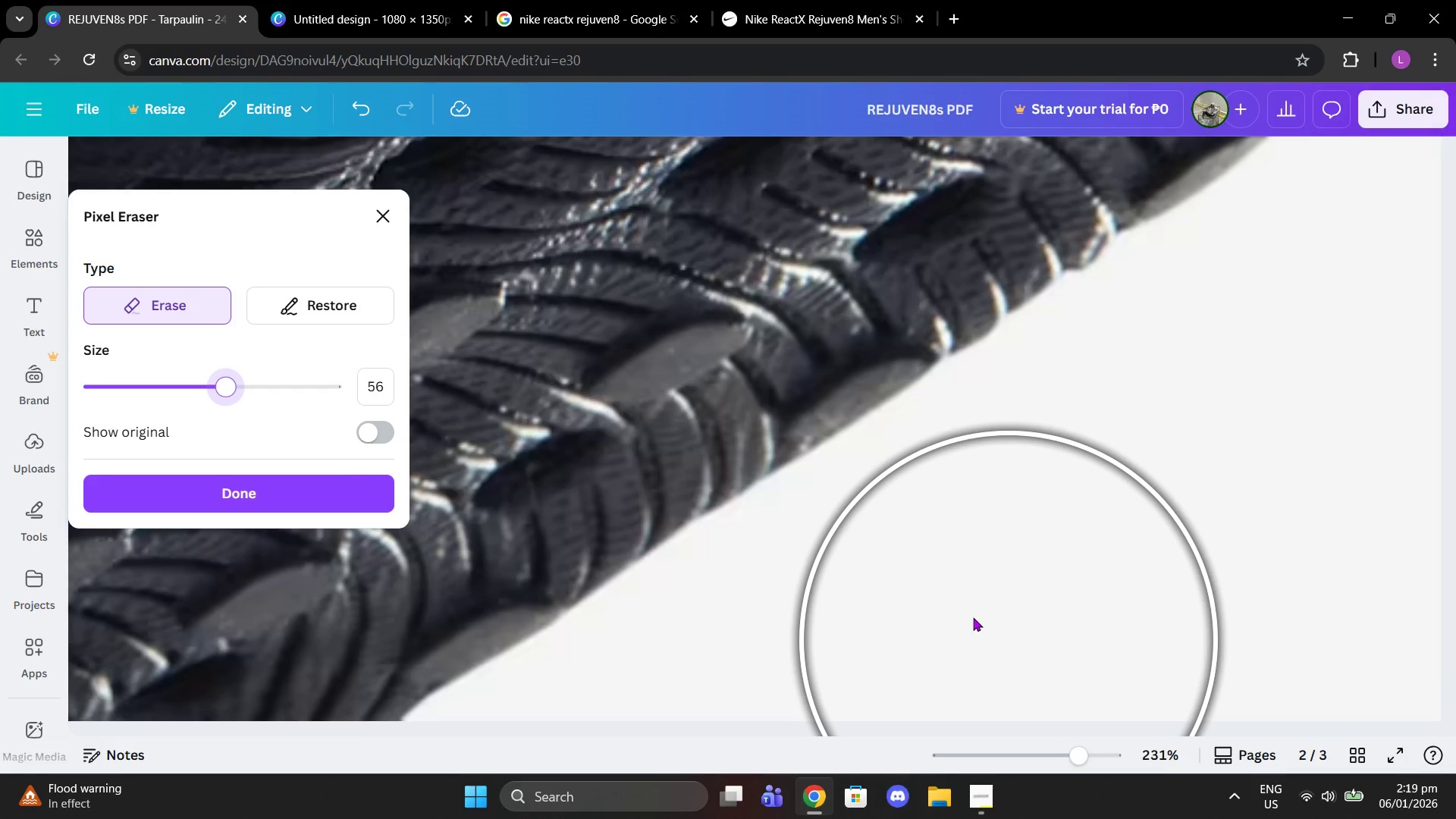 
left_click_drag(start_coordinate=[942, 811], to_coordinate=[959, 810])
 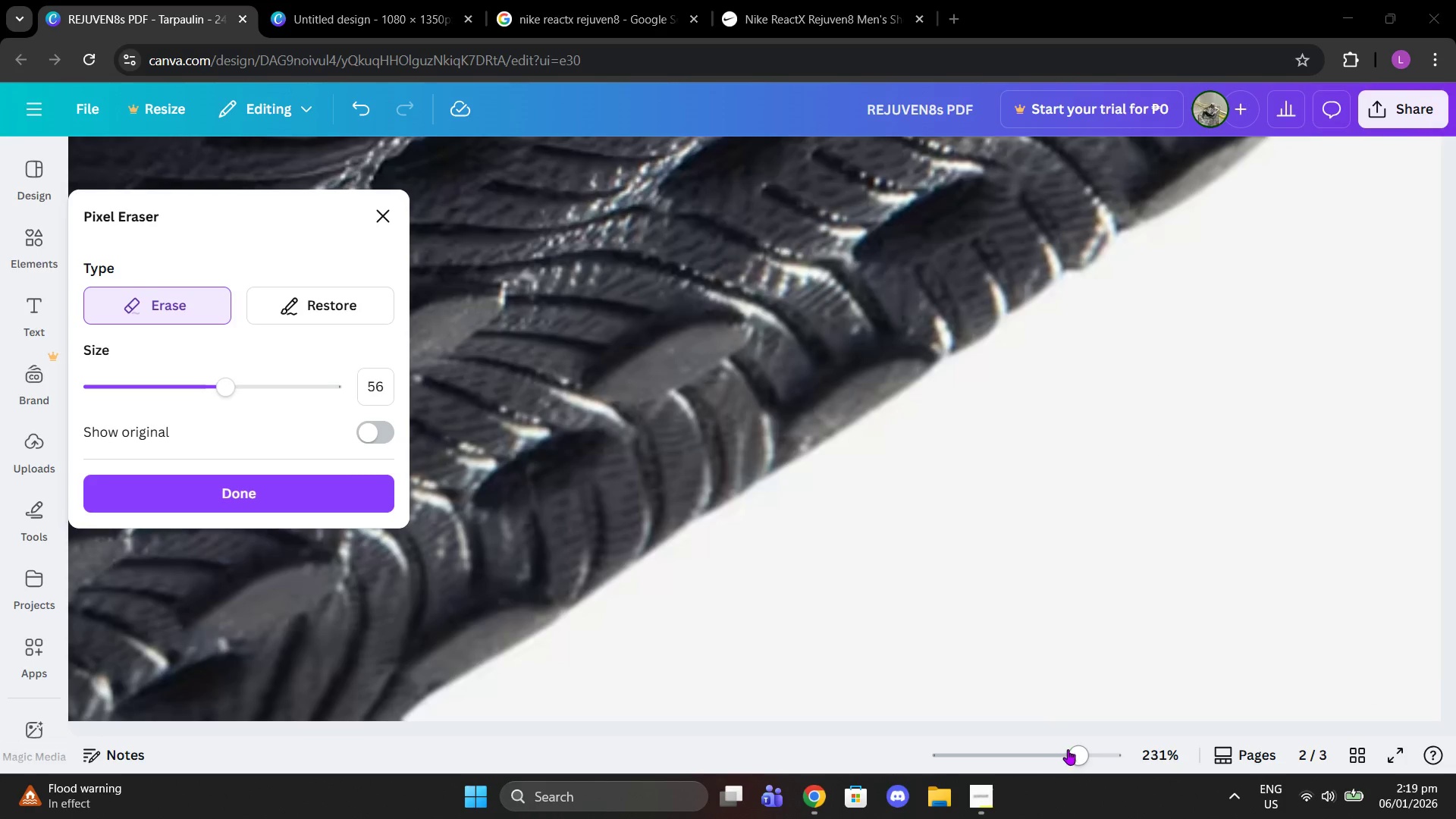 
left_click_drag(start_coordinate=[1066, 755], to_coordinate=[1024, 746])
 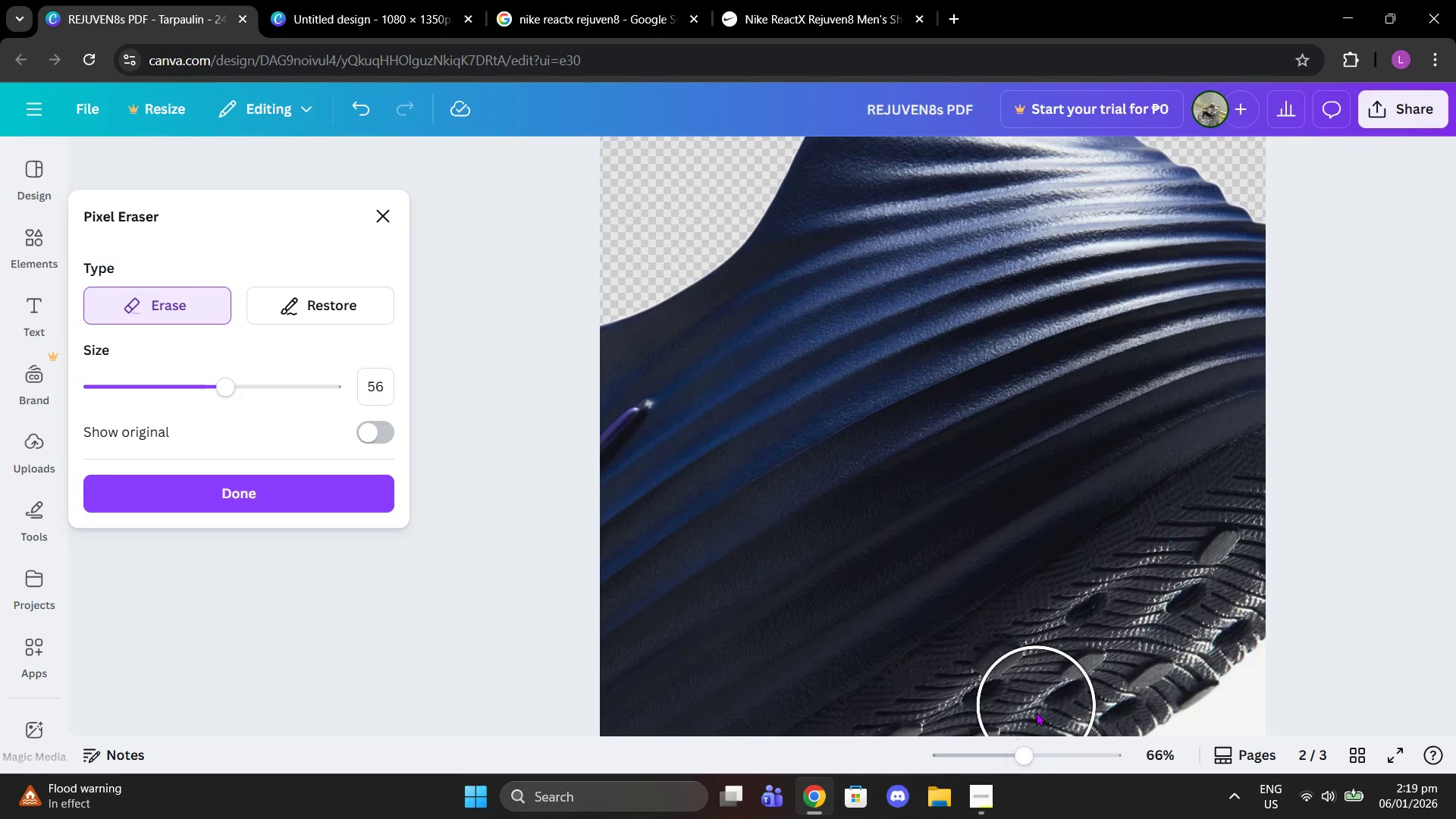 
scroll: coordinate [1036, 708], scroll_direction: down, amount: 4.0
 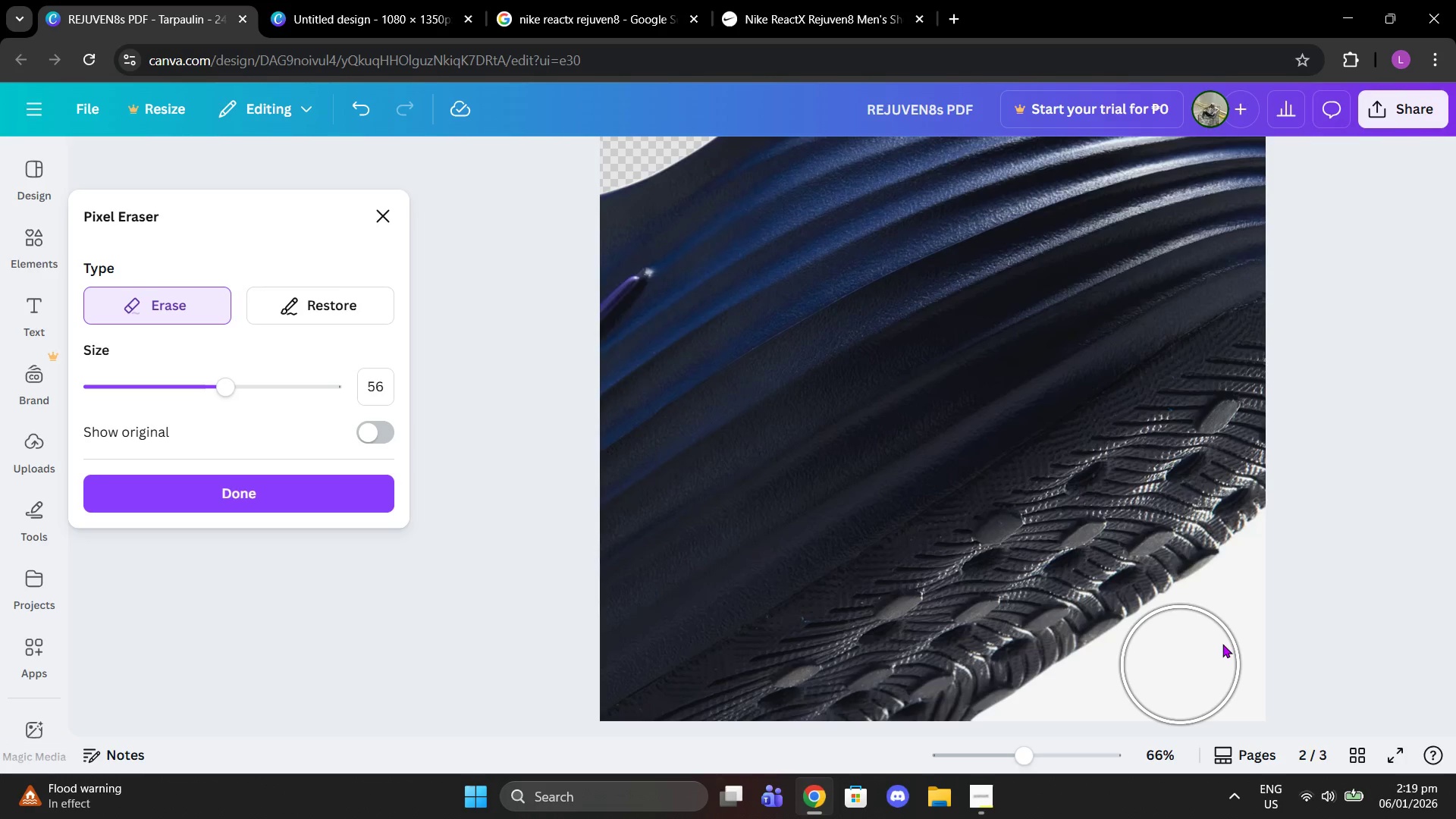 
left_click_drag(start_coordinate=[1294, 593], to_coordinate=[1033, 742])
 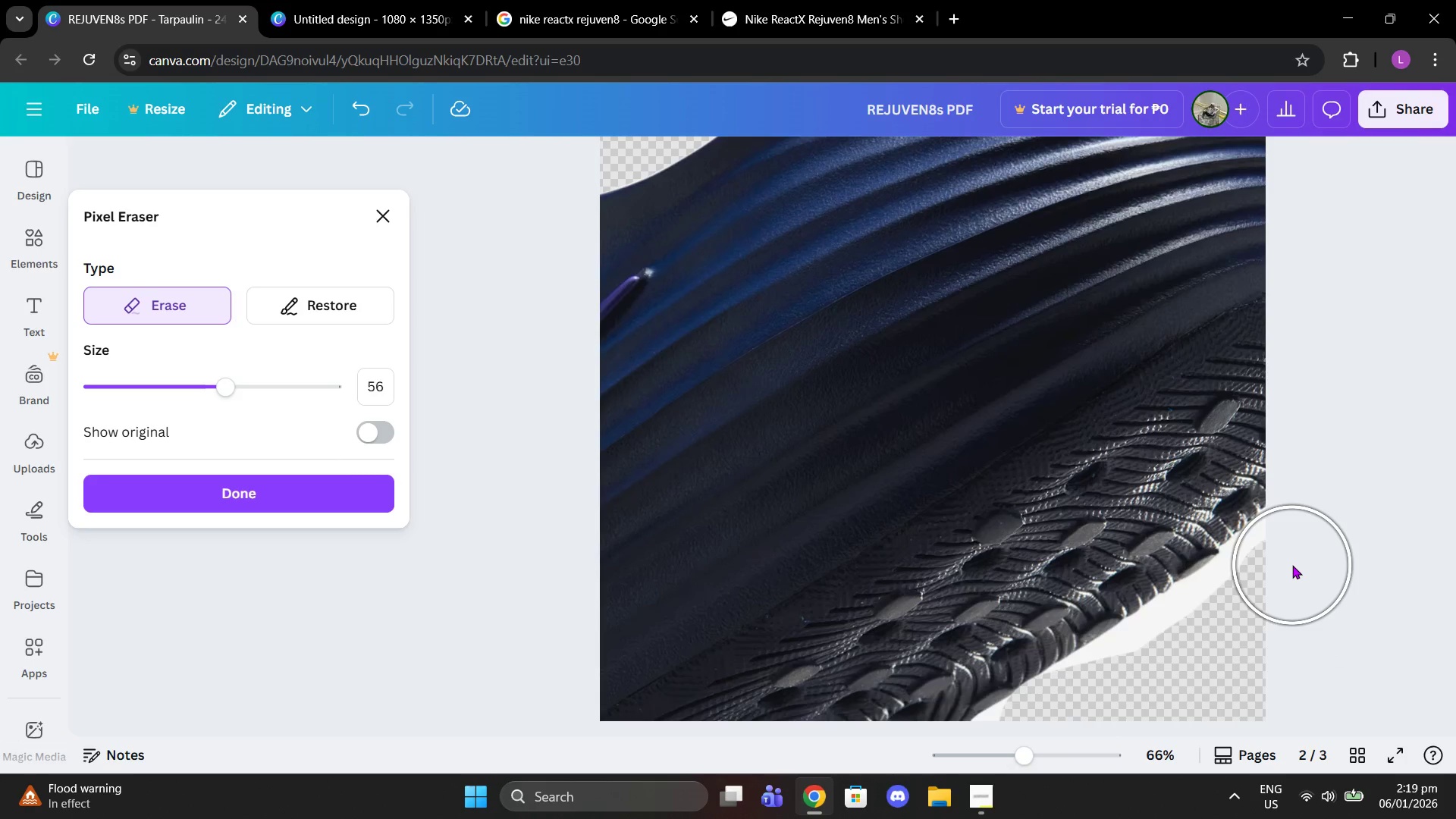 
left_click_drag(start_coordinate=[1289, 573], to_coordinate=[1062, 755])
 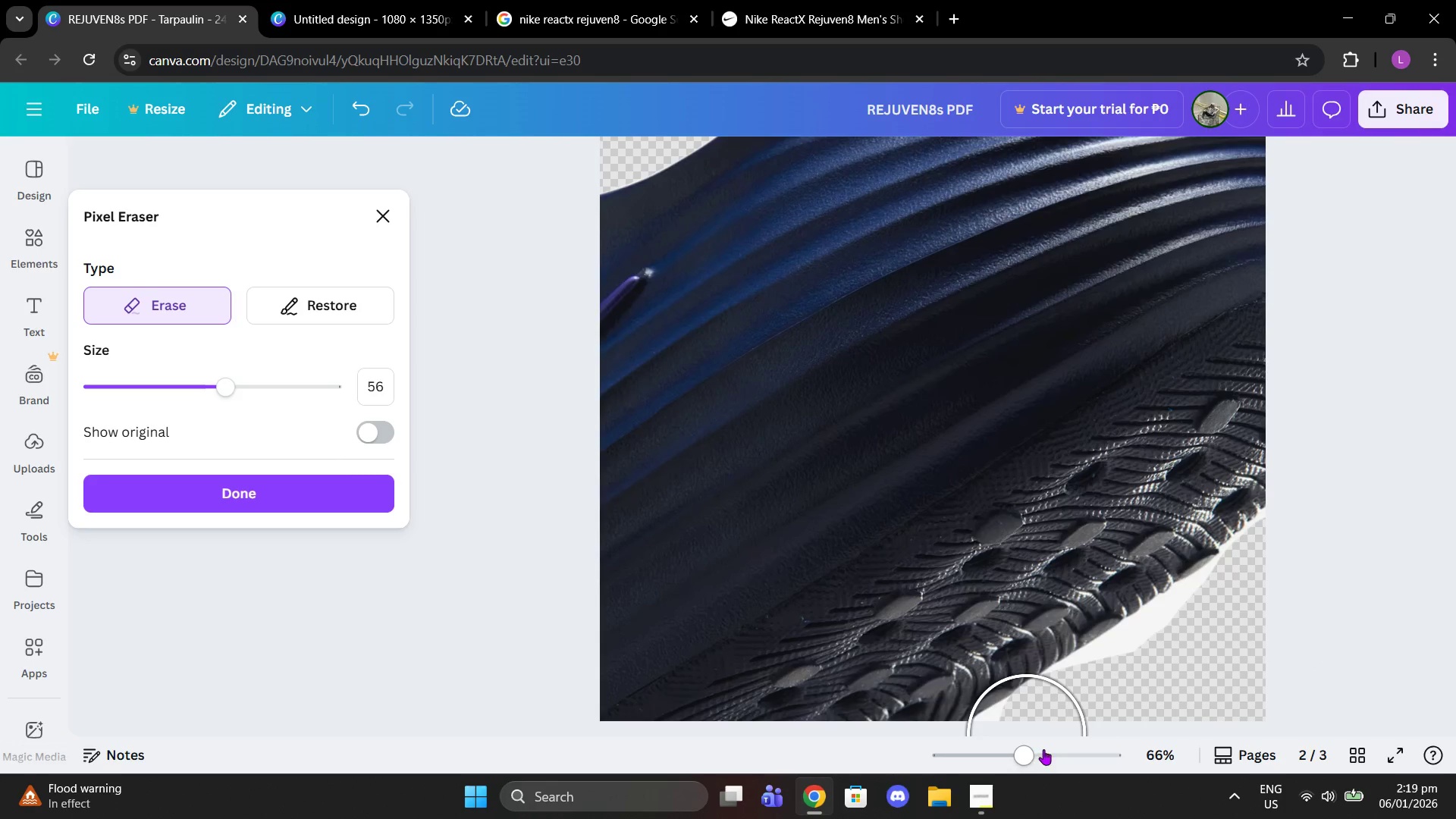 
left_click_drag(start_coordinate=[1027, 758], to_coordinate=[1014, 761])
 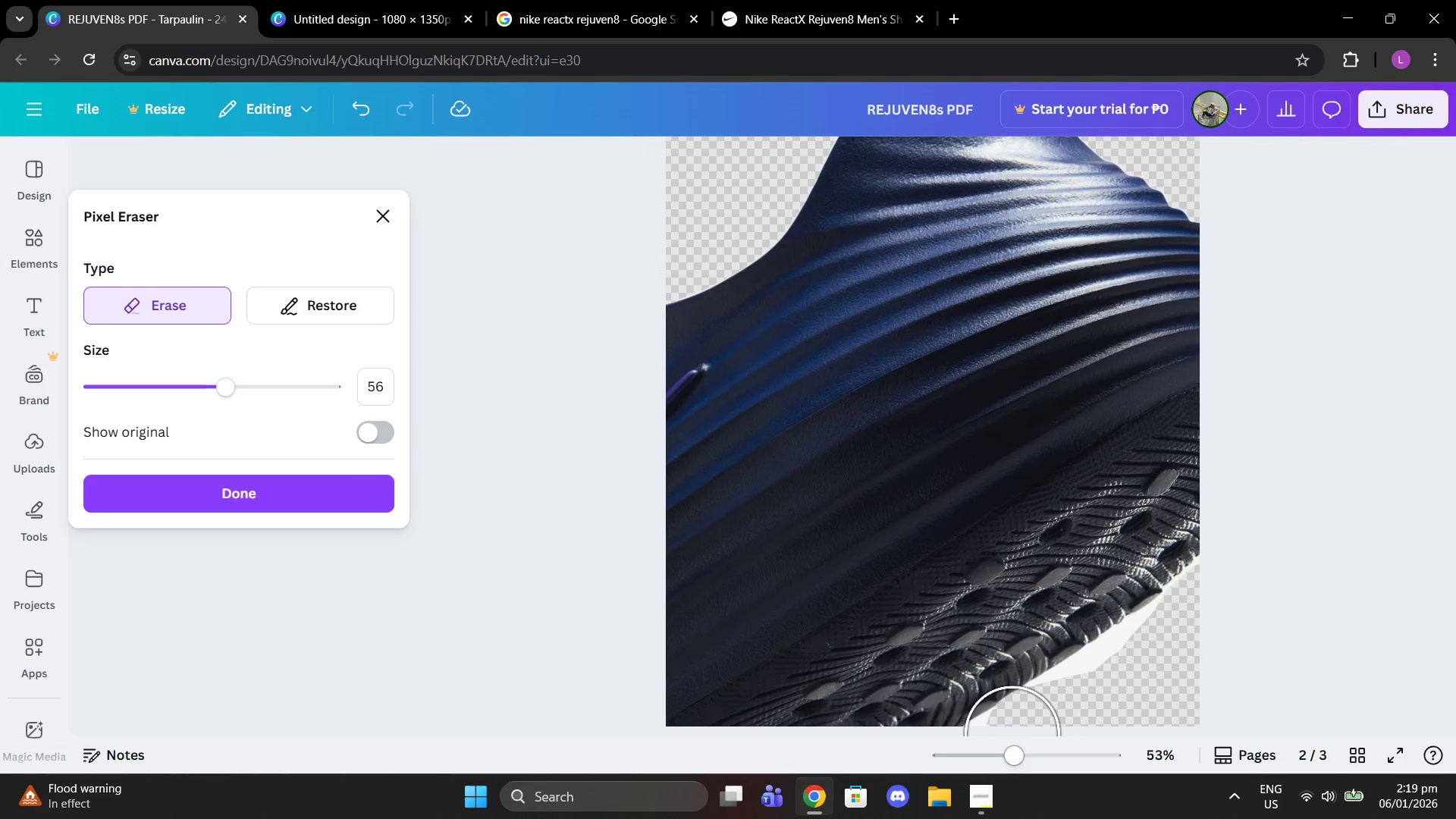 
scroll: coordinate [1069, 649], scroll_direction: down, amount: 3.0
 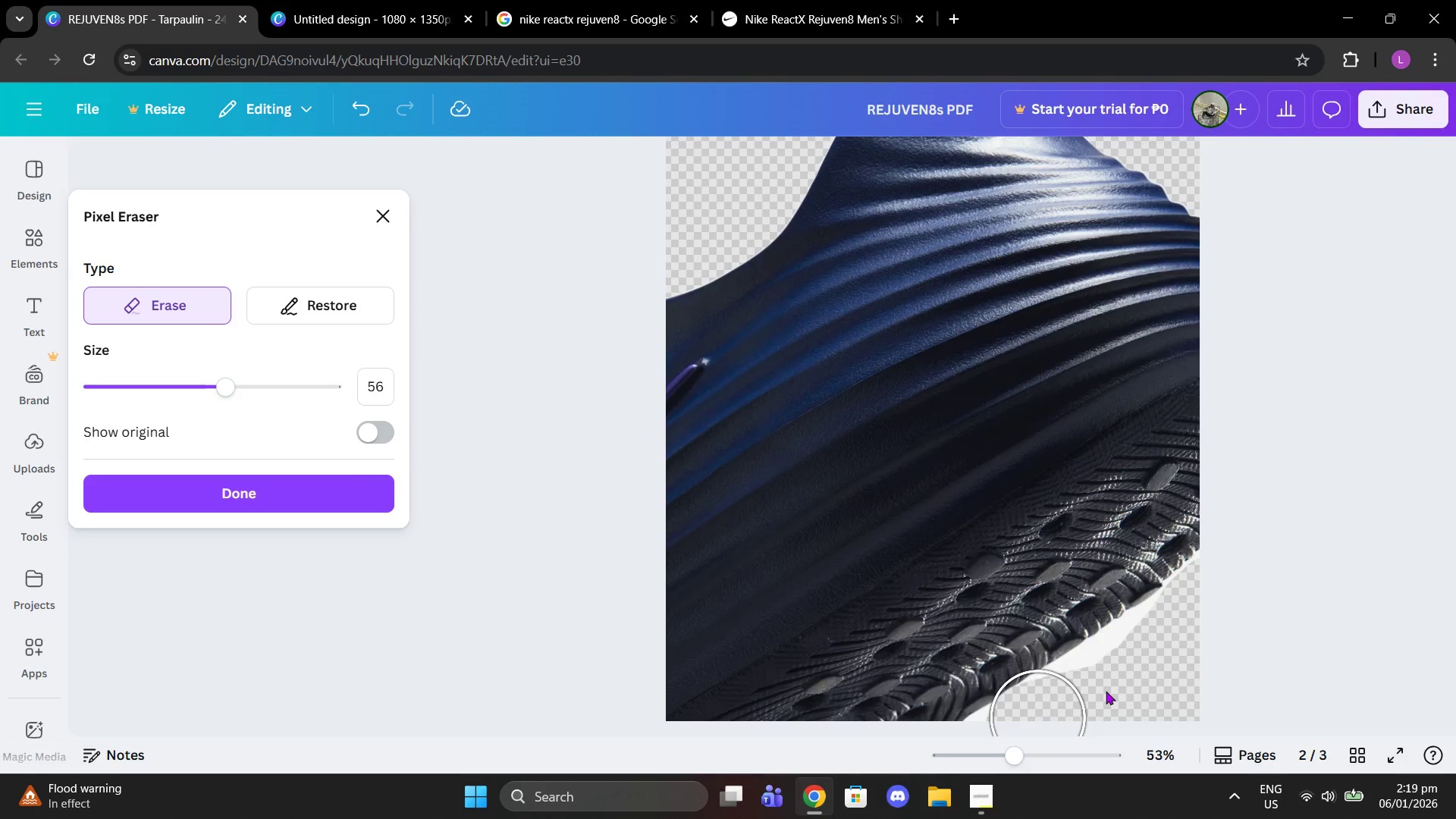 
left_click([1115, 690])
 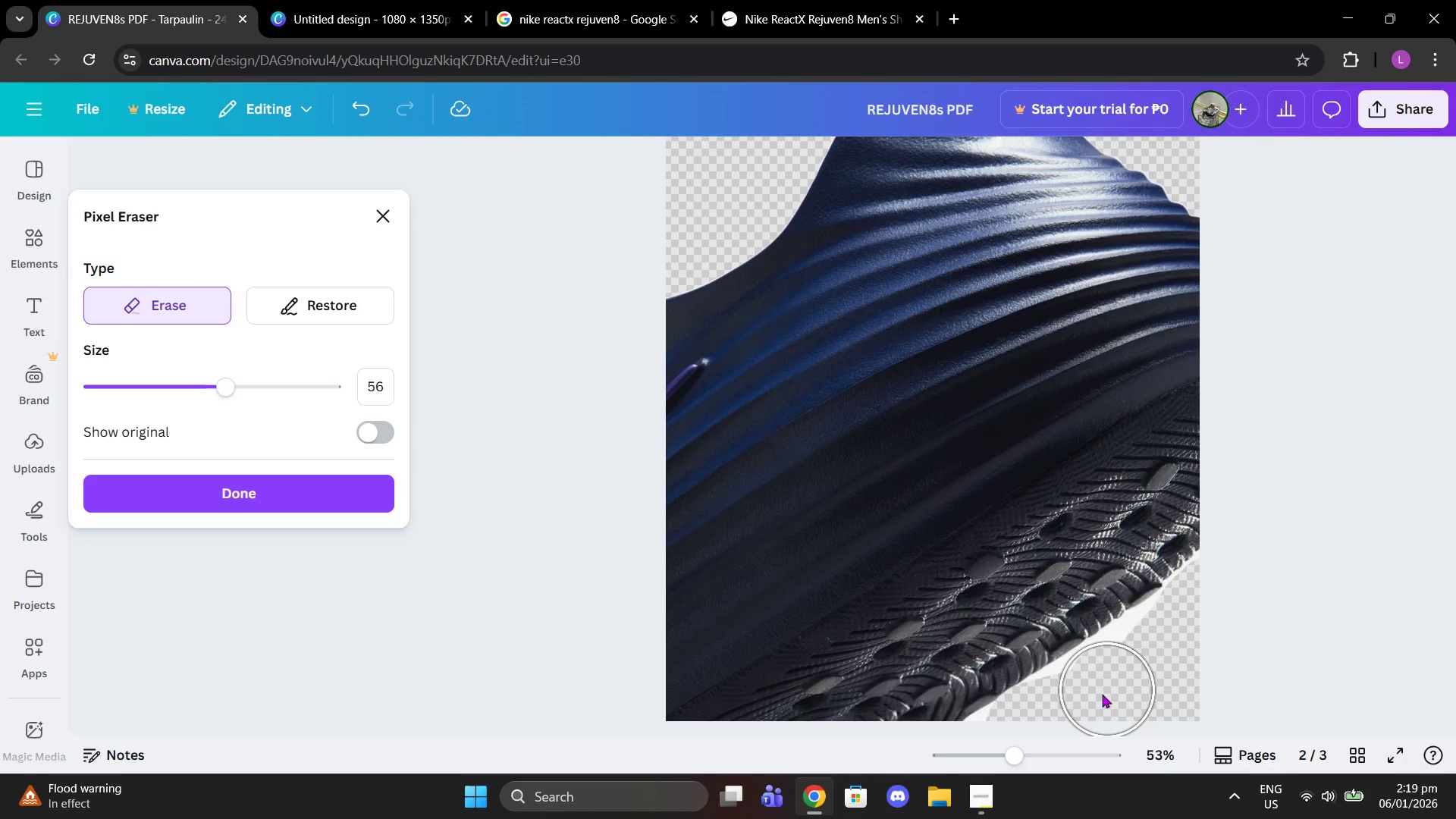 
left_click_drag(start_coordinate=[1100, 695], to_coordinate=[1067, 720])
 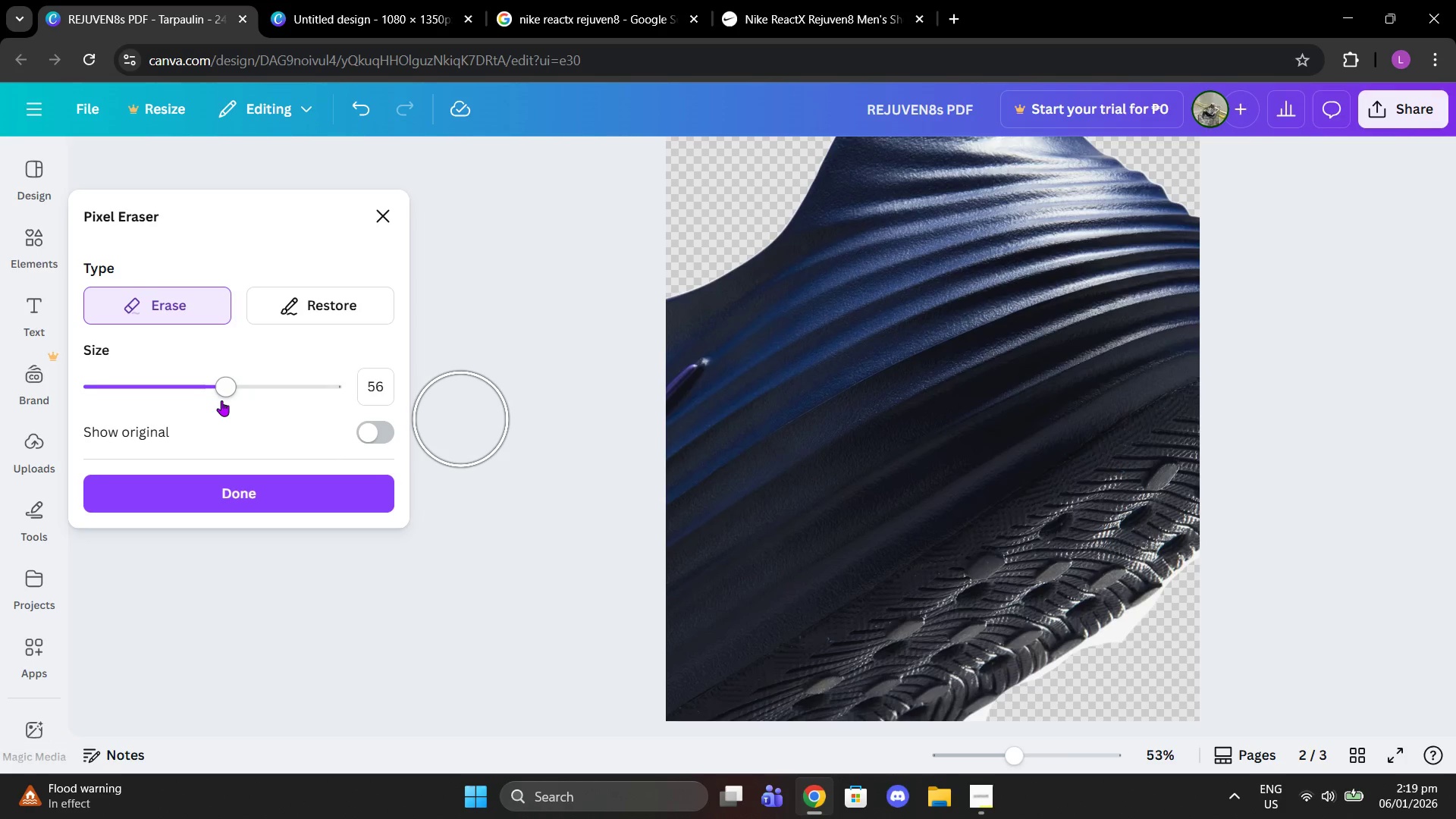 
left_click_drag(start_coordinate=[203, 397], to_coordinate=[156, 406])
 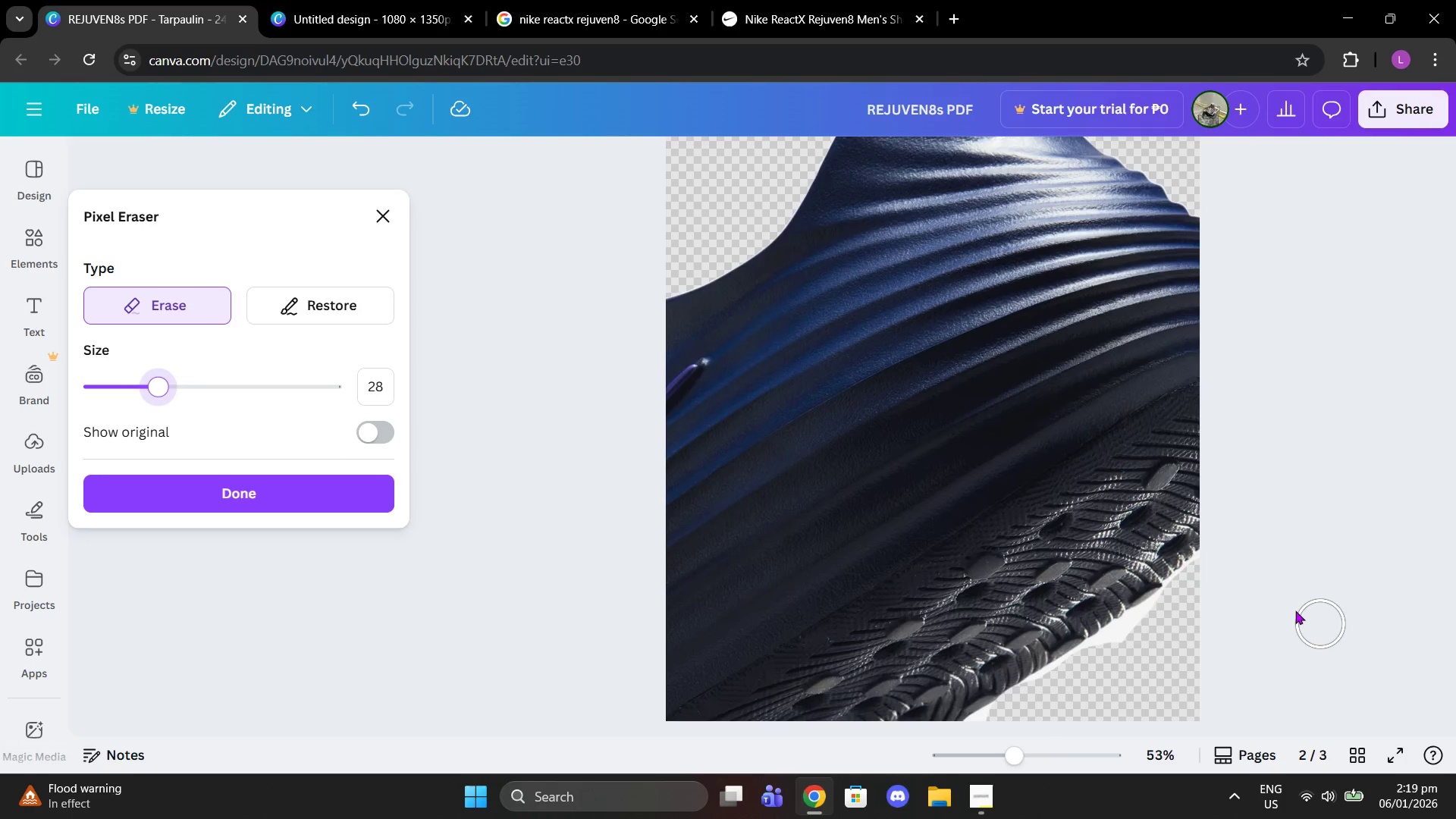 
left_click_drag(start_coordinate=[1023, 747], to_coordinate=[1032, 733])
 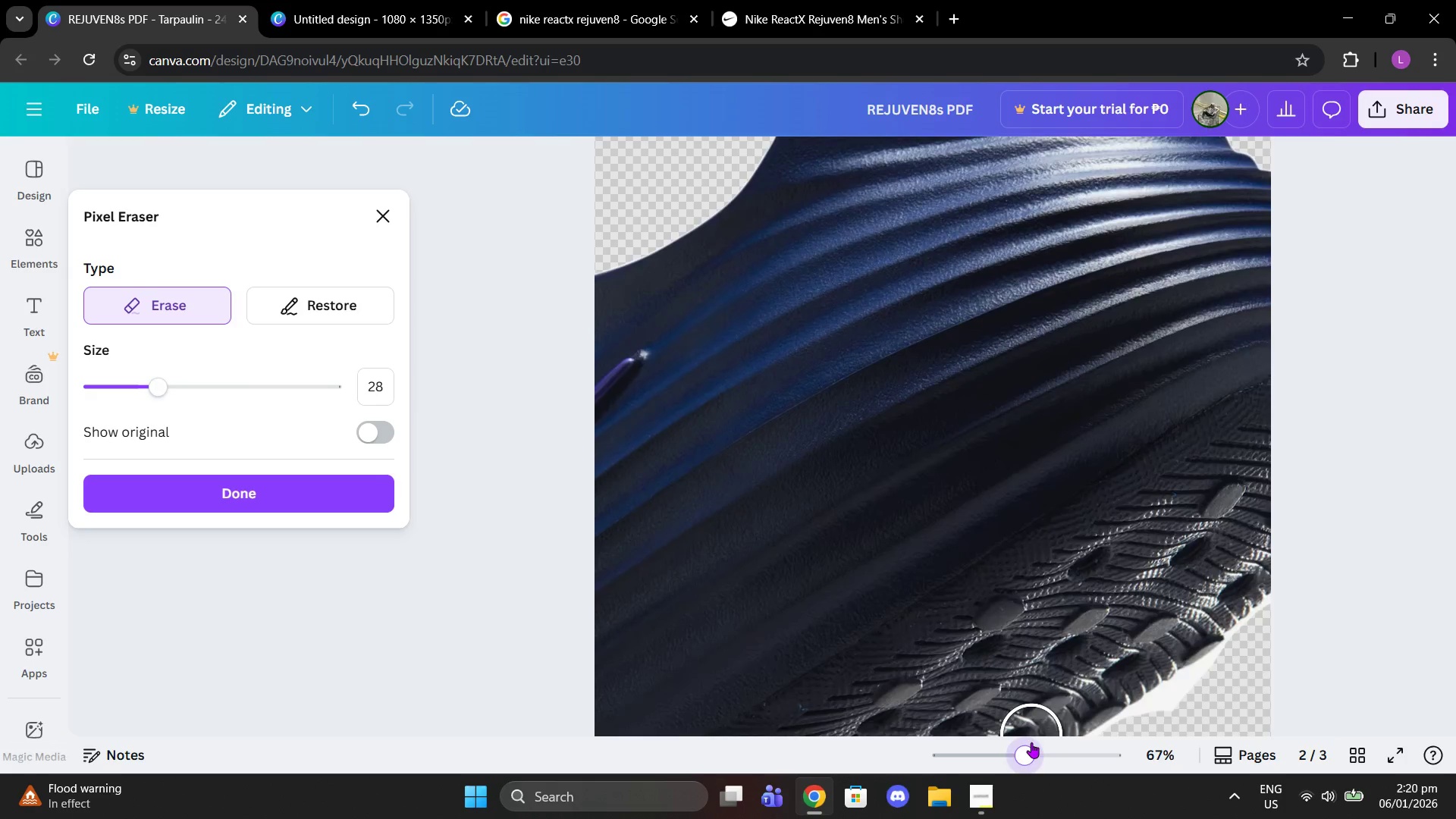 
scroll: coordinate [485, 223], scroll_direction: down, amount: 3.0
 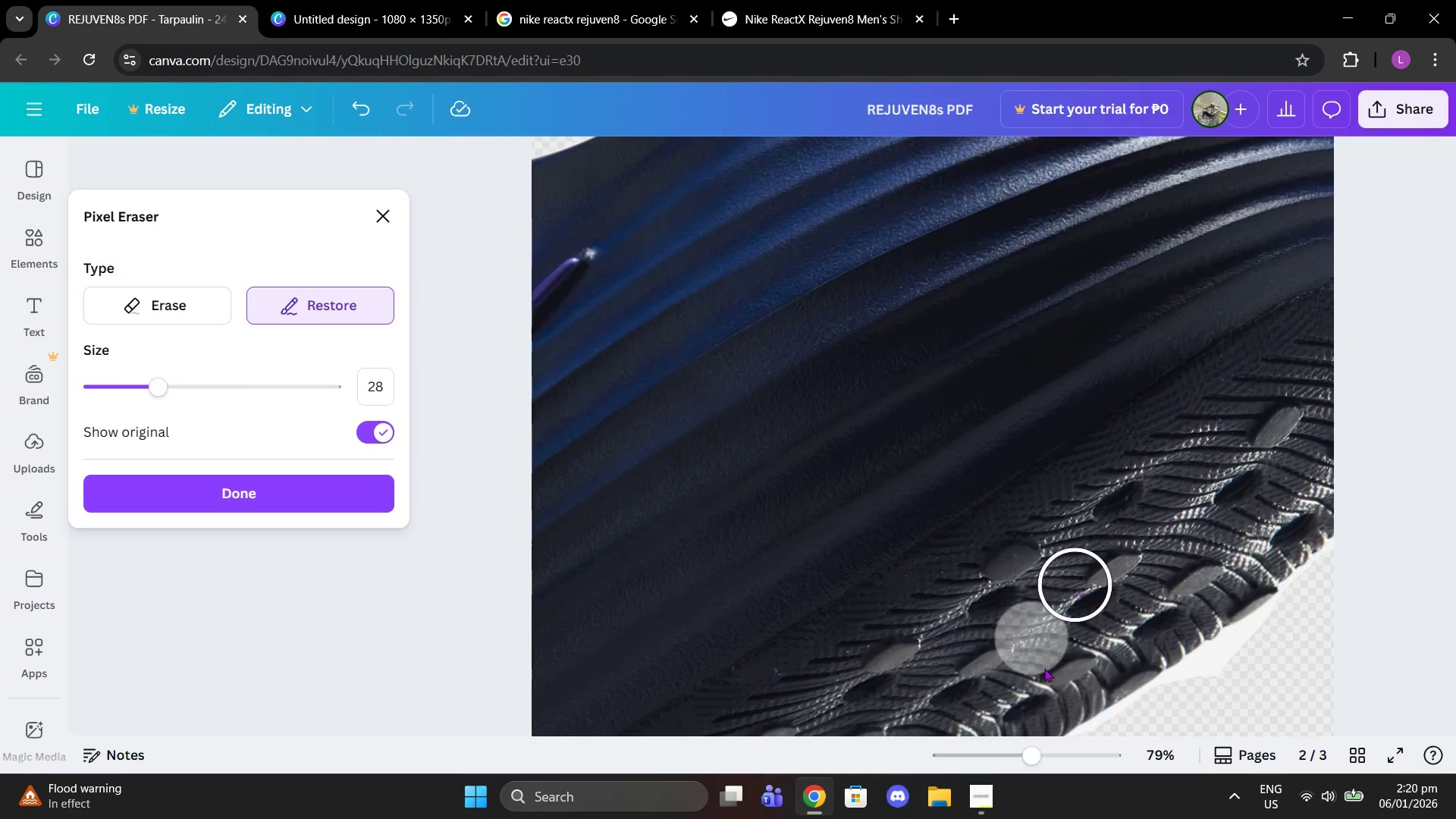 
left_click_drag(start_coordinate=[1038, 664], to_coordinate=[1043, 603])
 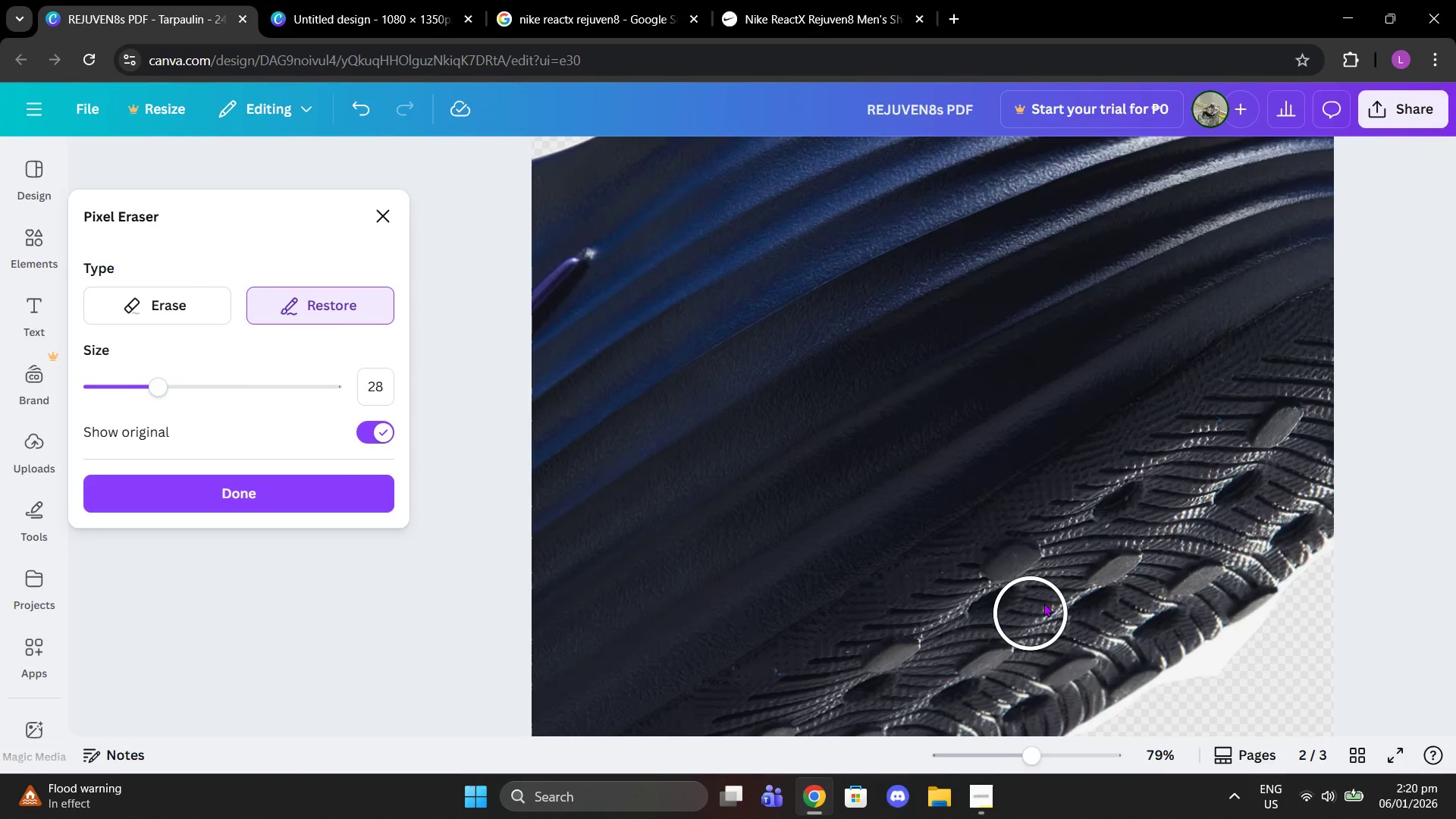 
scroll: coordinate [860, 487], scroll_direction: down, amount: 2.0
 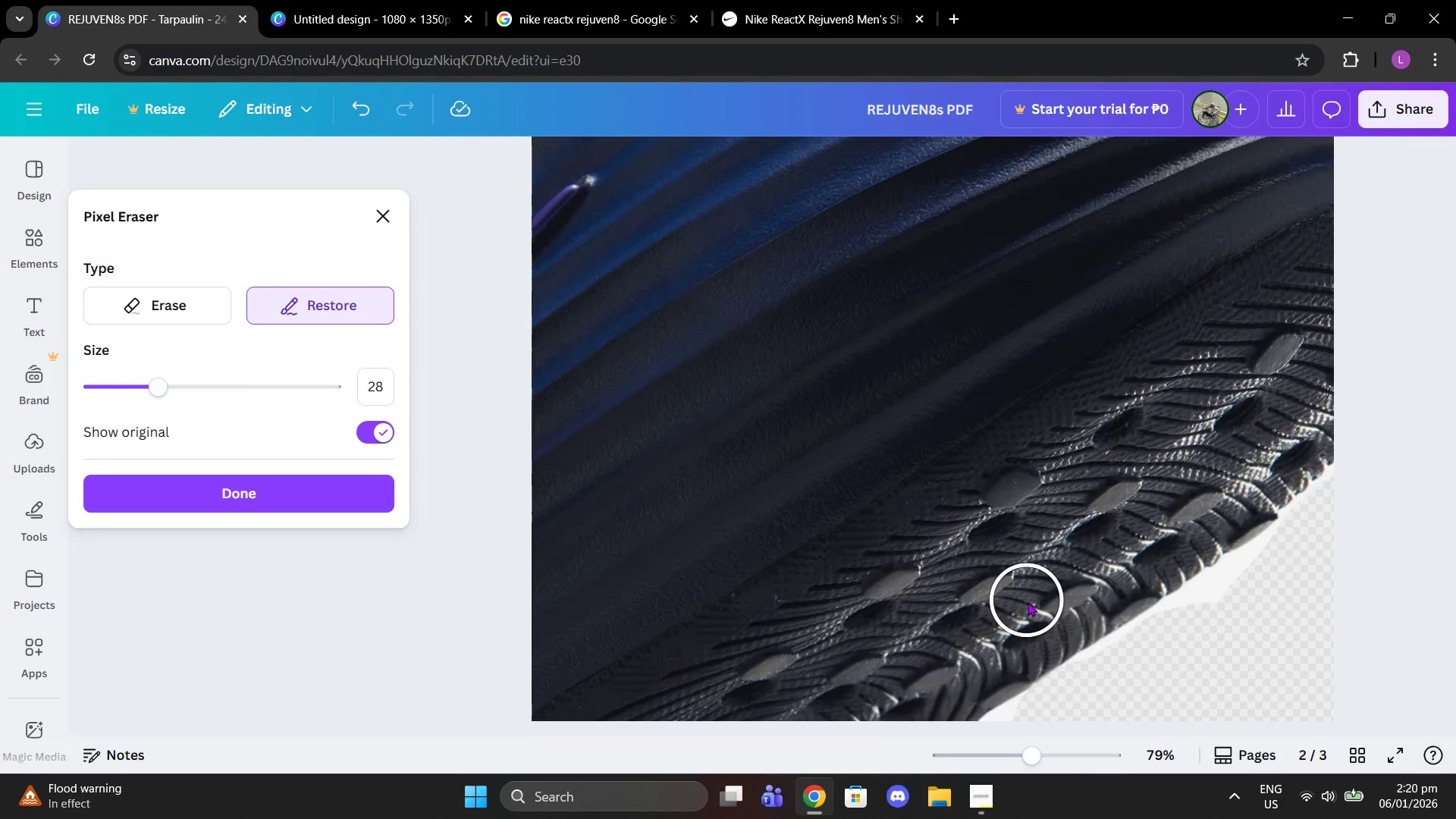 
left_click_drag(start_coordinate=[1075, 617], to_coordinate=[984, 690])
 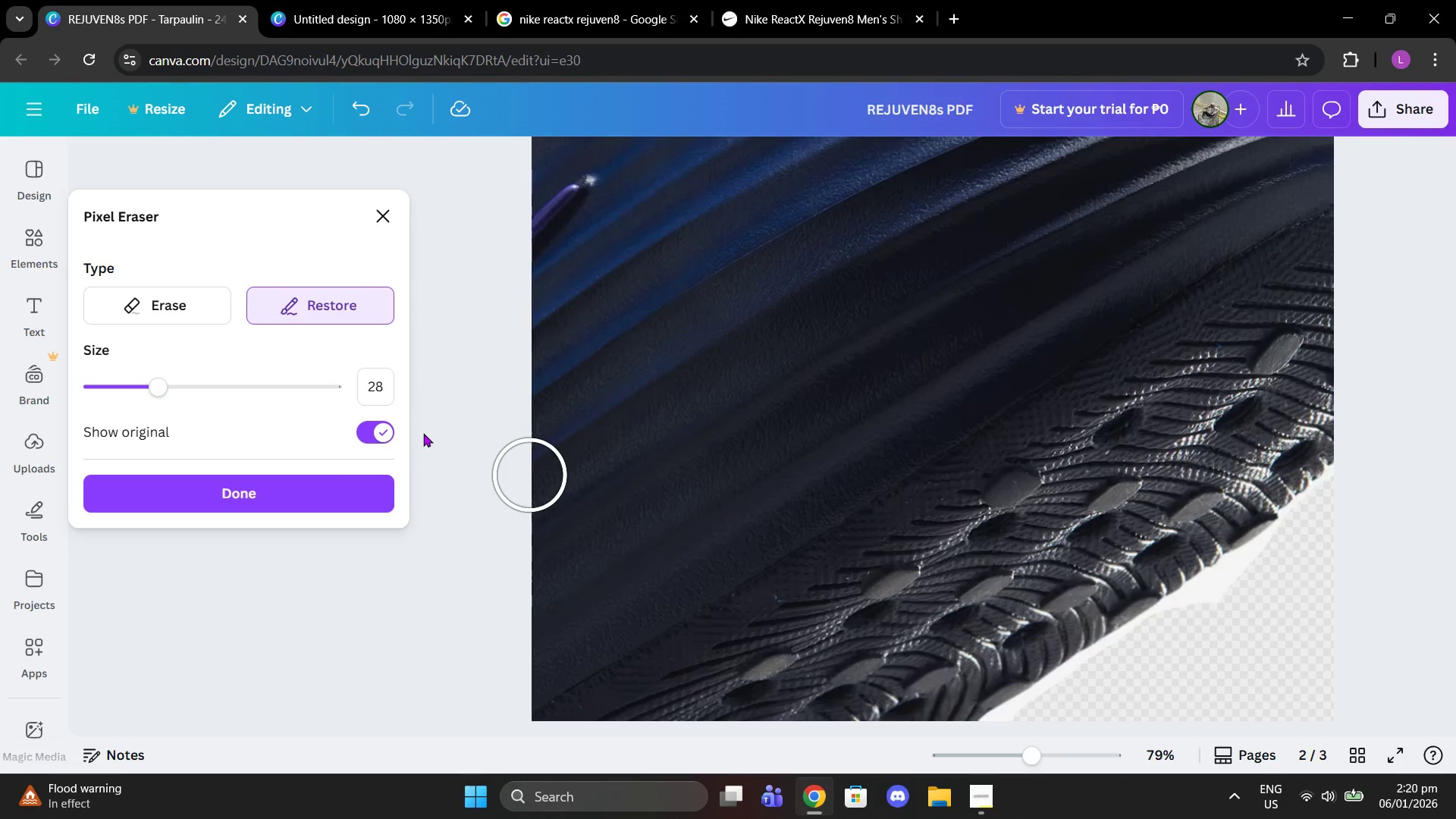 
left_click([142, 290])
 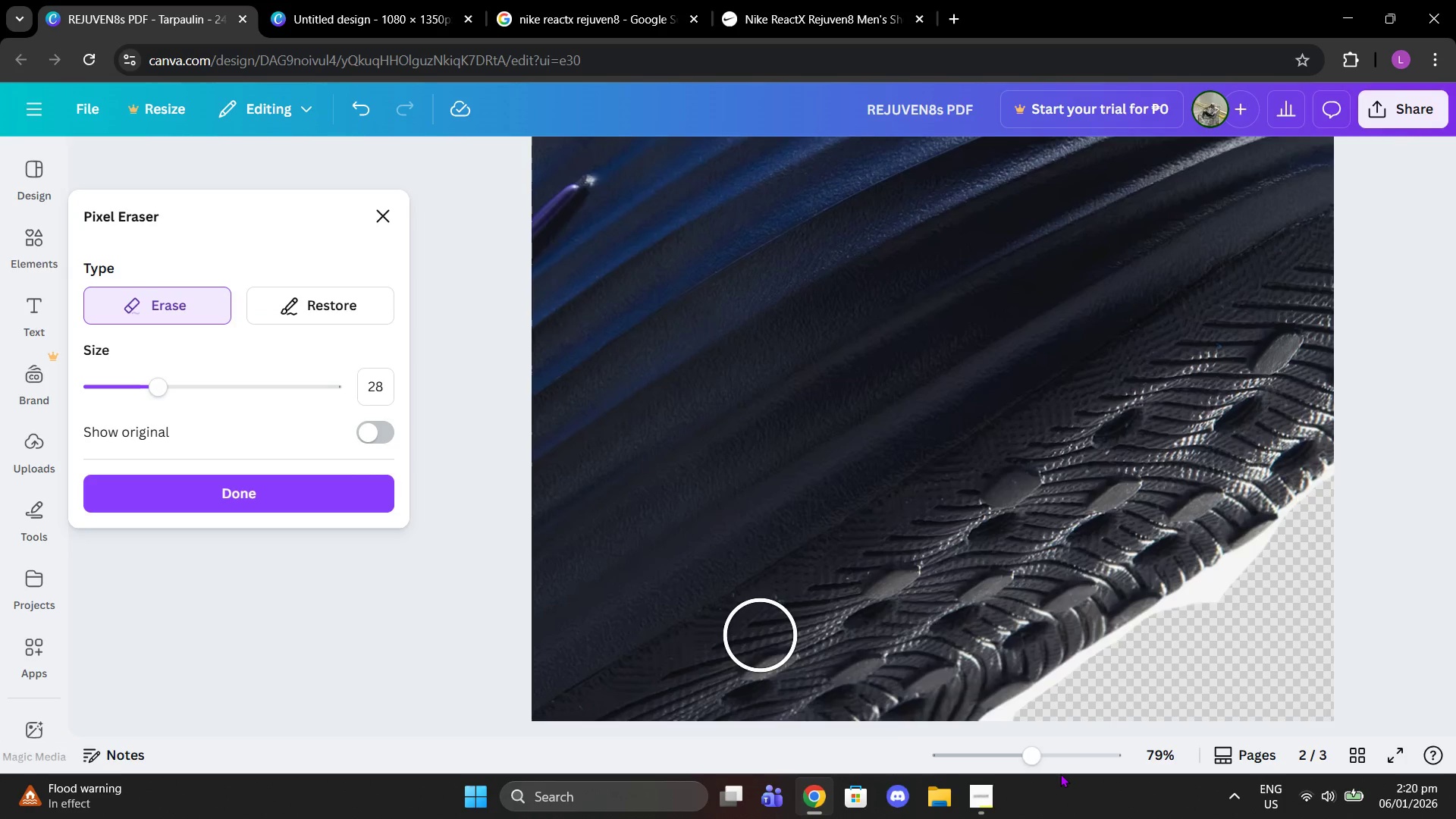 
scroll: coordinate [1182, 601], scroll_direction: down, amount: 7.0
 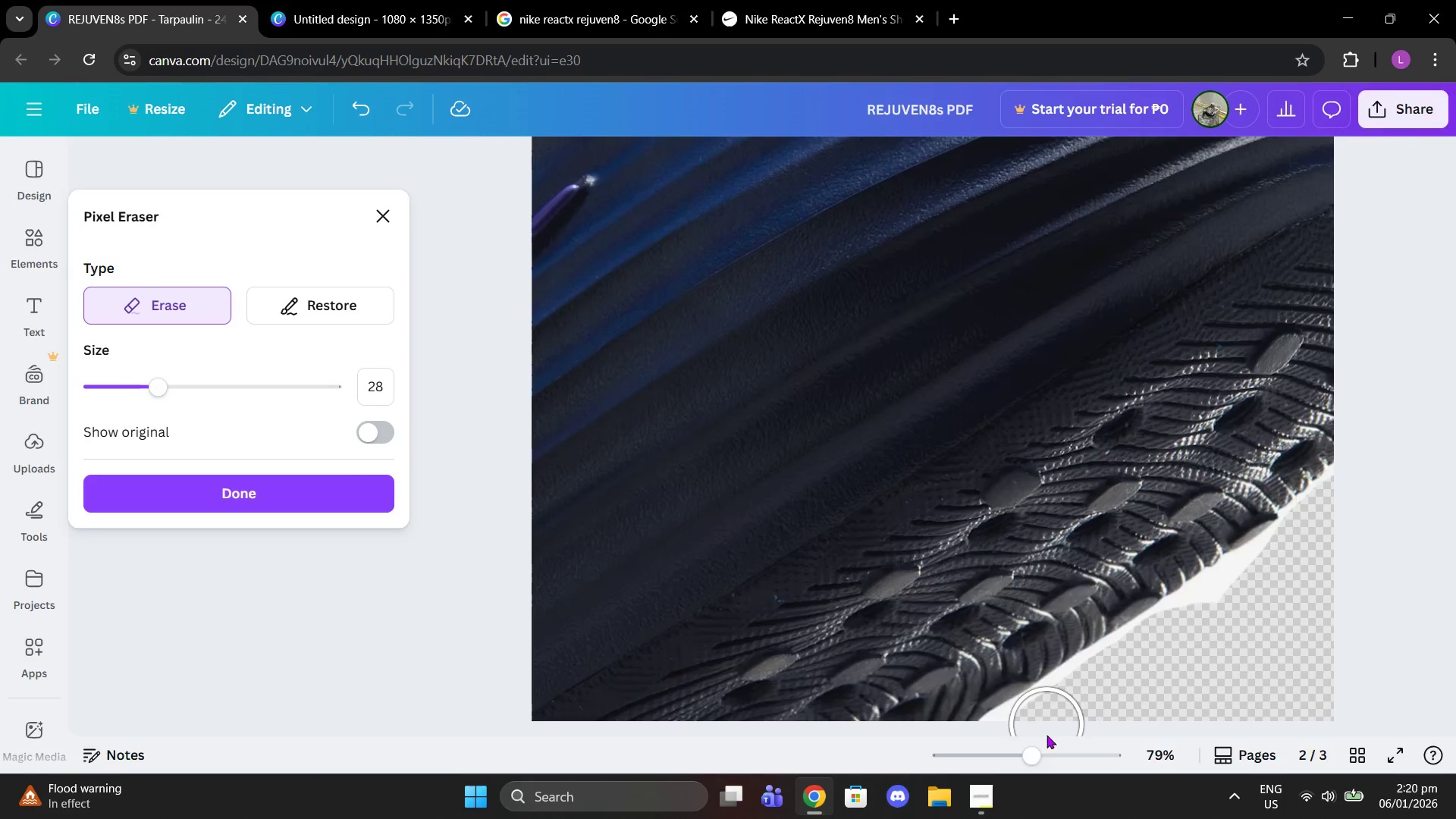 
left_click_drag(start_coordinate=[1044, 750], to_coordinate=[1110, 746])
 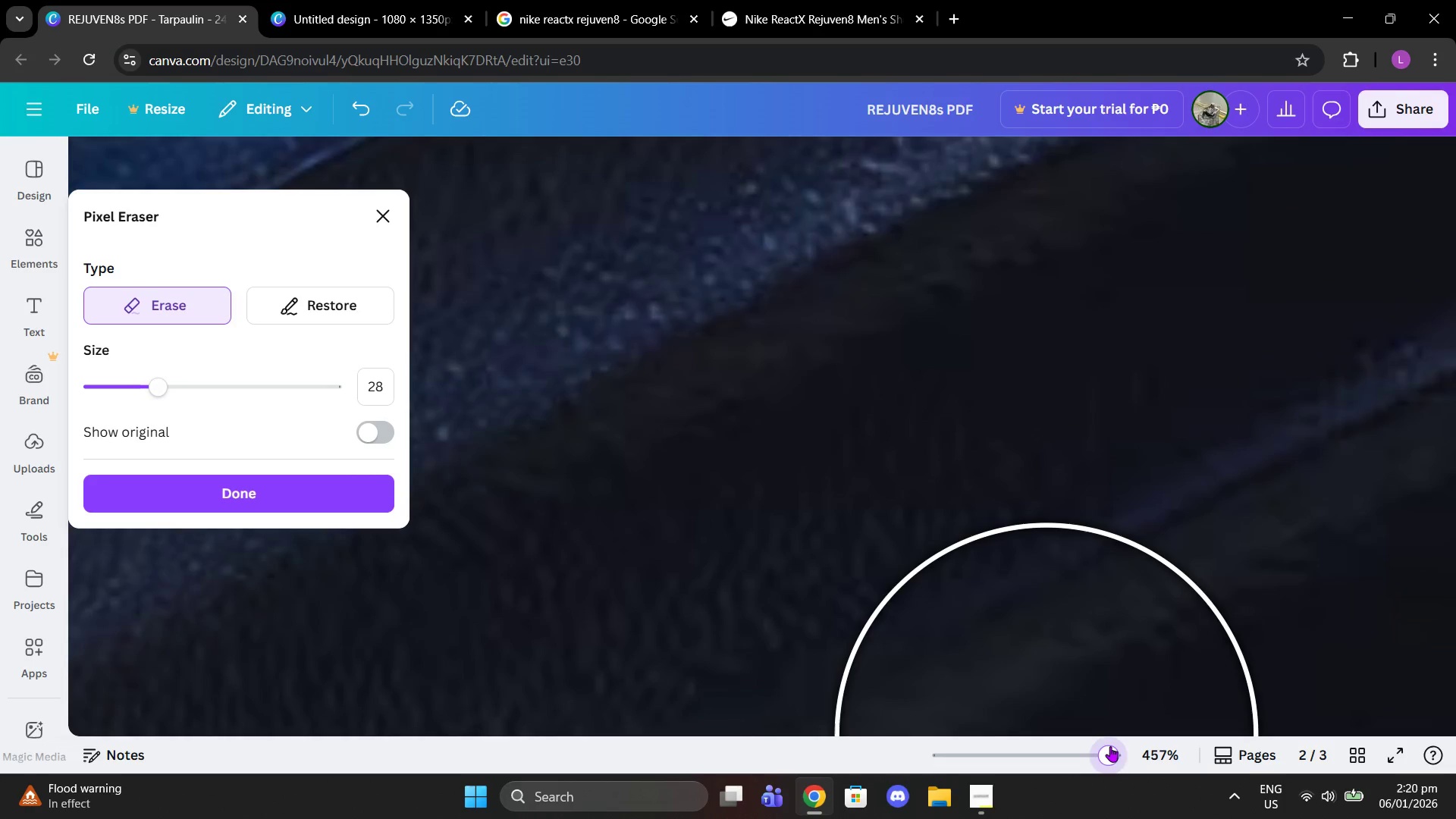 
scroll: coordinate [1350, 522], scroll_direction: down, amount: 36.0
 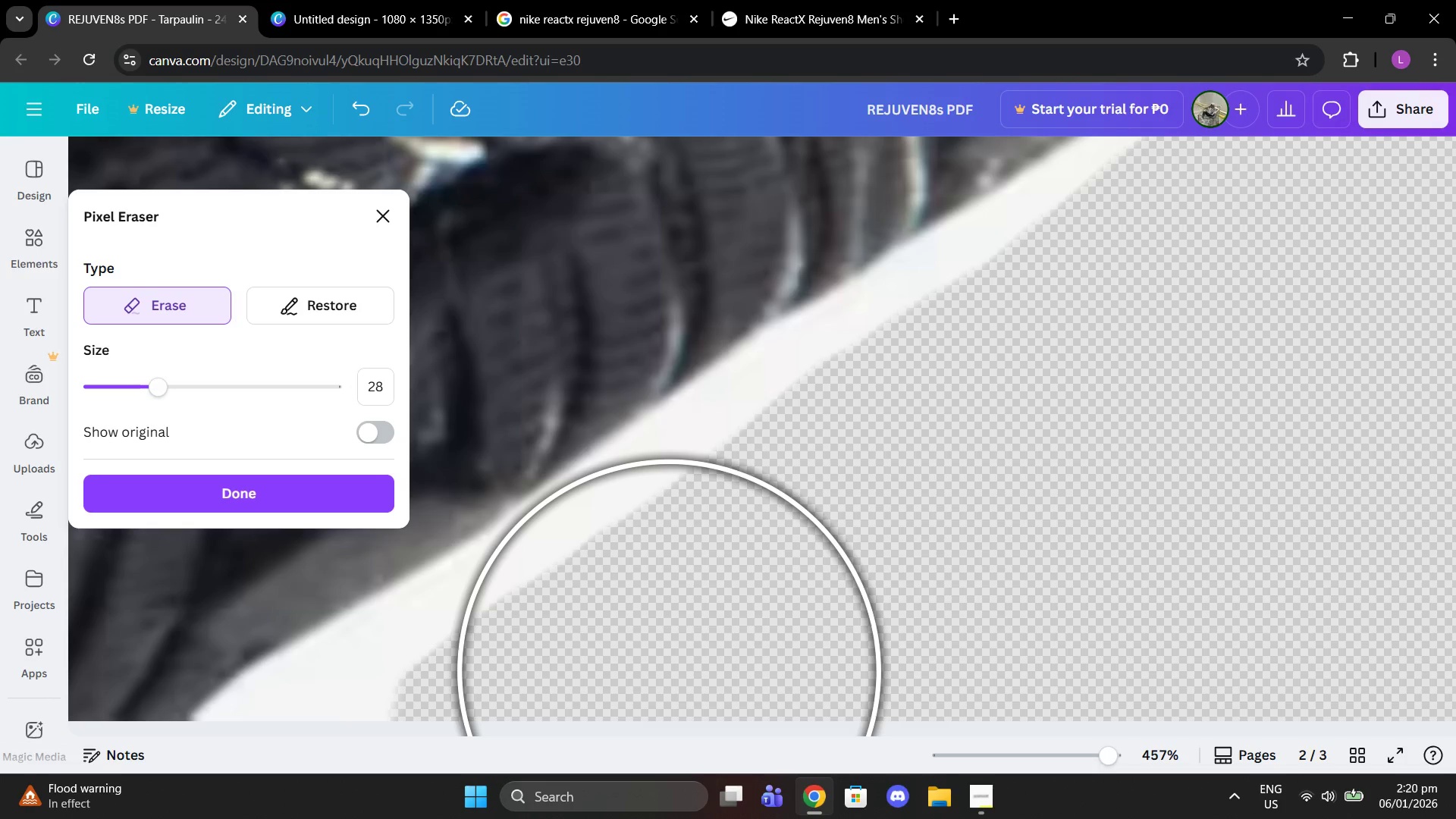 
left_click([651, 680])
 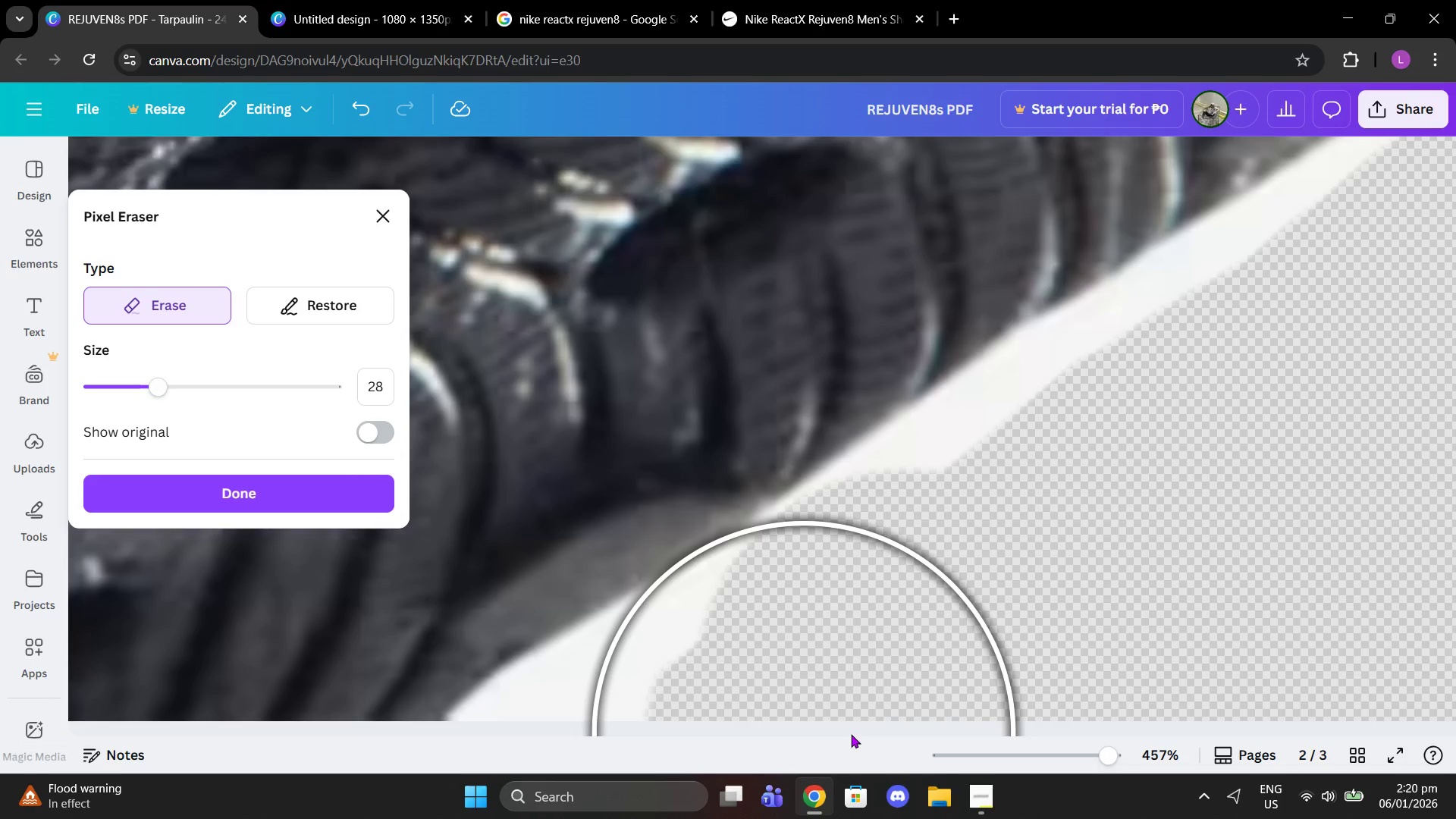 
wait(5.25)
 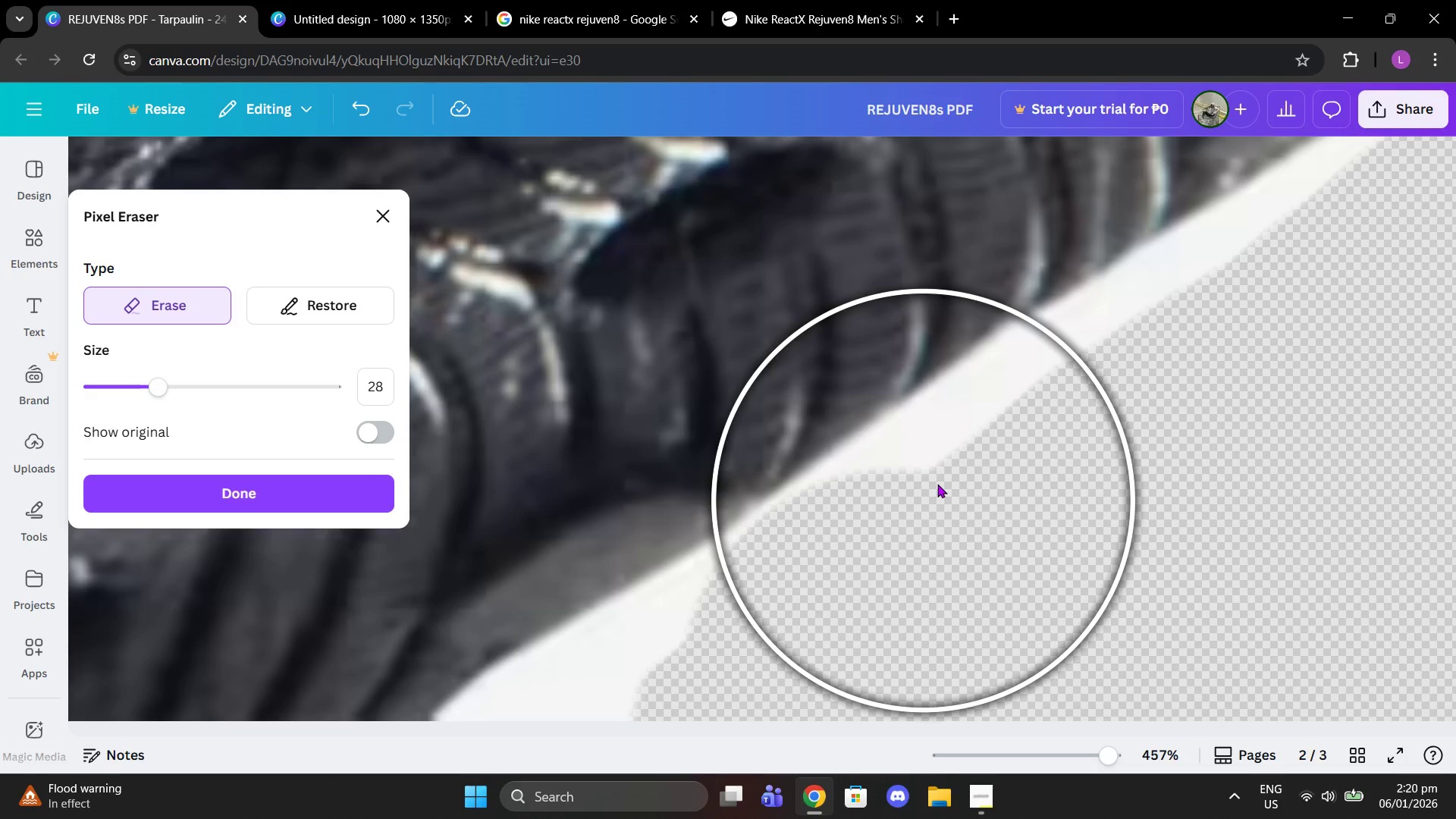 
left_click([854, 715])
 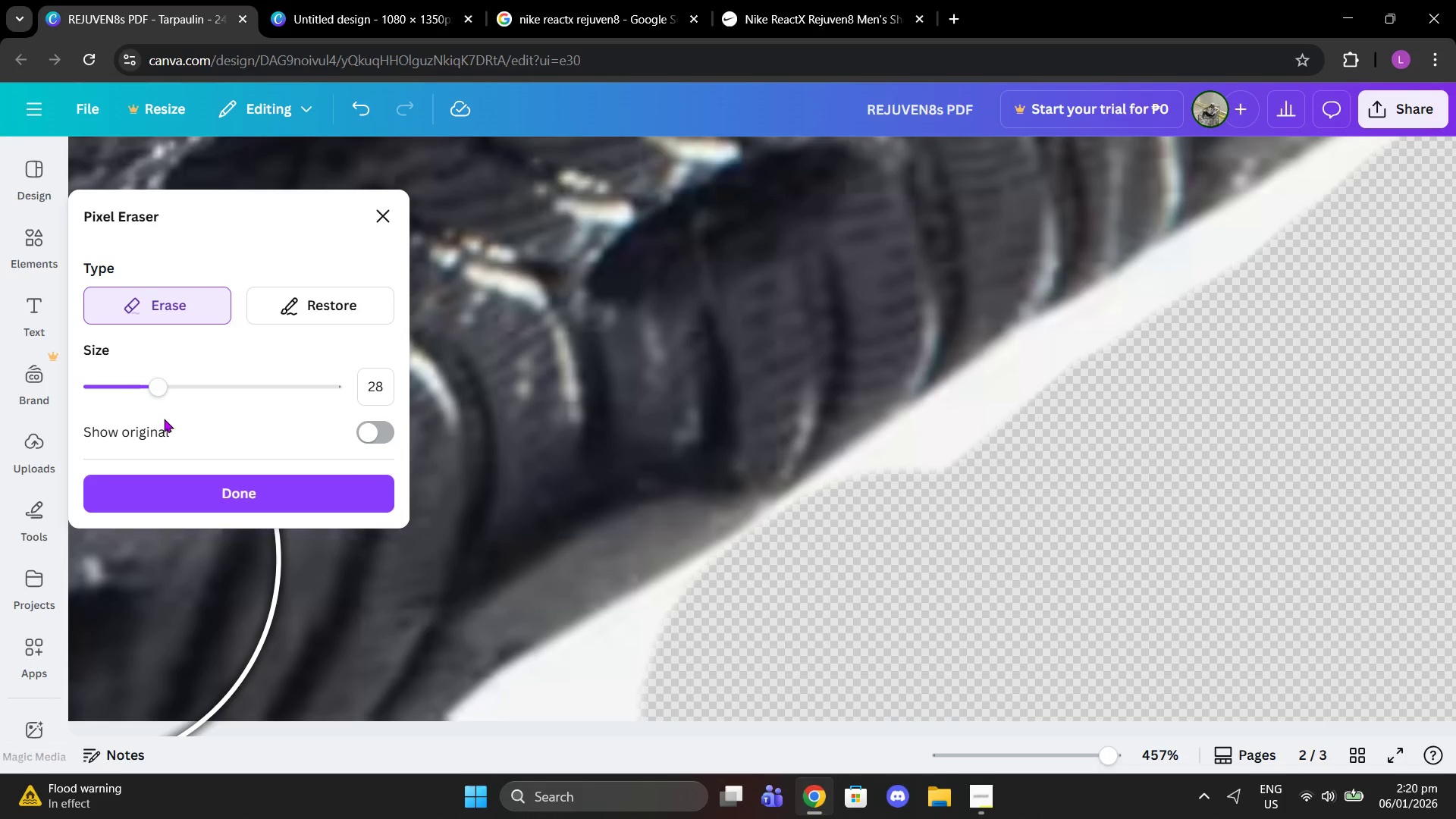 
left_click_drag(start_coordinate=[165, 386], to_coordinate=[120, 386])
 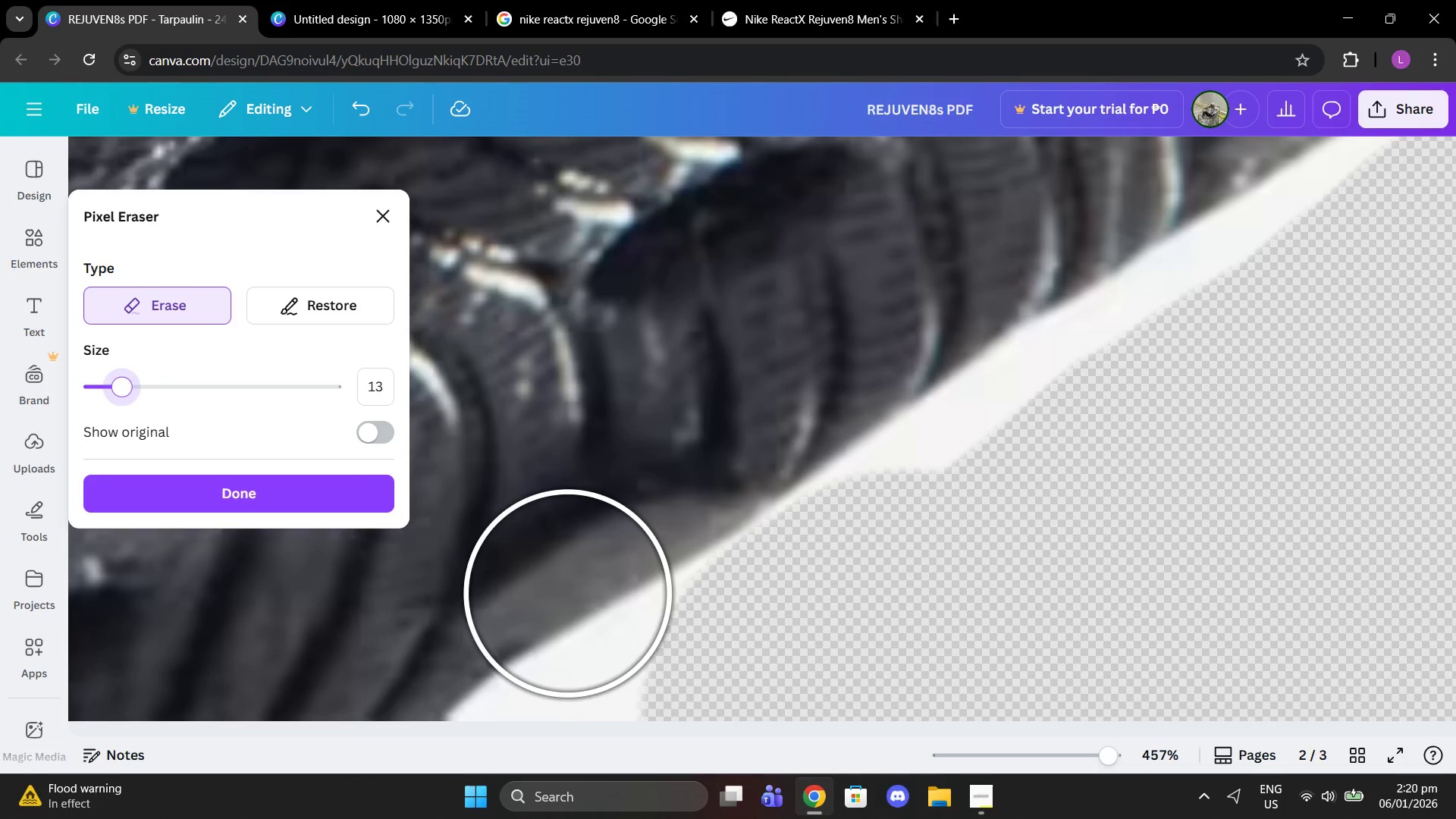 
left_click([661, 702])
 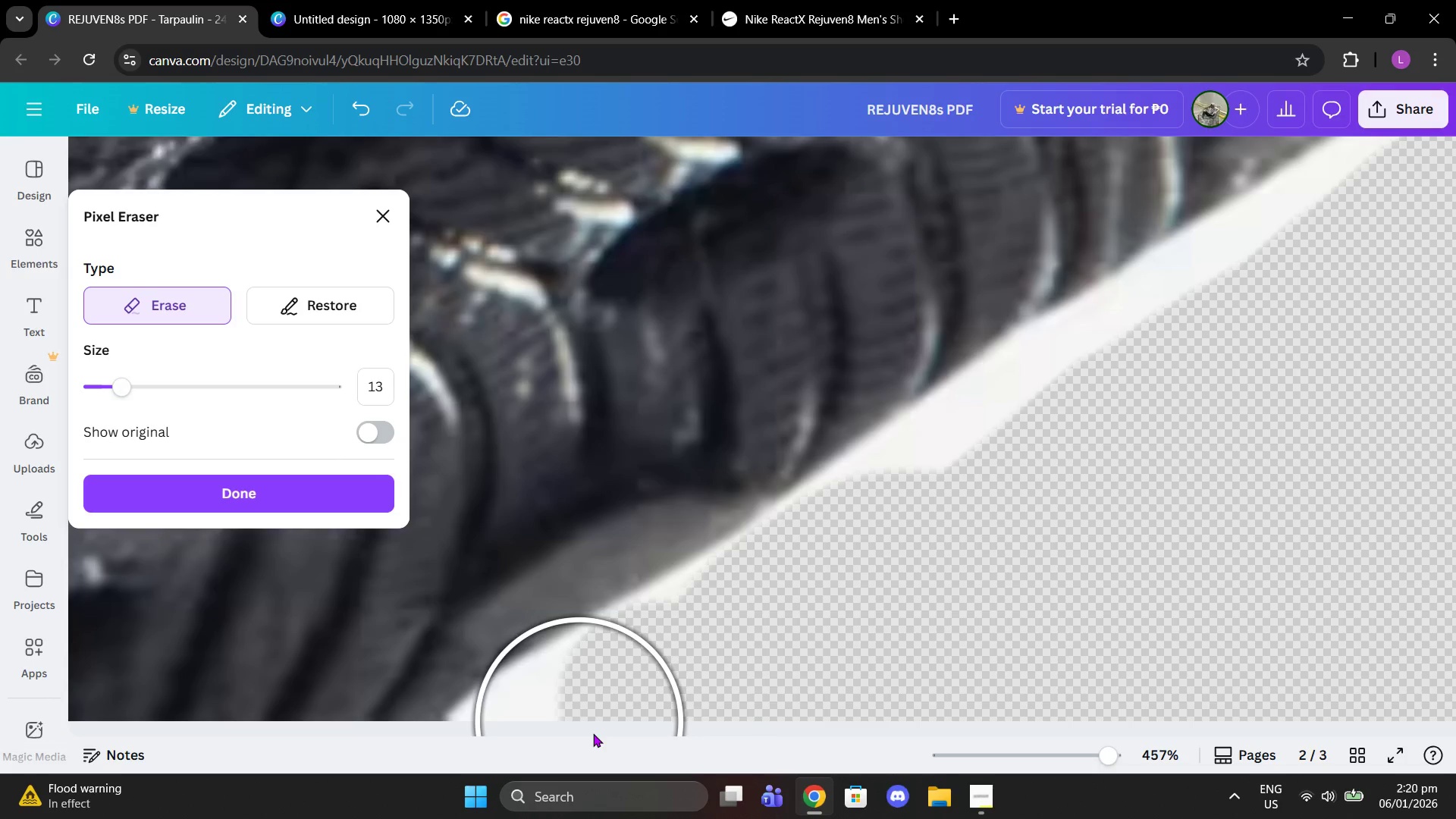 
left_click([595, 735])
 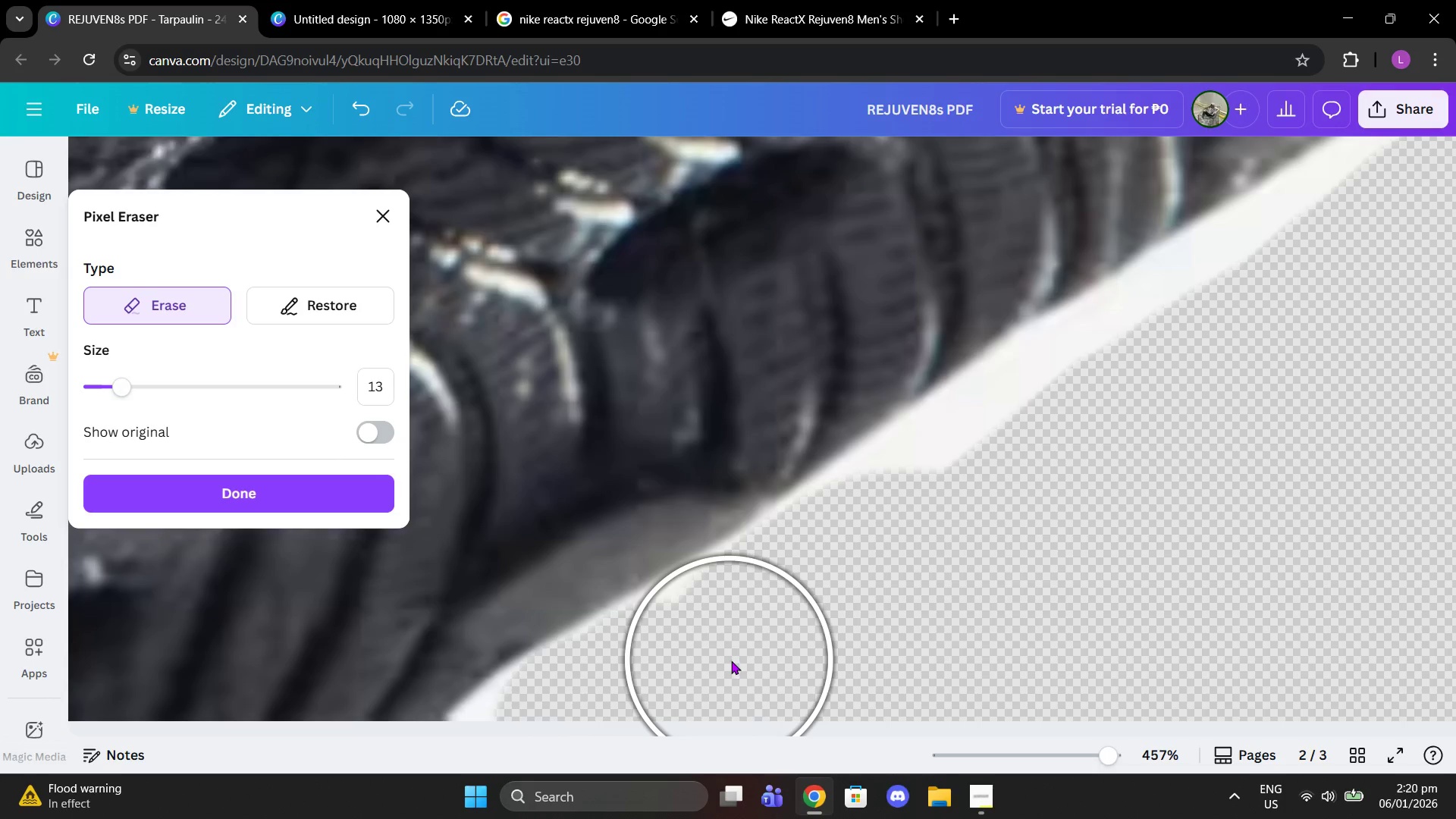 
left_click([733, 661])
 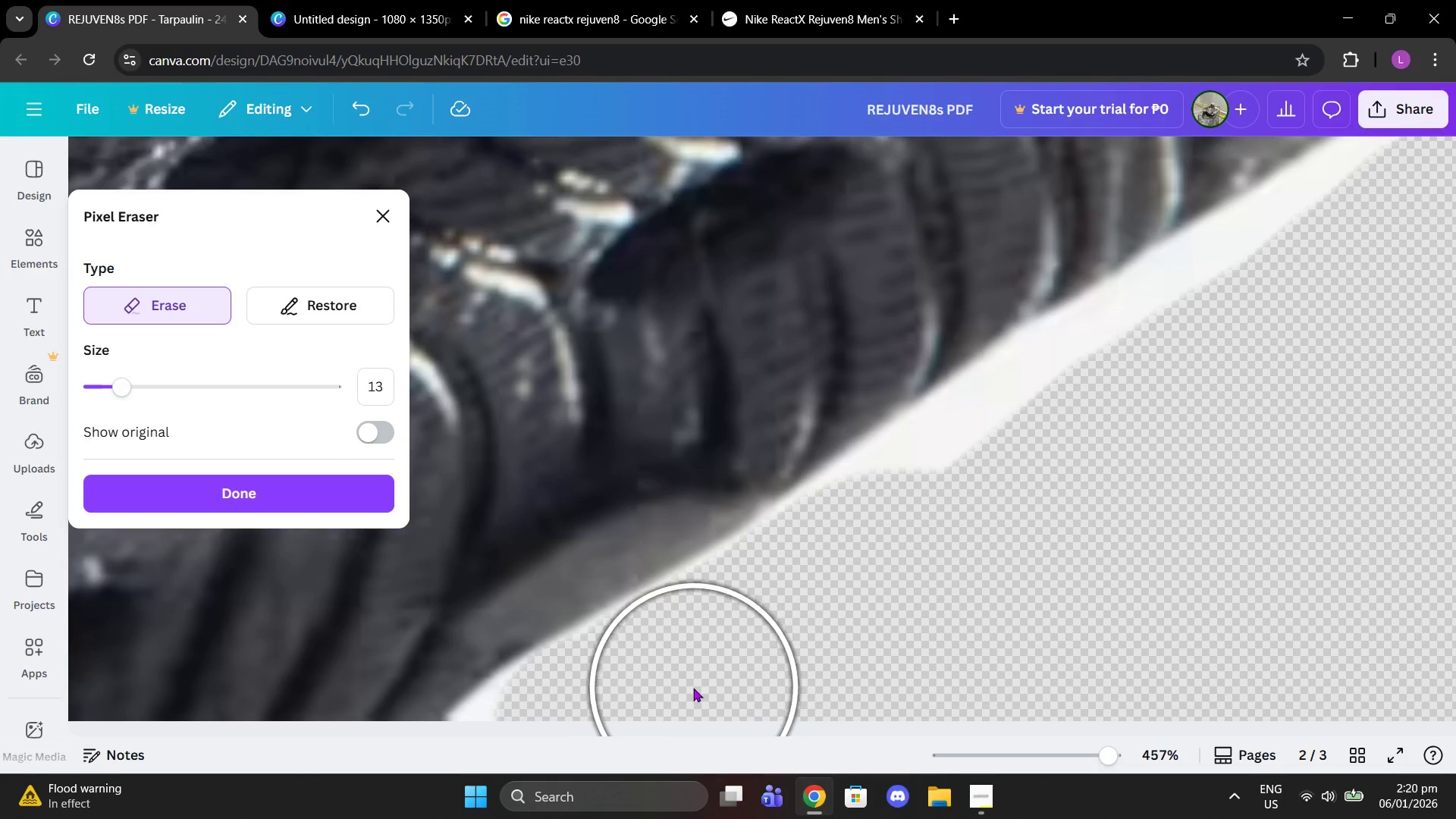 
left_click([693, 688])
 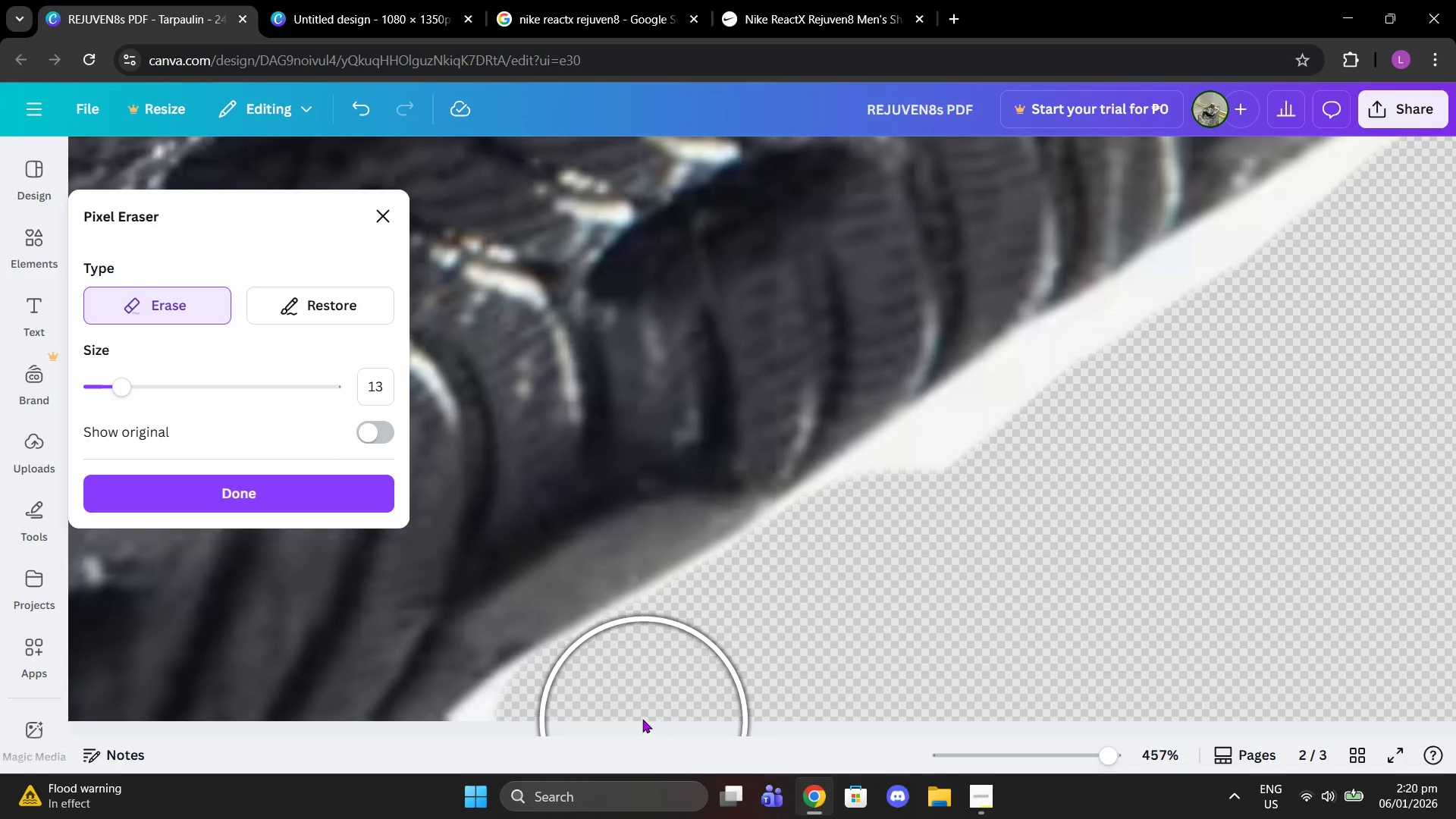 
left_click([636, 717])
 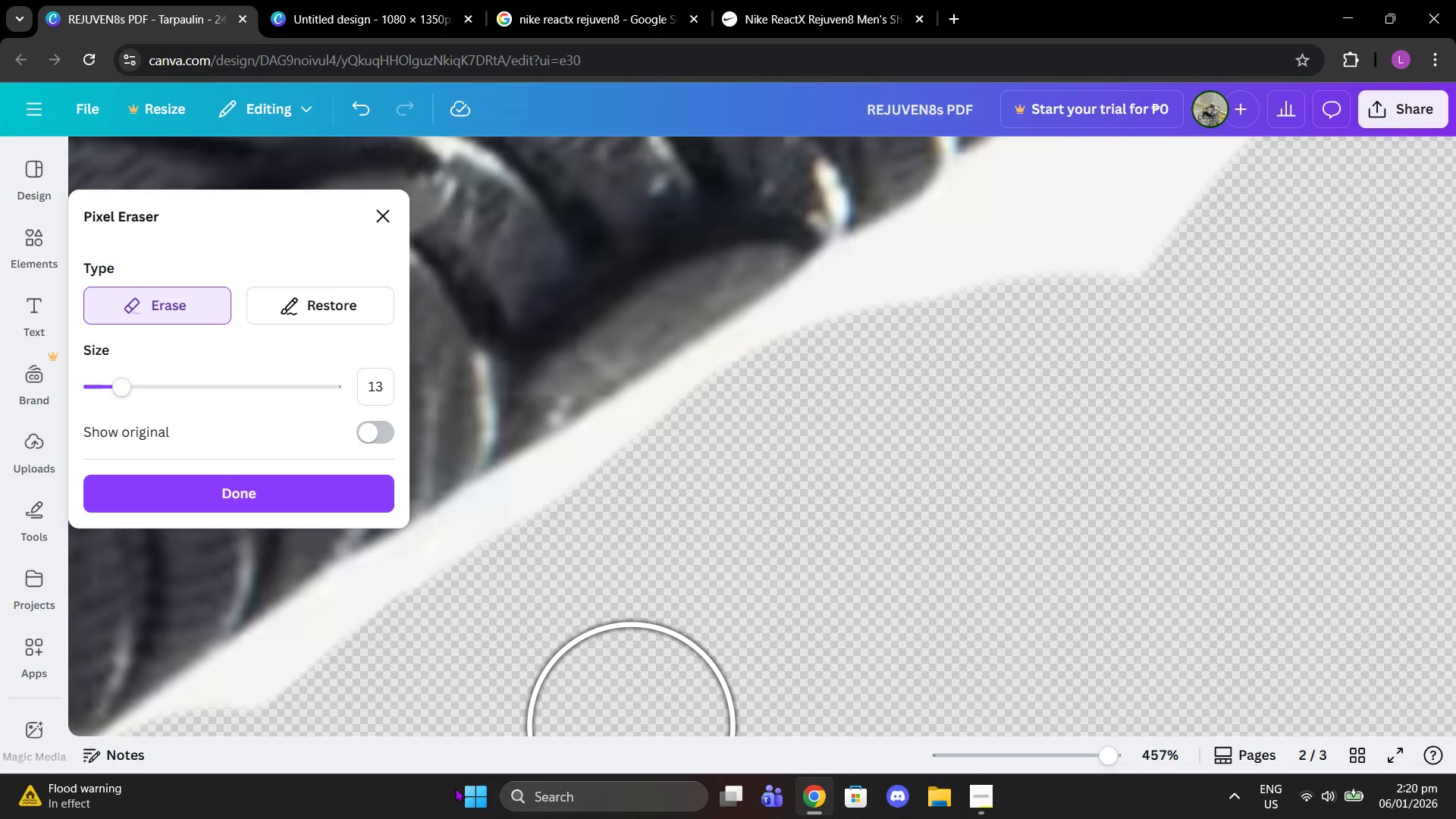 
scroll: coordinate [764, 546], scroll_direction: up, amount: 2.0
 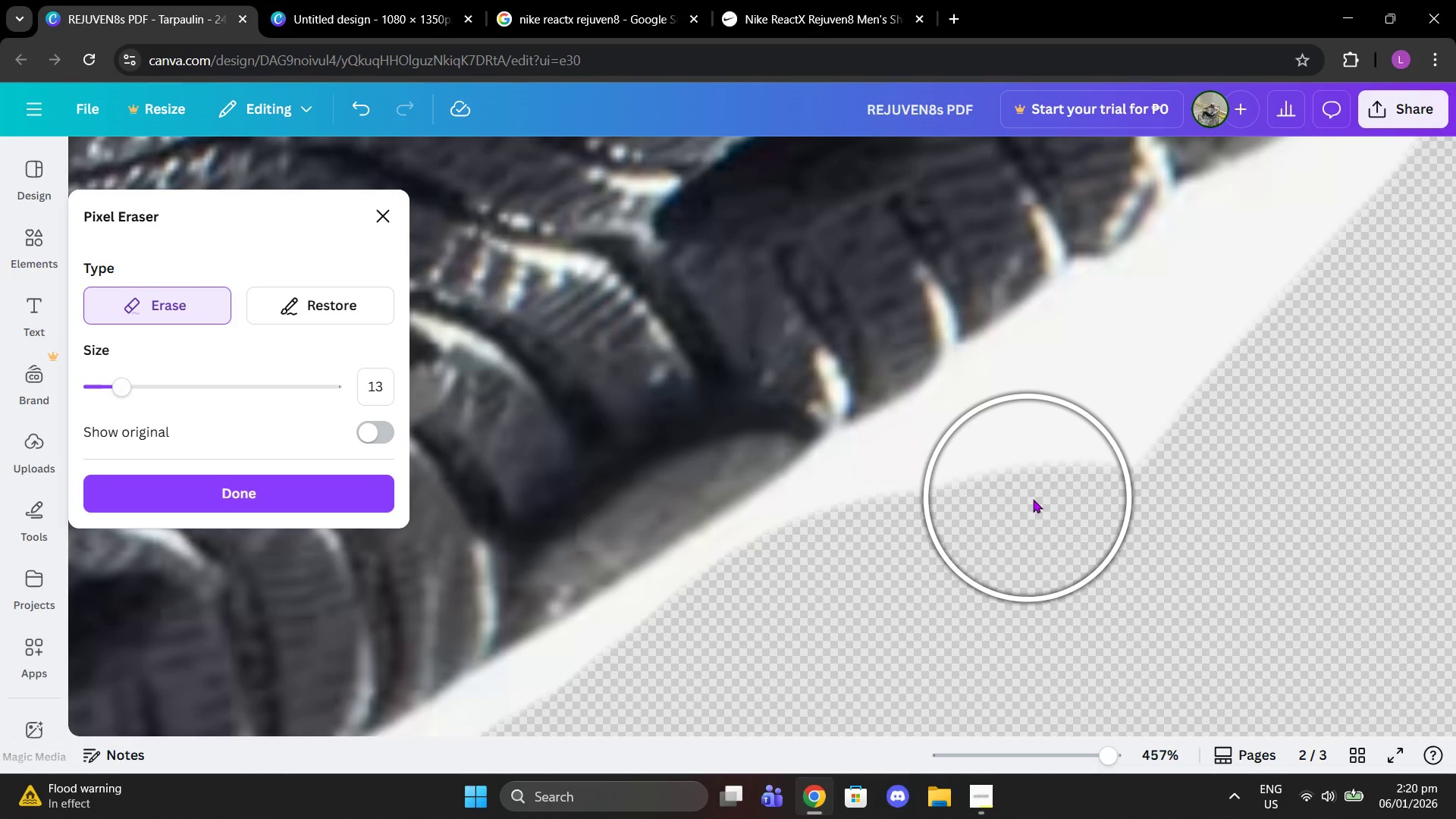 
left_click_drag(start_coordinate=[1009, 497], to_coordinate=[837, 623])
 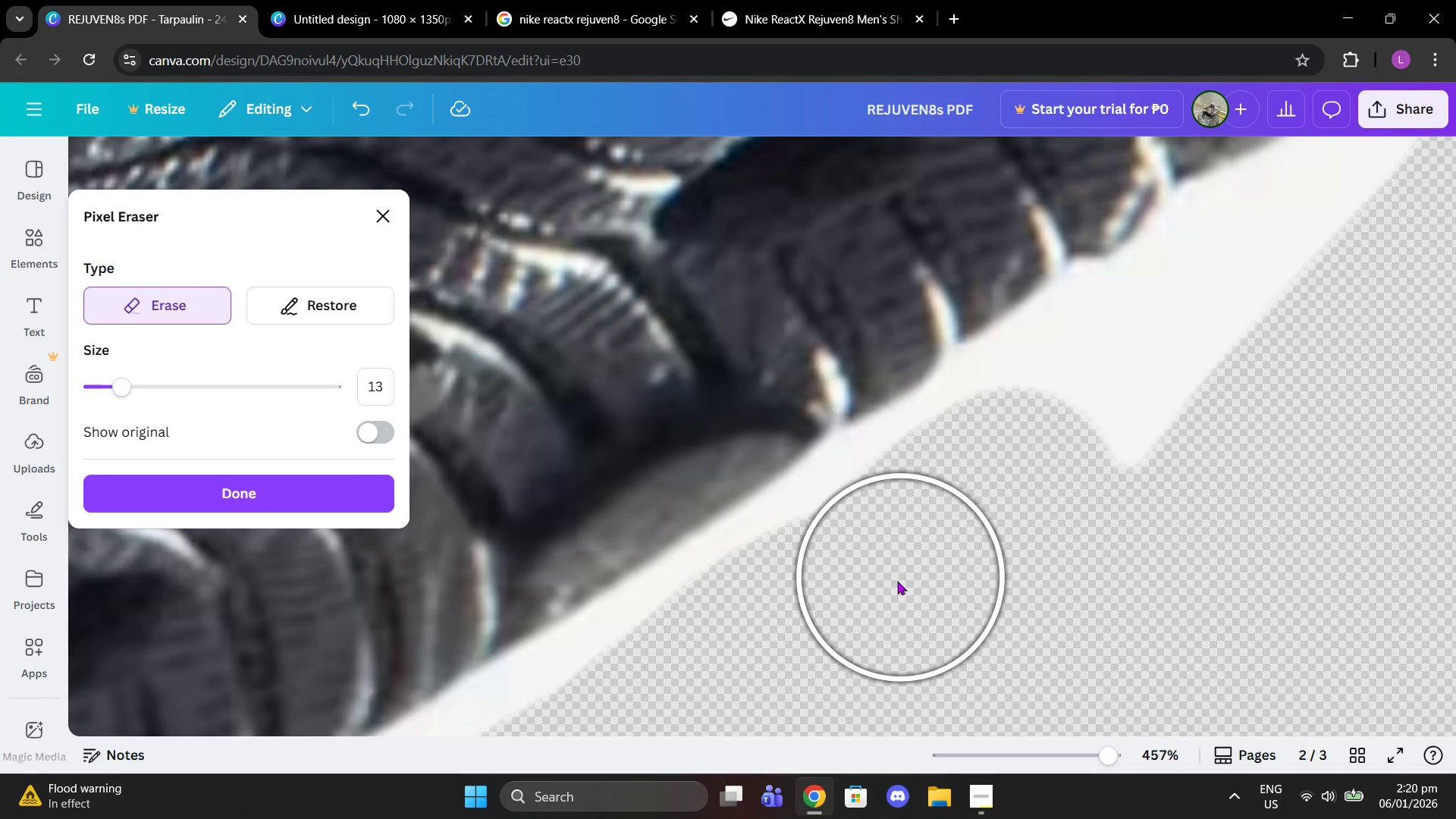 
scroll: coordinate [866, 601], scroll_direction: down, amount: 2.0
 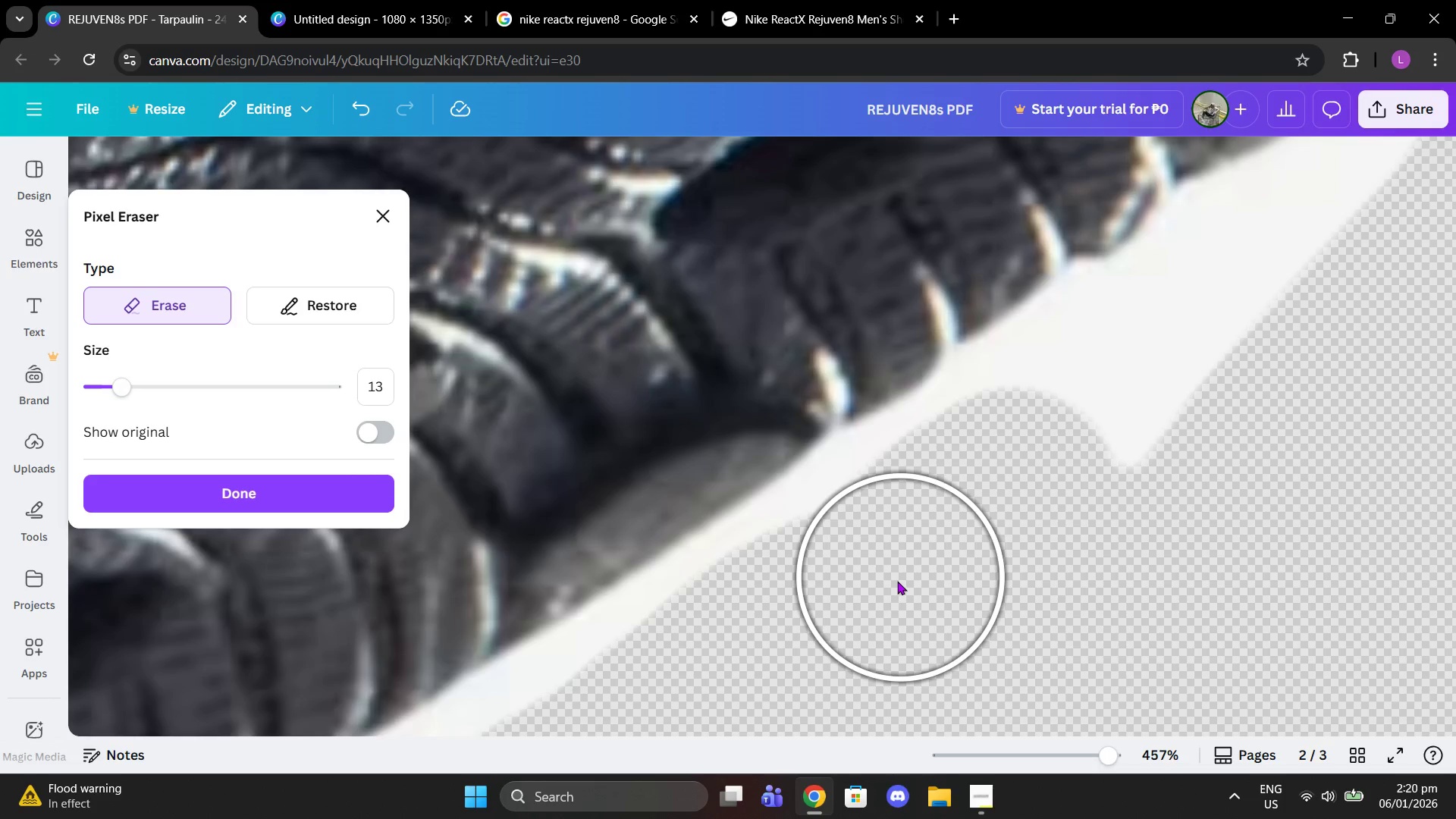 
left_click_drag(start_coordinate=[923, 405], to_coordinate=[299, 630])
 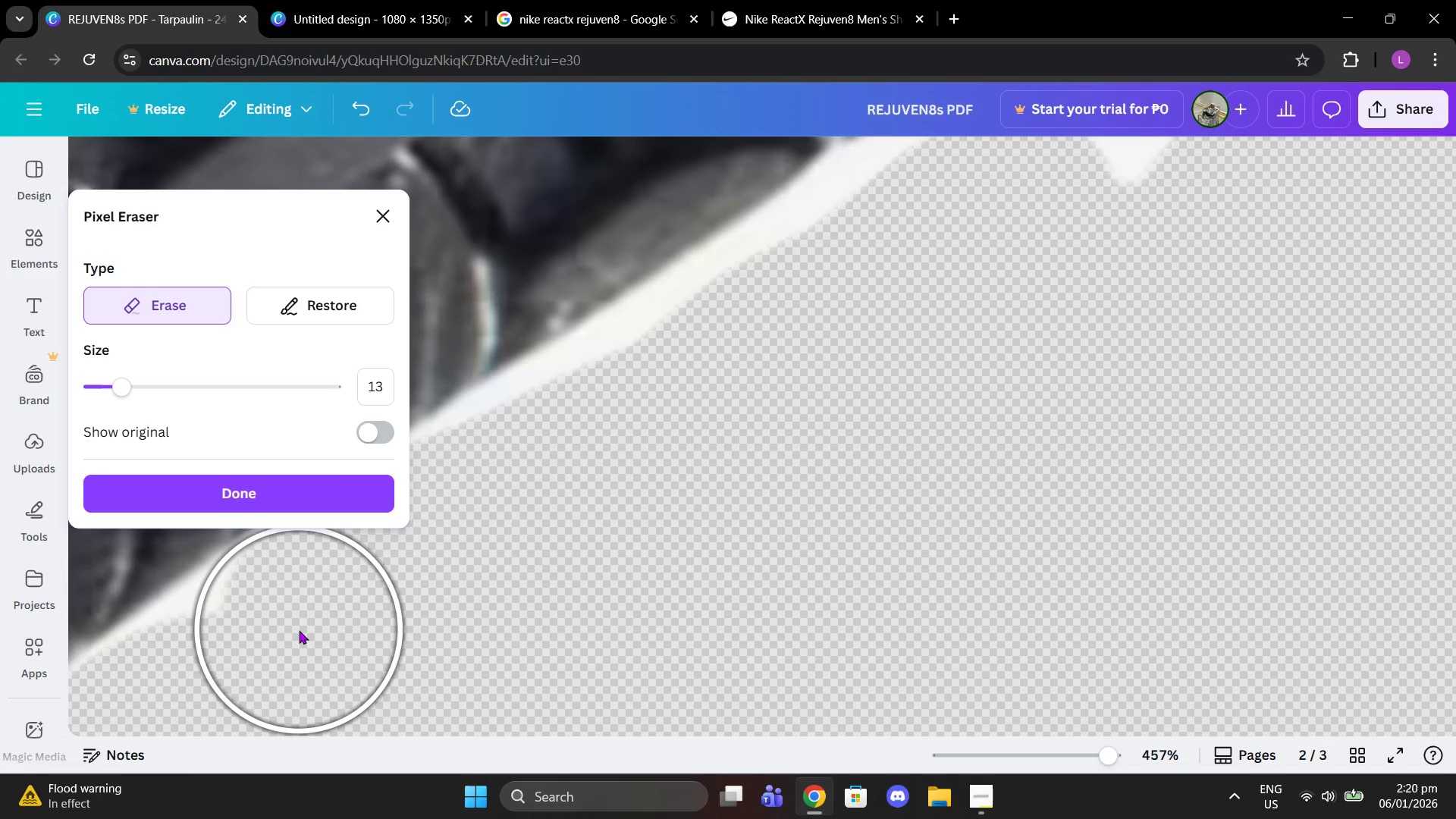 
scroll: coordinate [965, 573], scroll_direction: down, amount: 2.0
 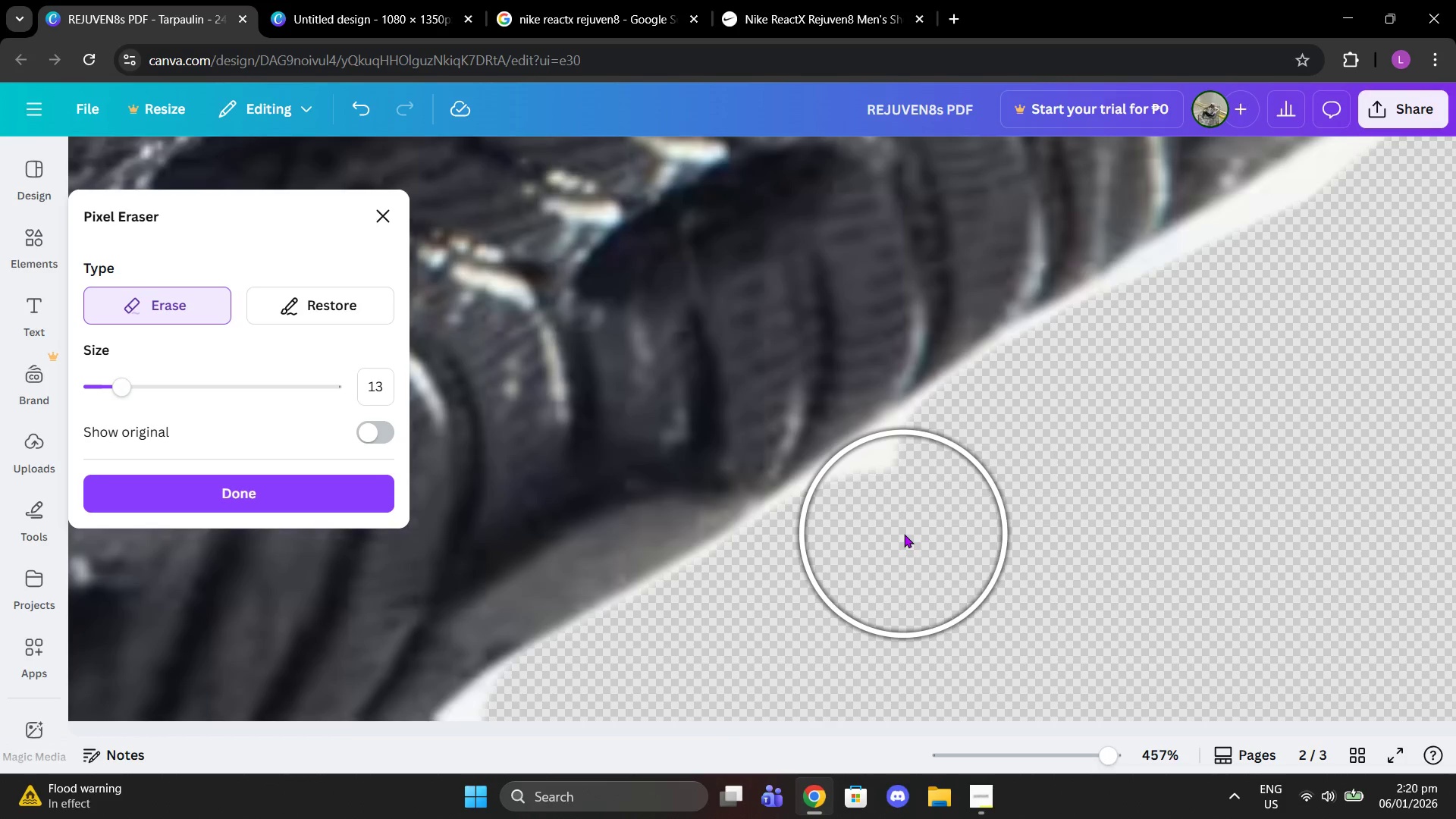 
left_click([909, 534])
 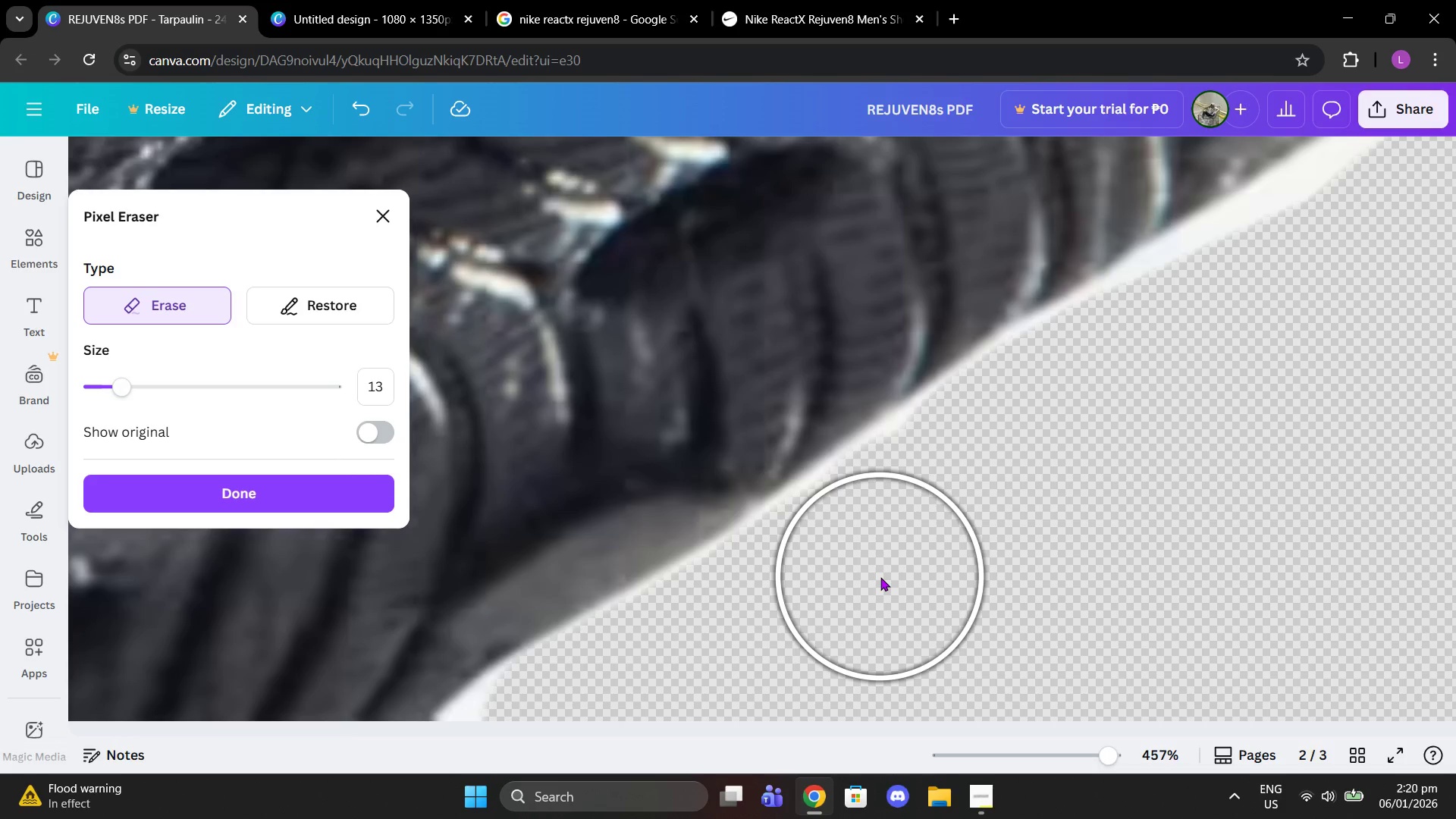 
left_click([859, 571])
 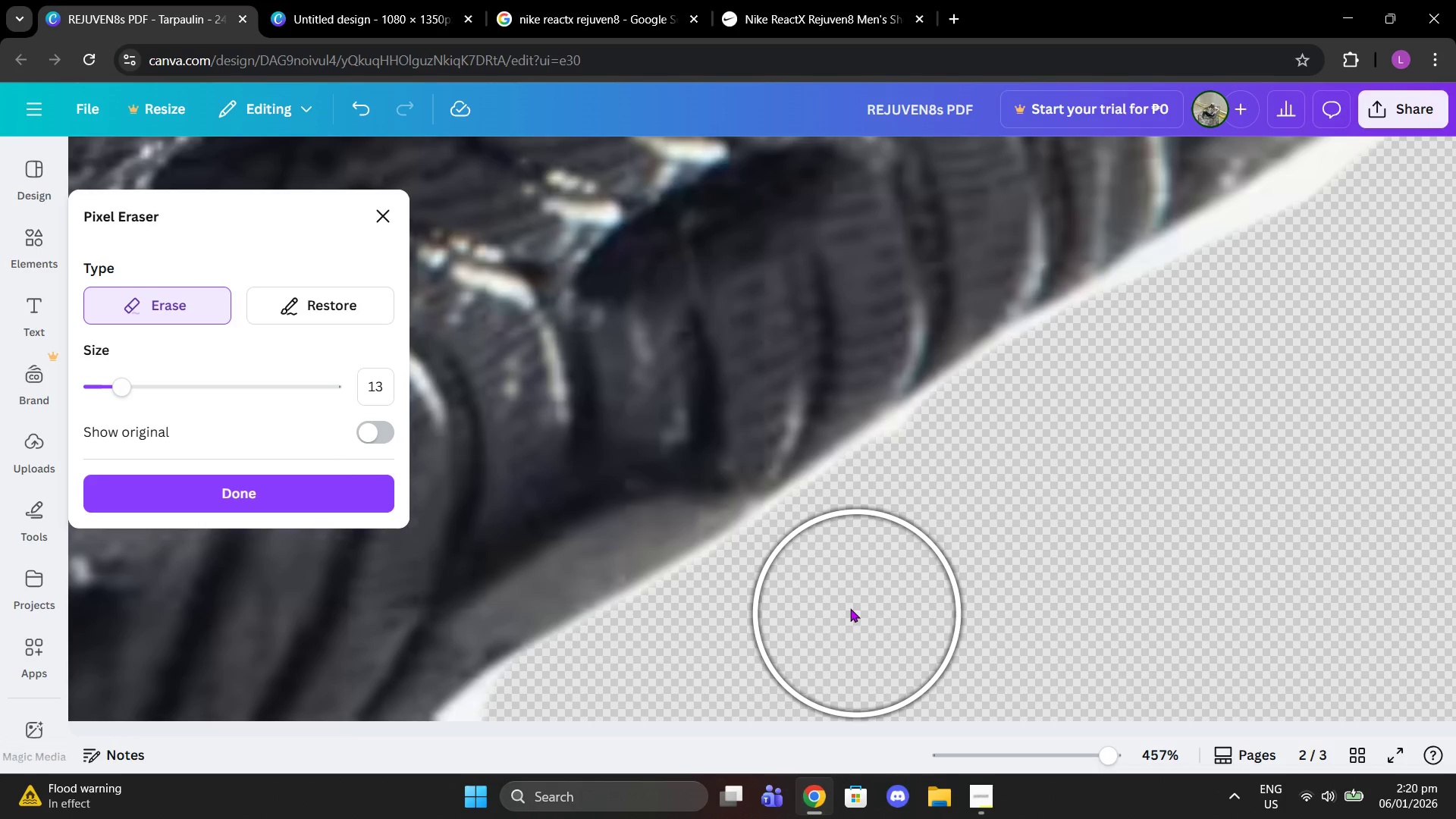 
left_click([843, 578])
 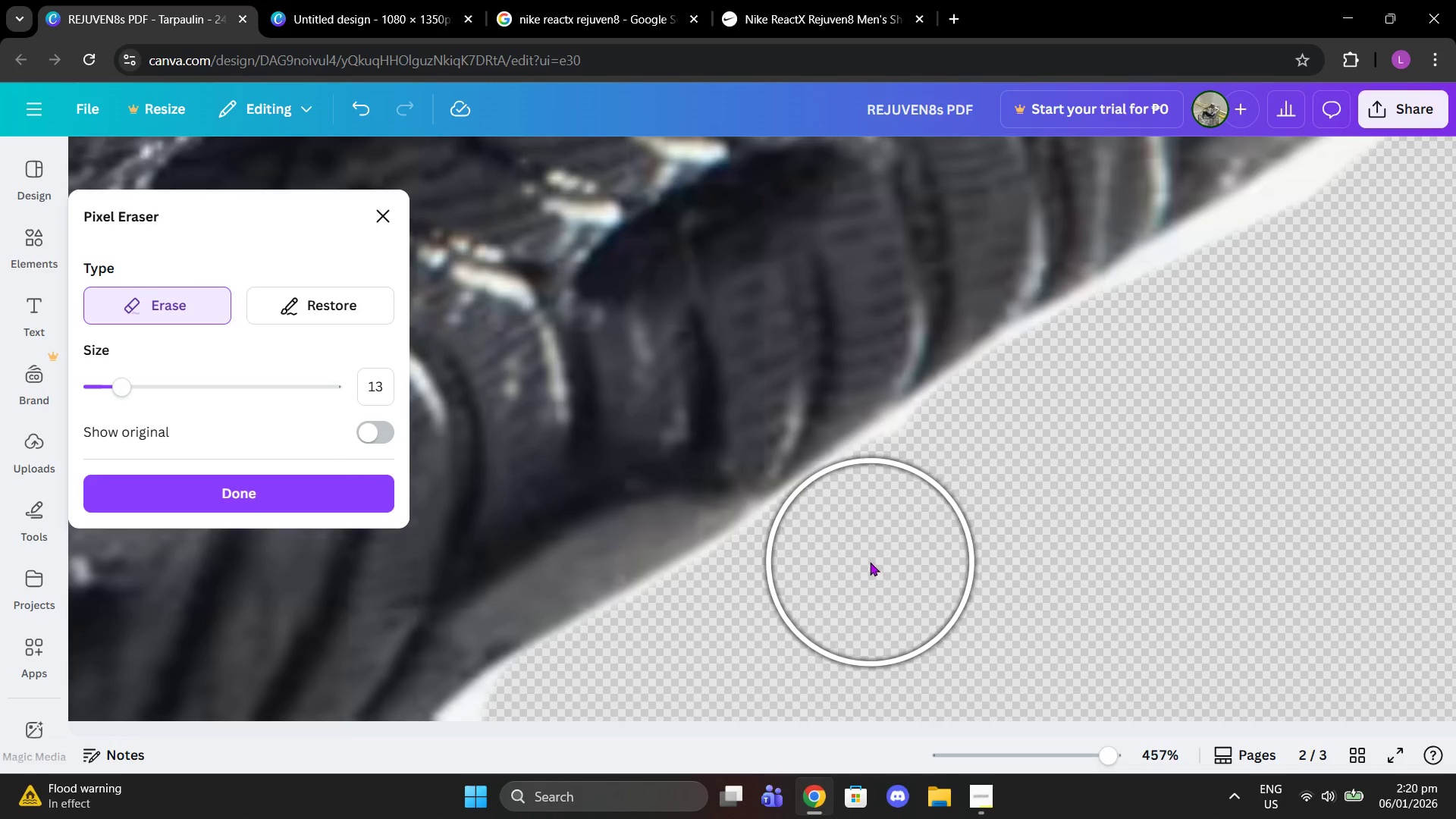 
left_click([868, 561])
 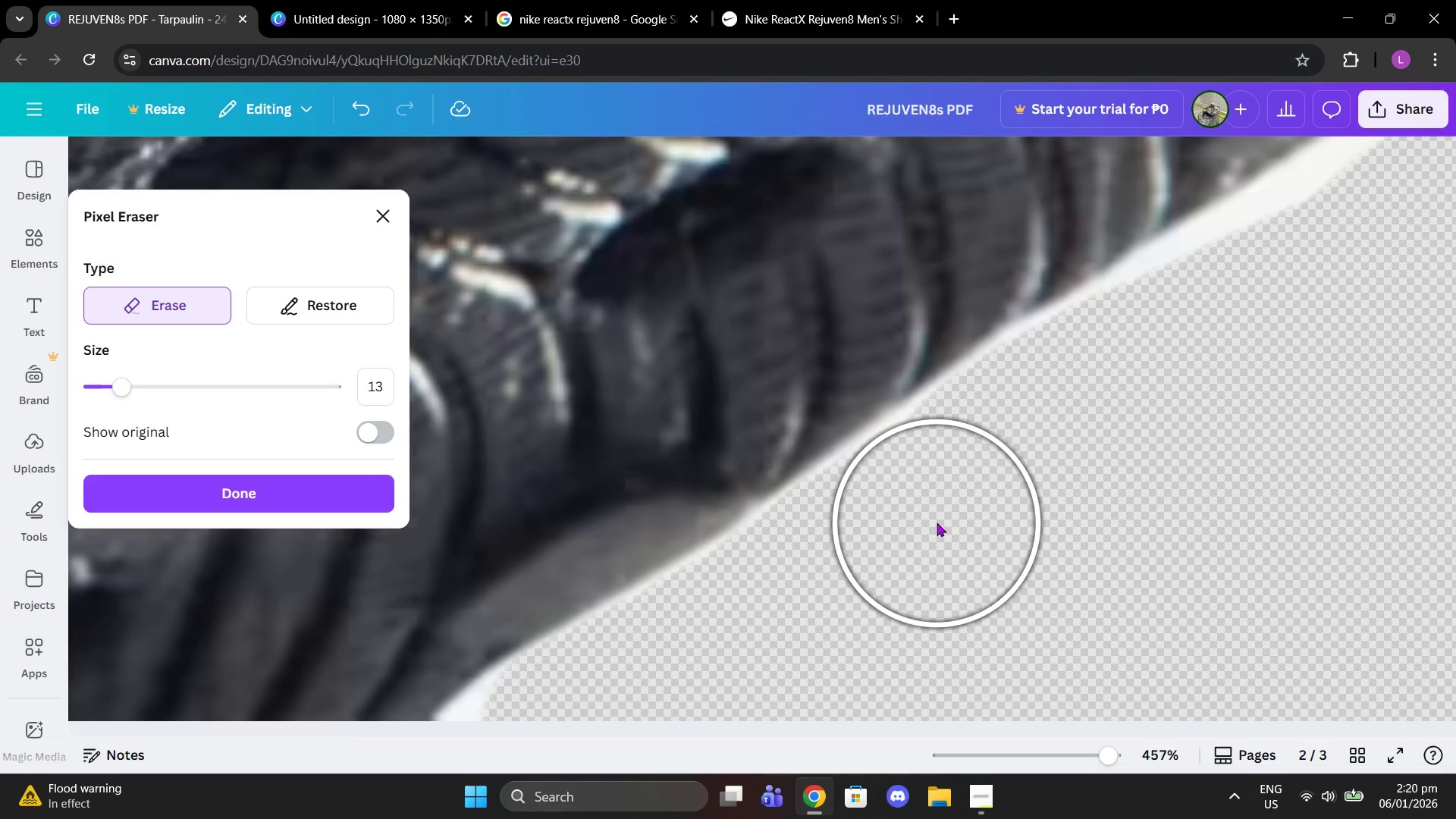 
left_click([938, 513])
 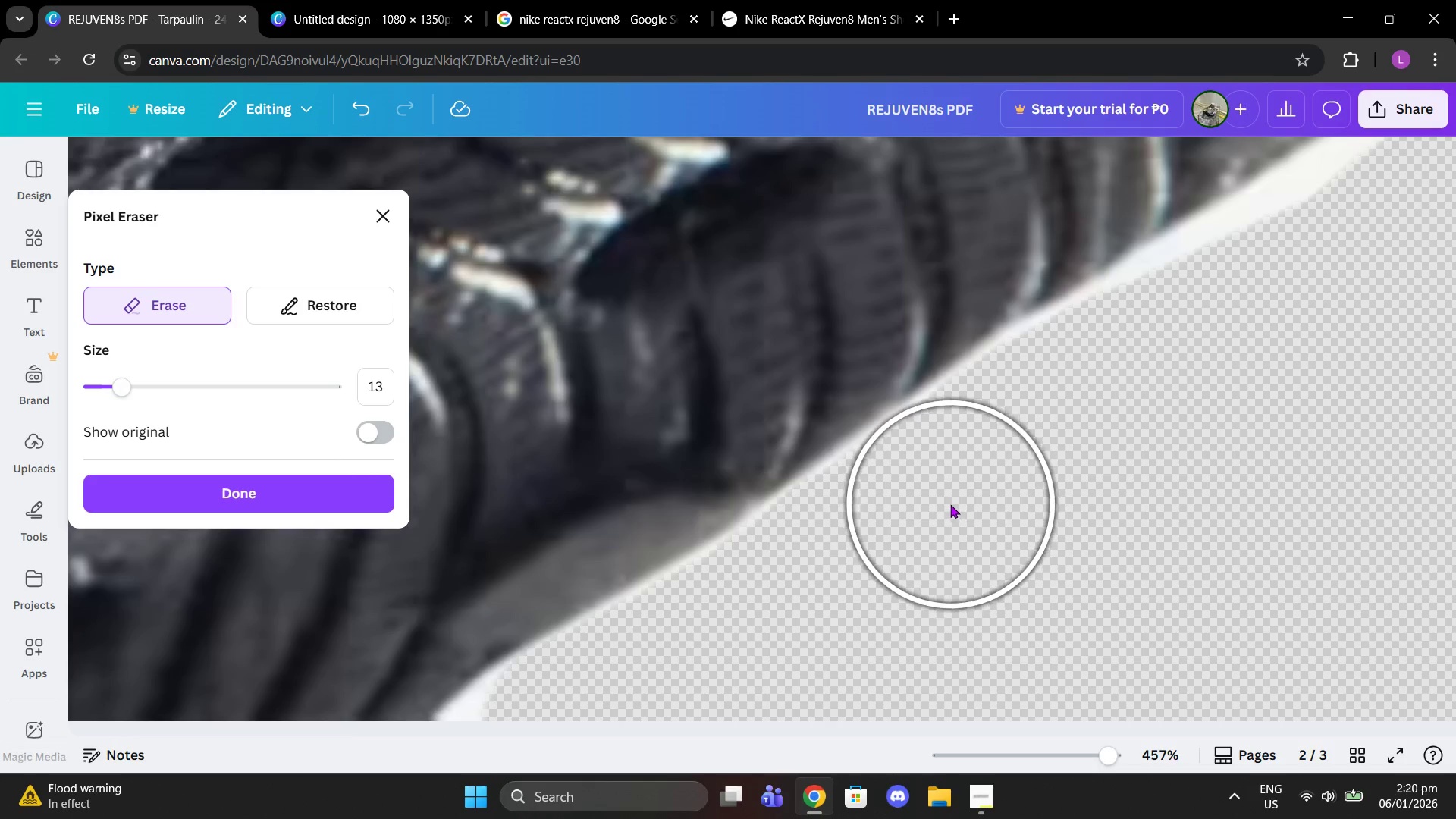 
left_click([949, 504])
 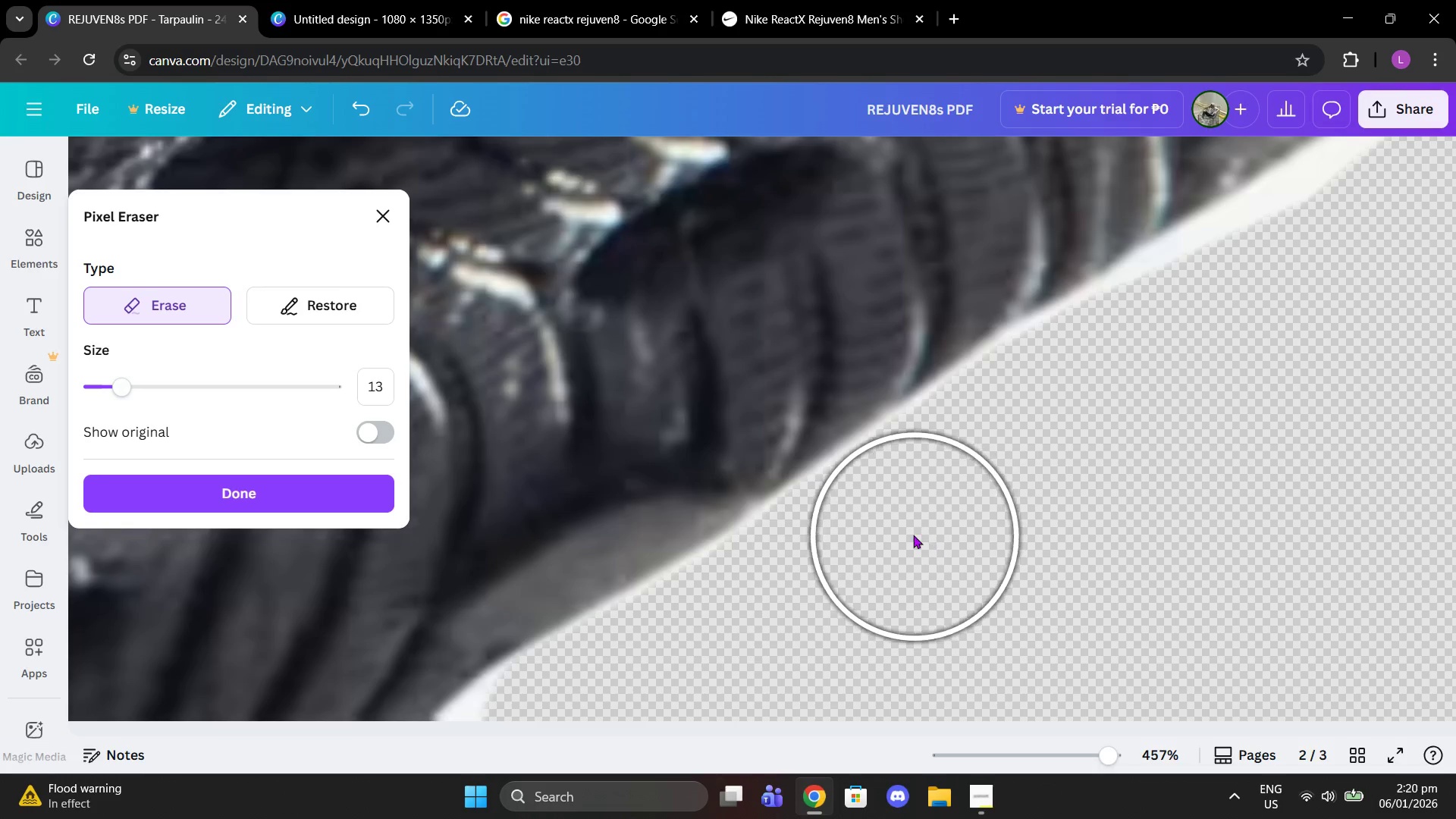 
left_click([912, 532])
 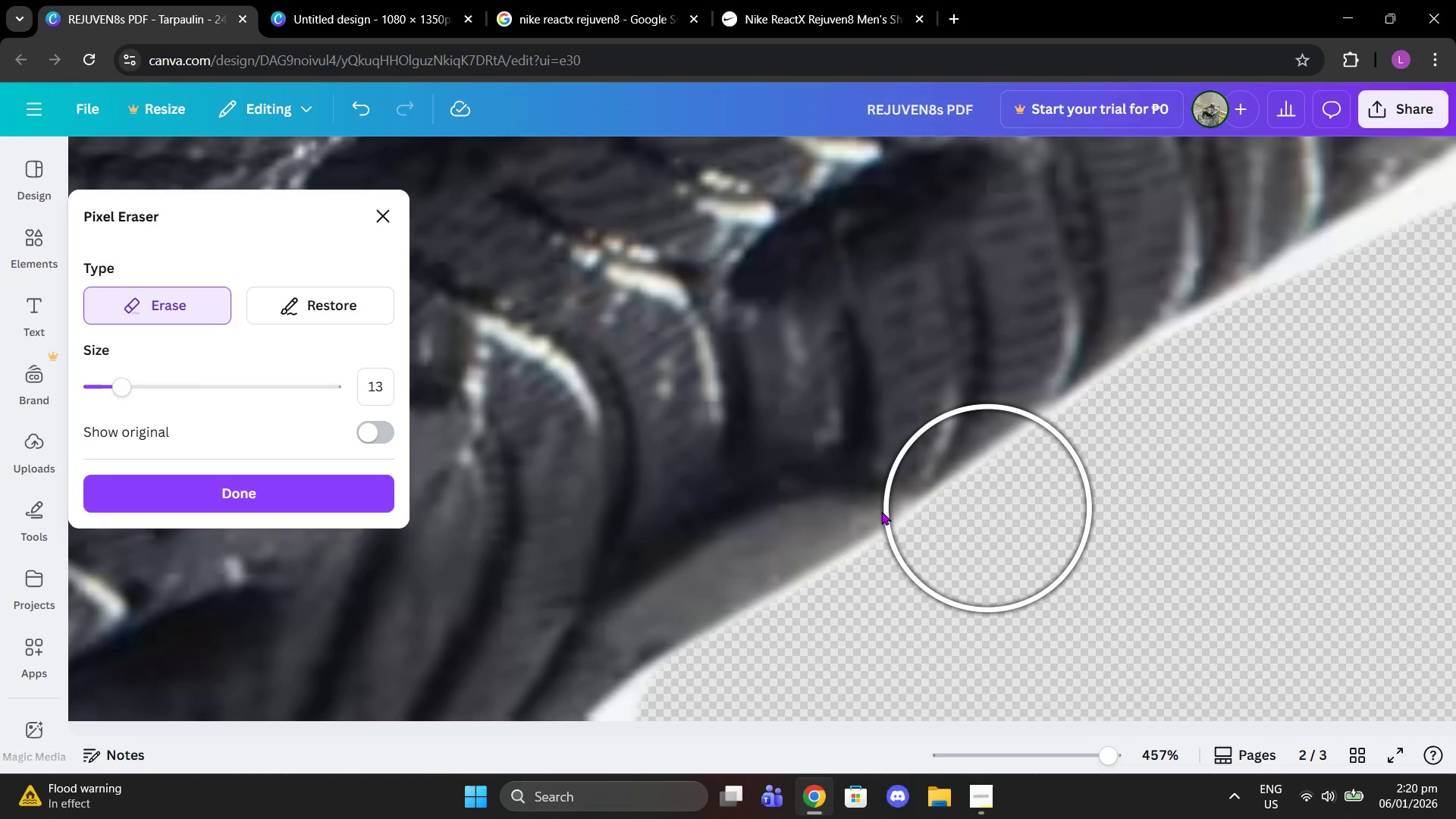 
left_click_drag(start_coordinate=[106, 394], to_coordinate=[83, 394])
 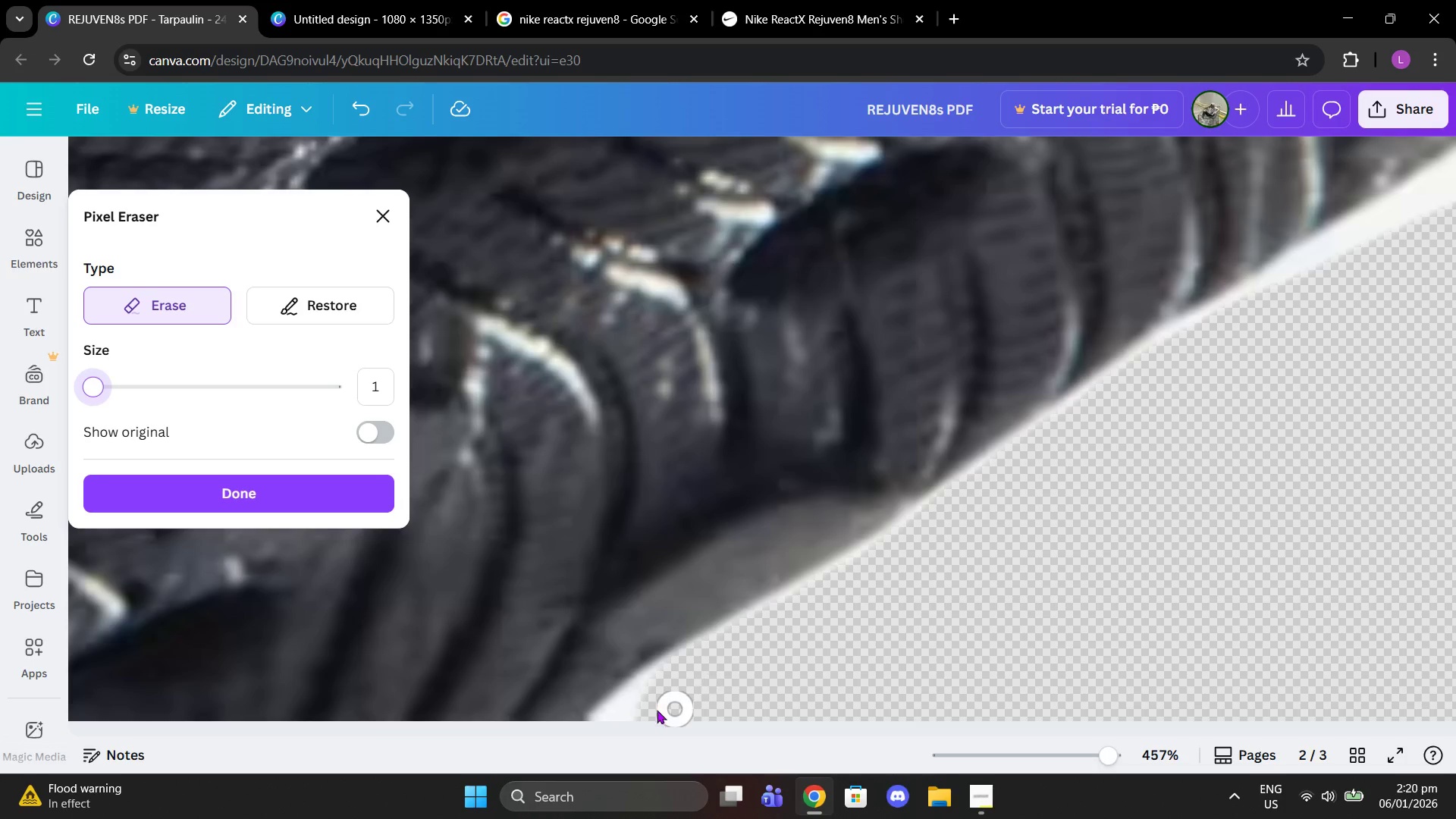 
left_click_drag(start_coordinate=[652, 710], to_coordinate=[623, 730])
 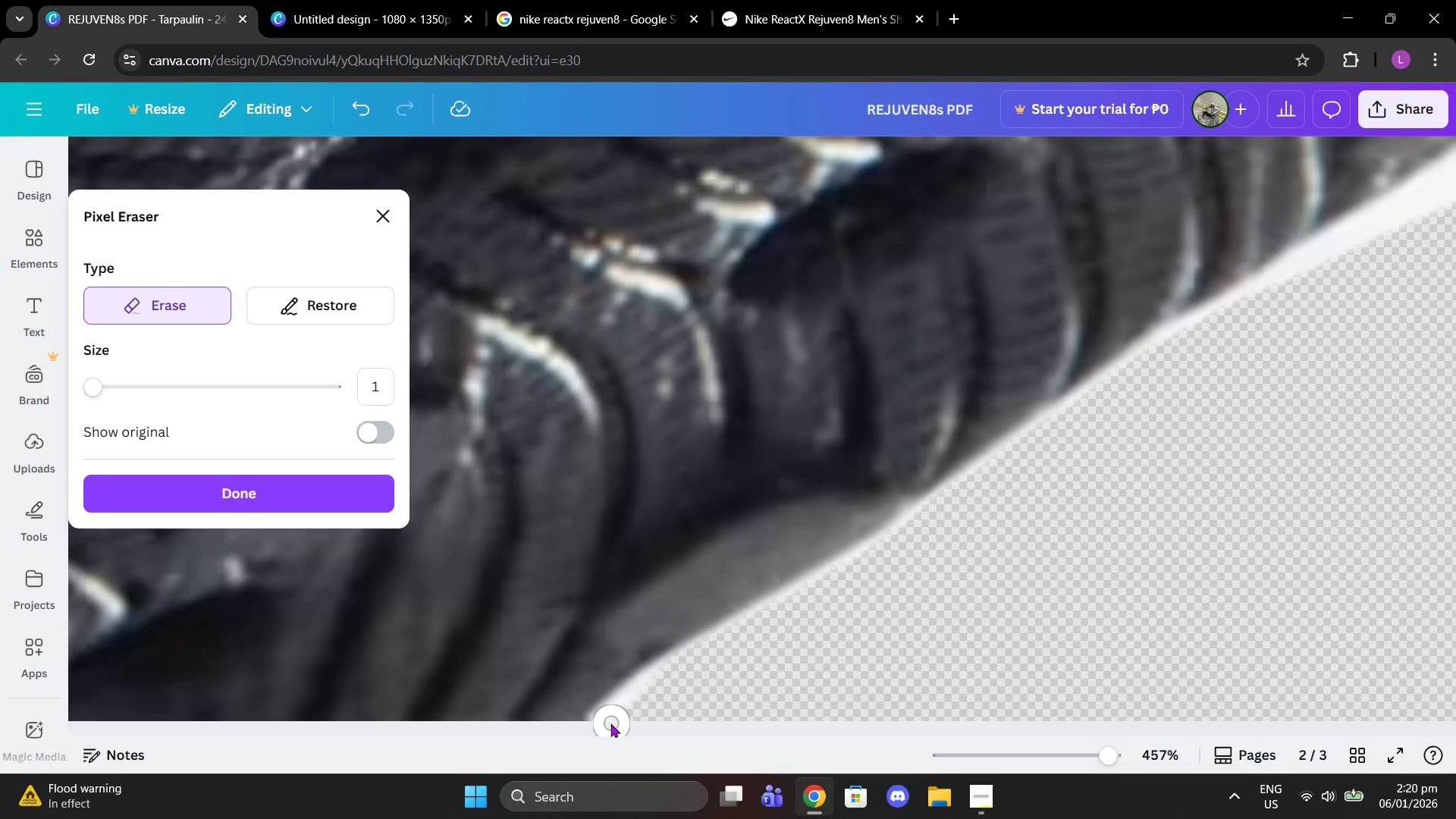 
left_click([607, 723])
 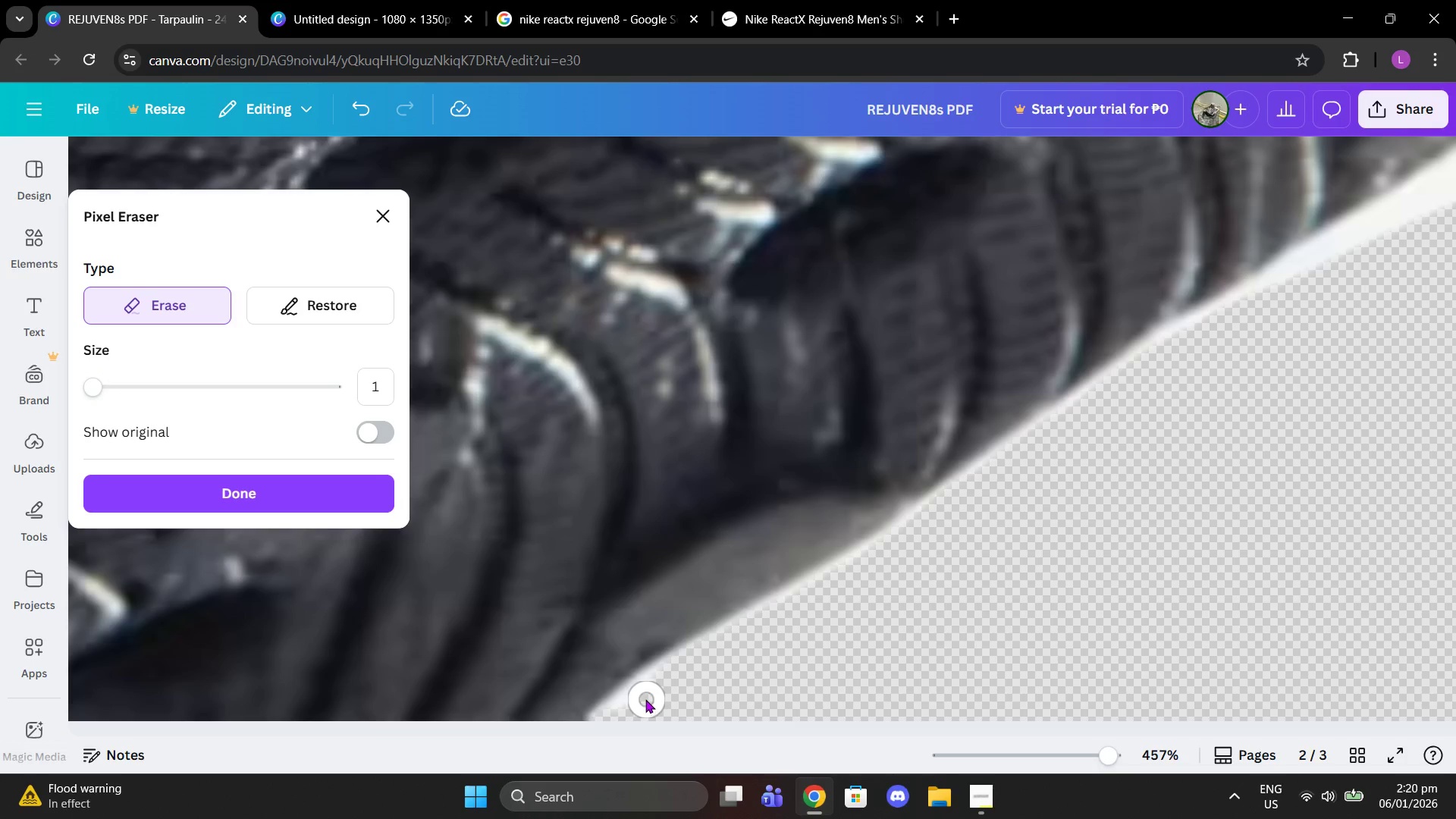 
left_click_drag(start_coordinate=[645, 698], to_coordinate=[625, 720])
 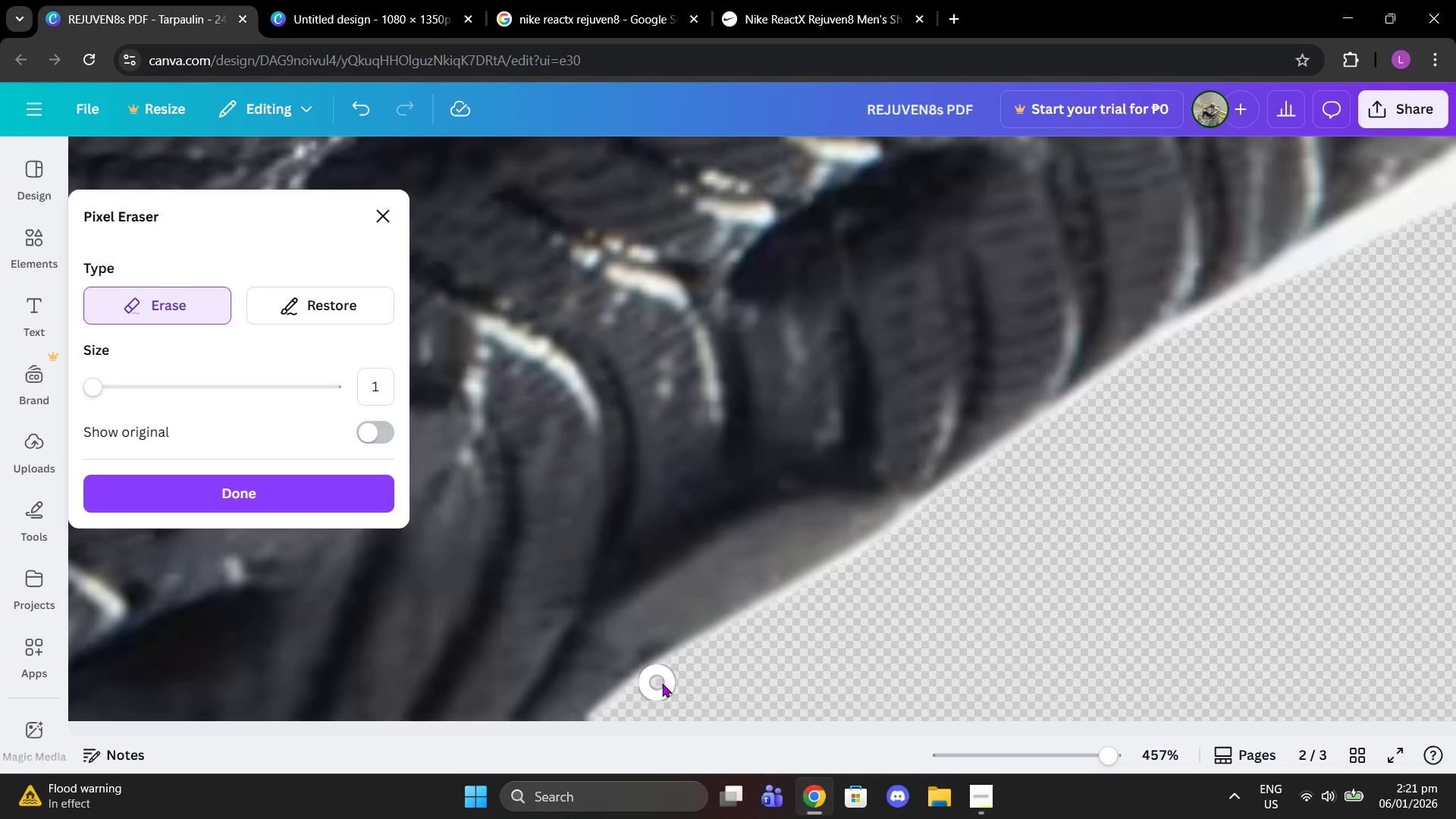 
left_click_drag(start_coordinate=[662, 683], to_coordinate=[611, 721])
 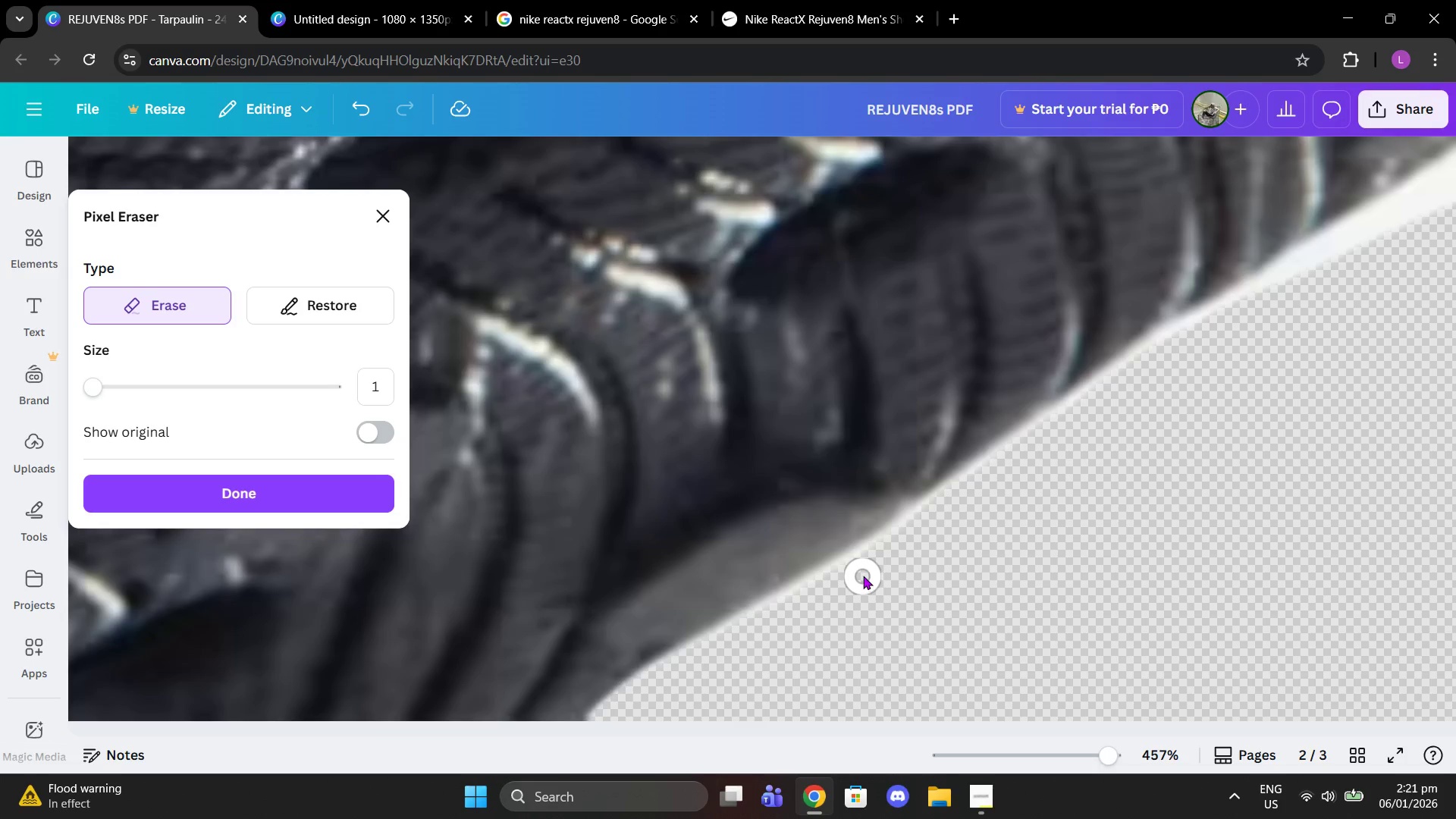 
left_click_drag(start_coordinate=[862, 573], to_coordinate=[661, 703])
 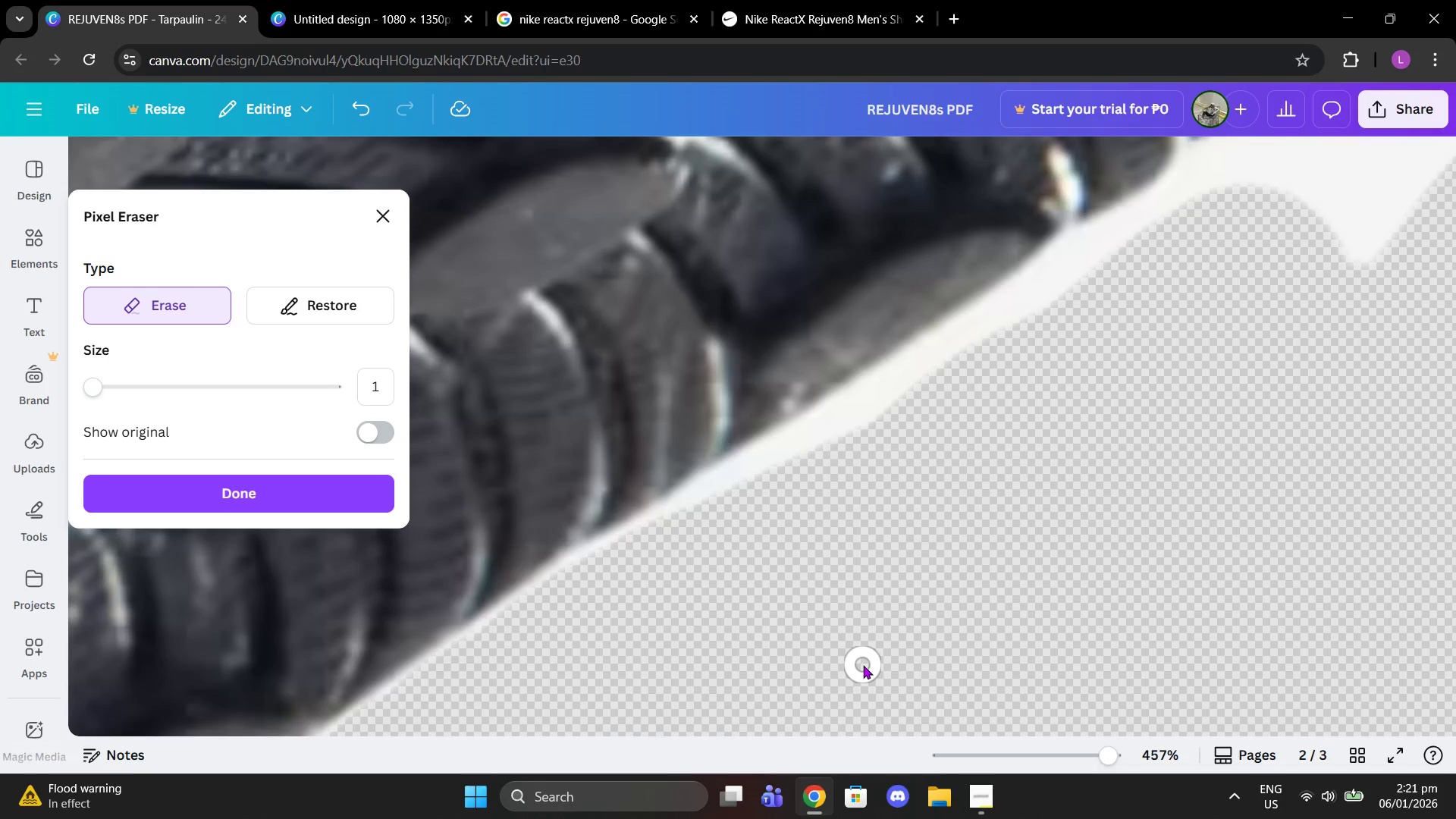 
scroll: coordinate [1455, 111], scroll_direction: up, amount: 5.0
 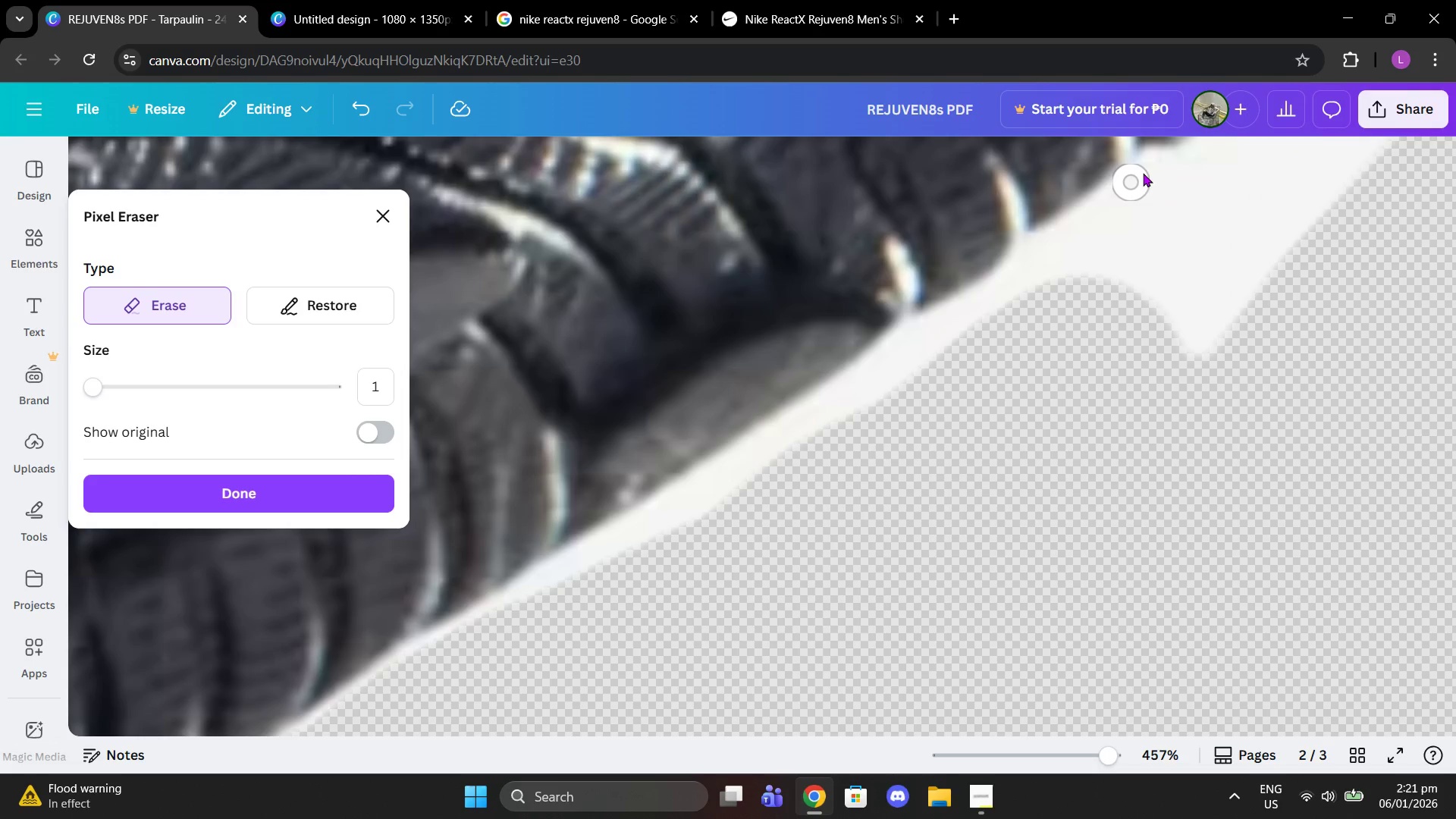 
left_click_drag(start_coordinate=[101, 369], to_coordinate=[136, 378])
 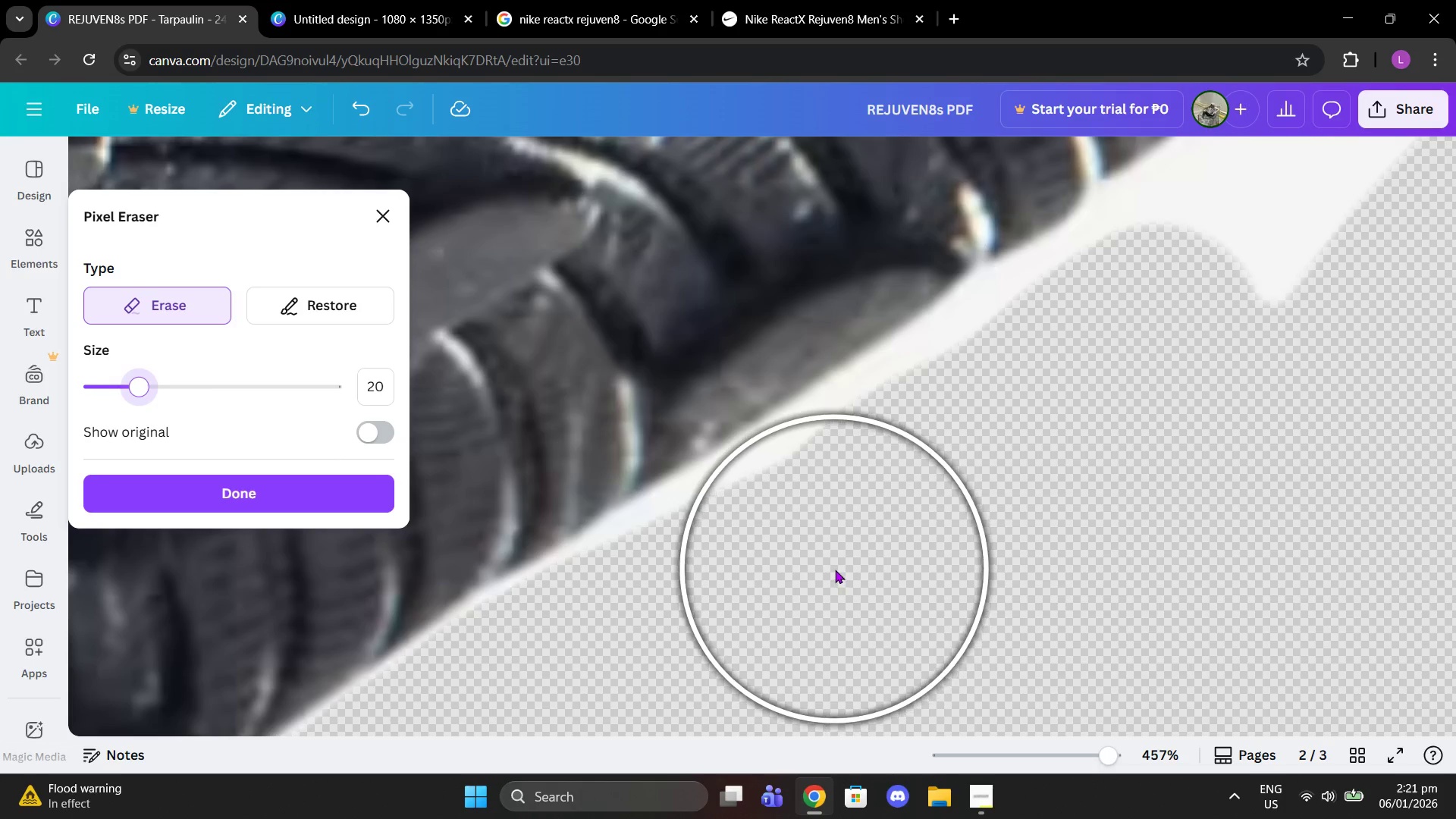 
left_click([831, 568])
 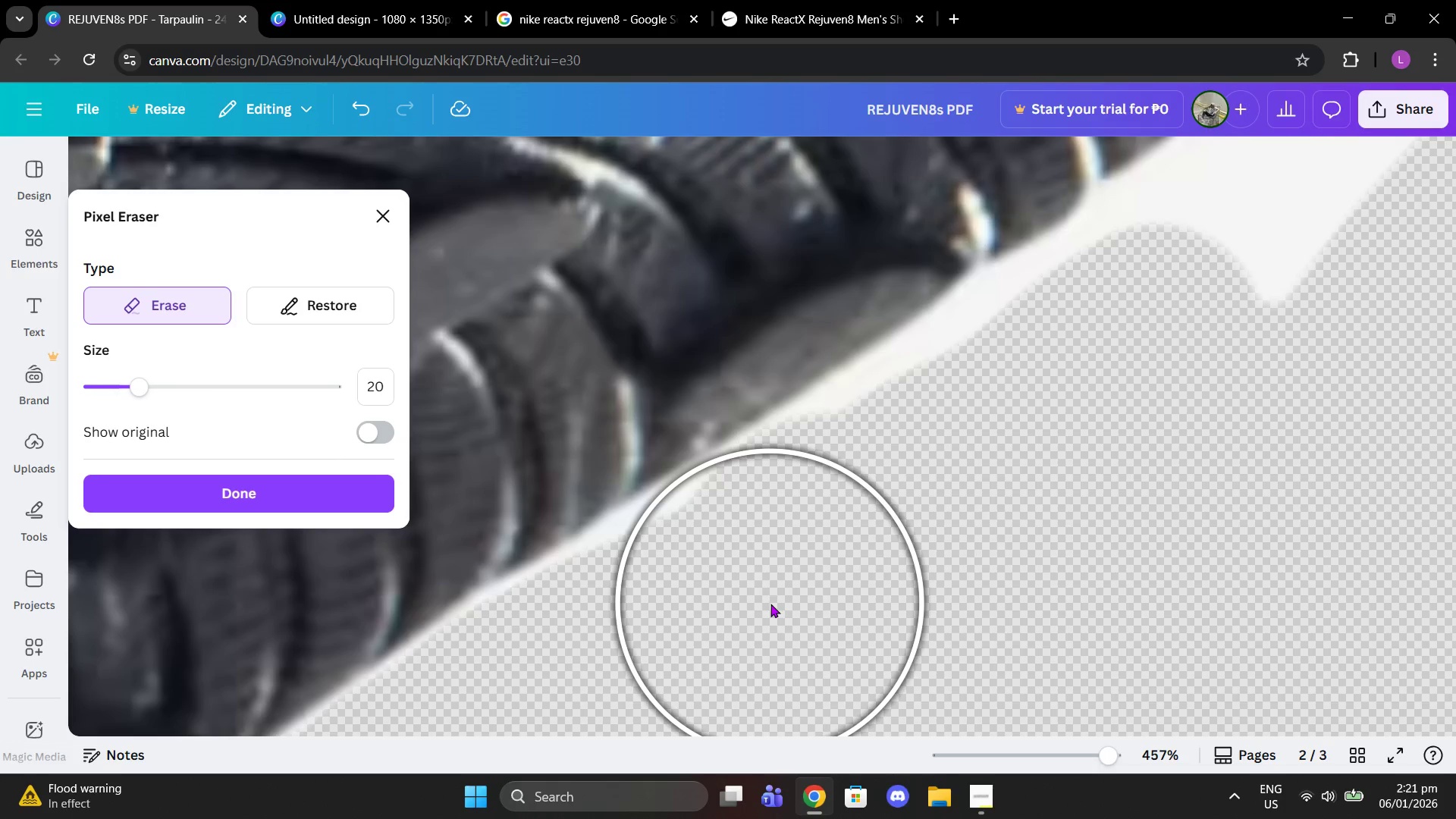 
left_click([768, 603])
 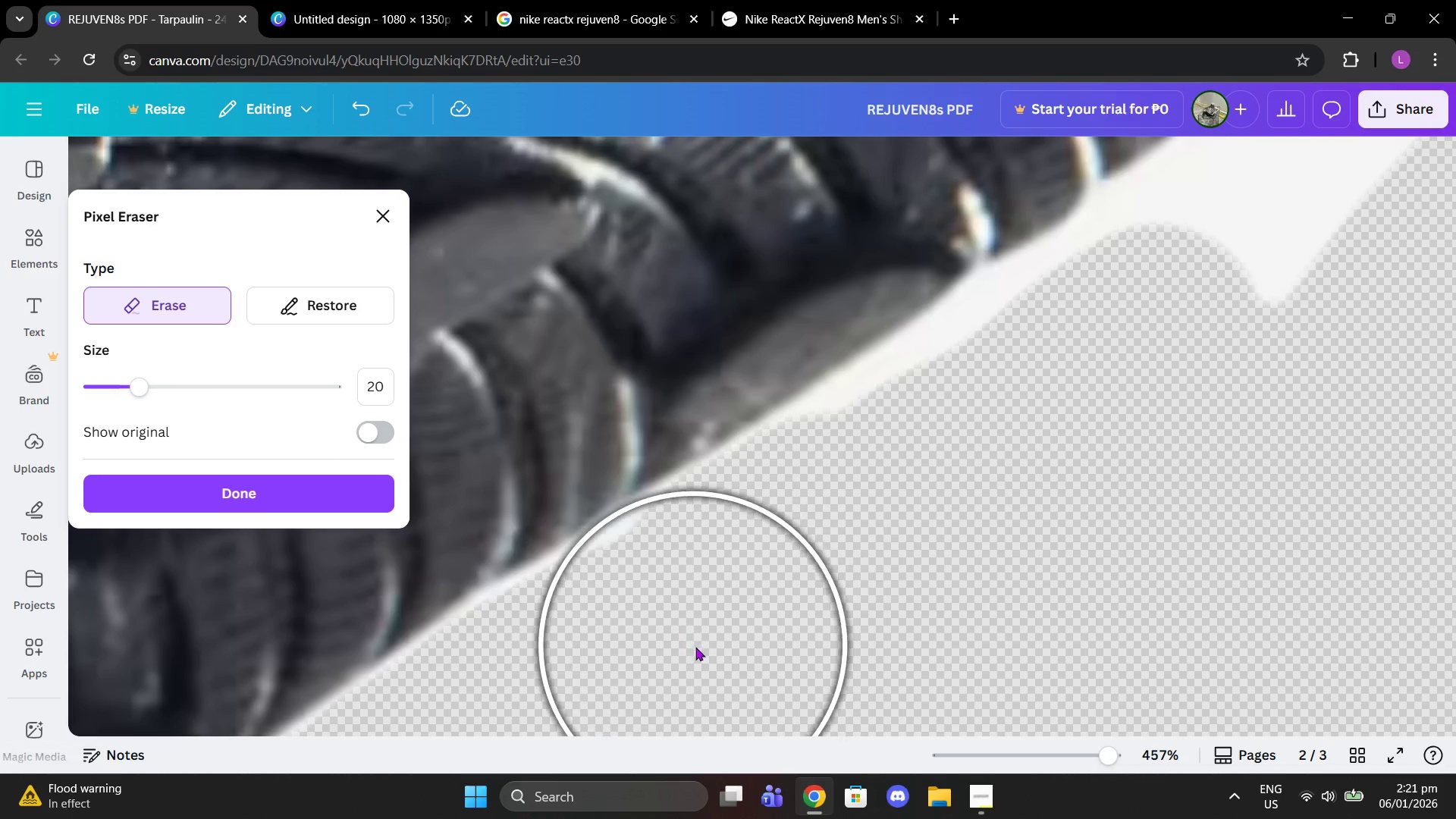 
left_click([698, 647])
 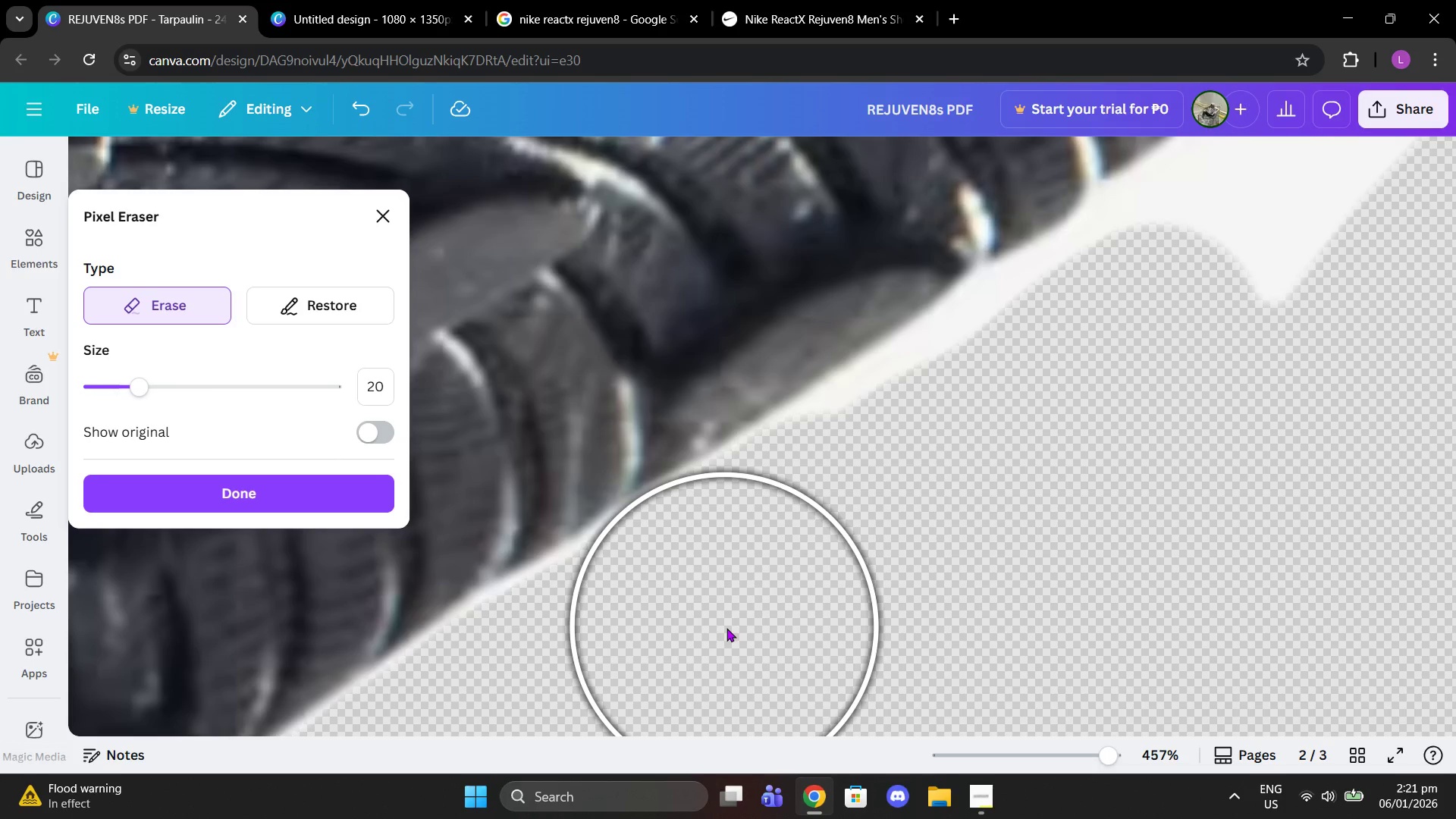 
left_click([752, 612])
 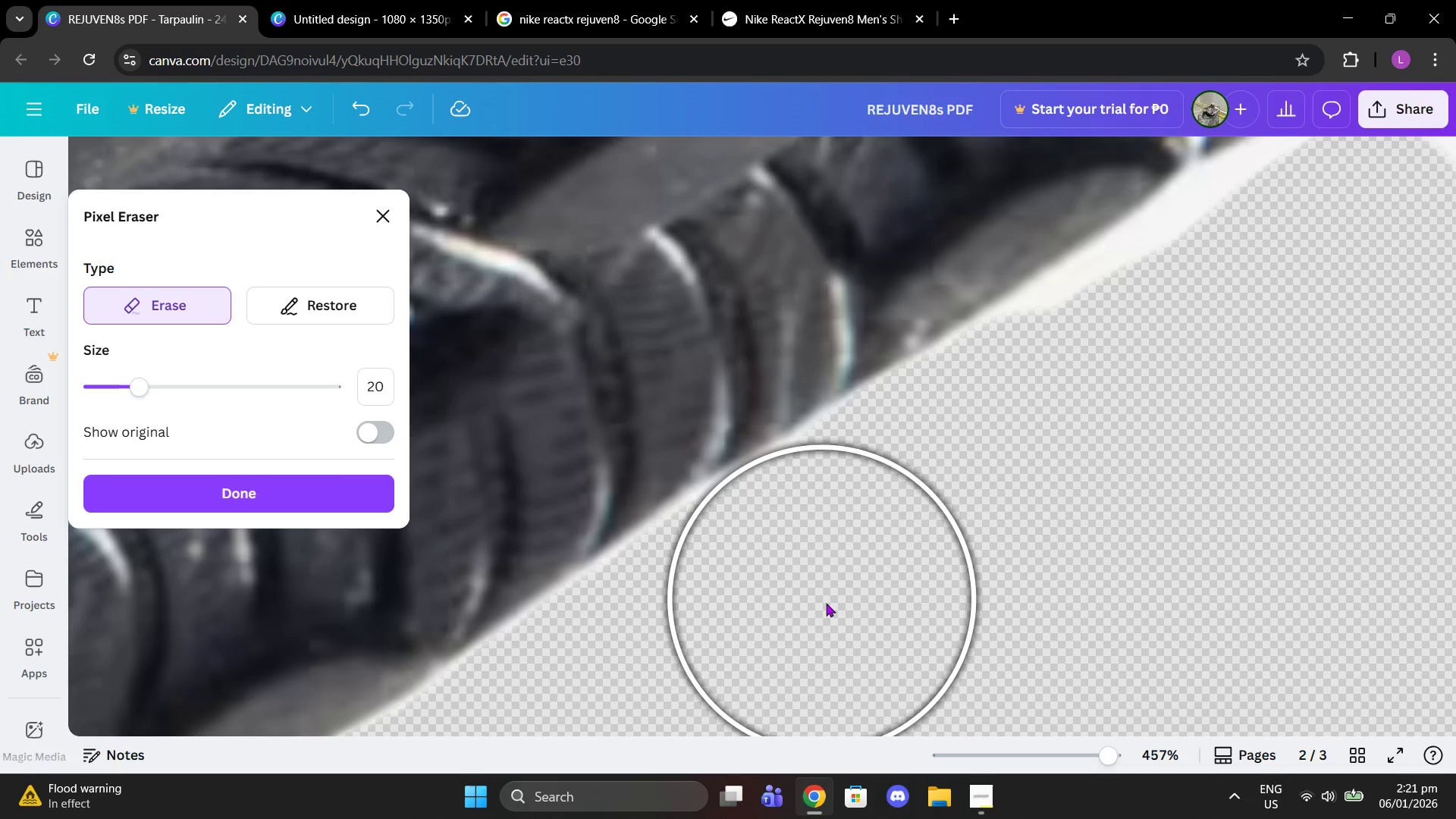 
left_click([823, 602])
 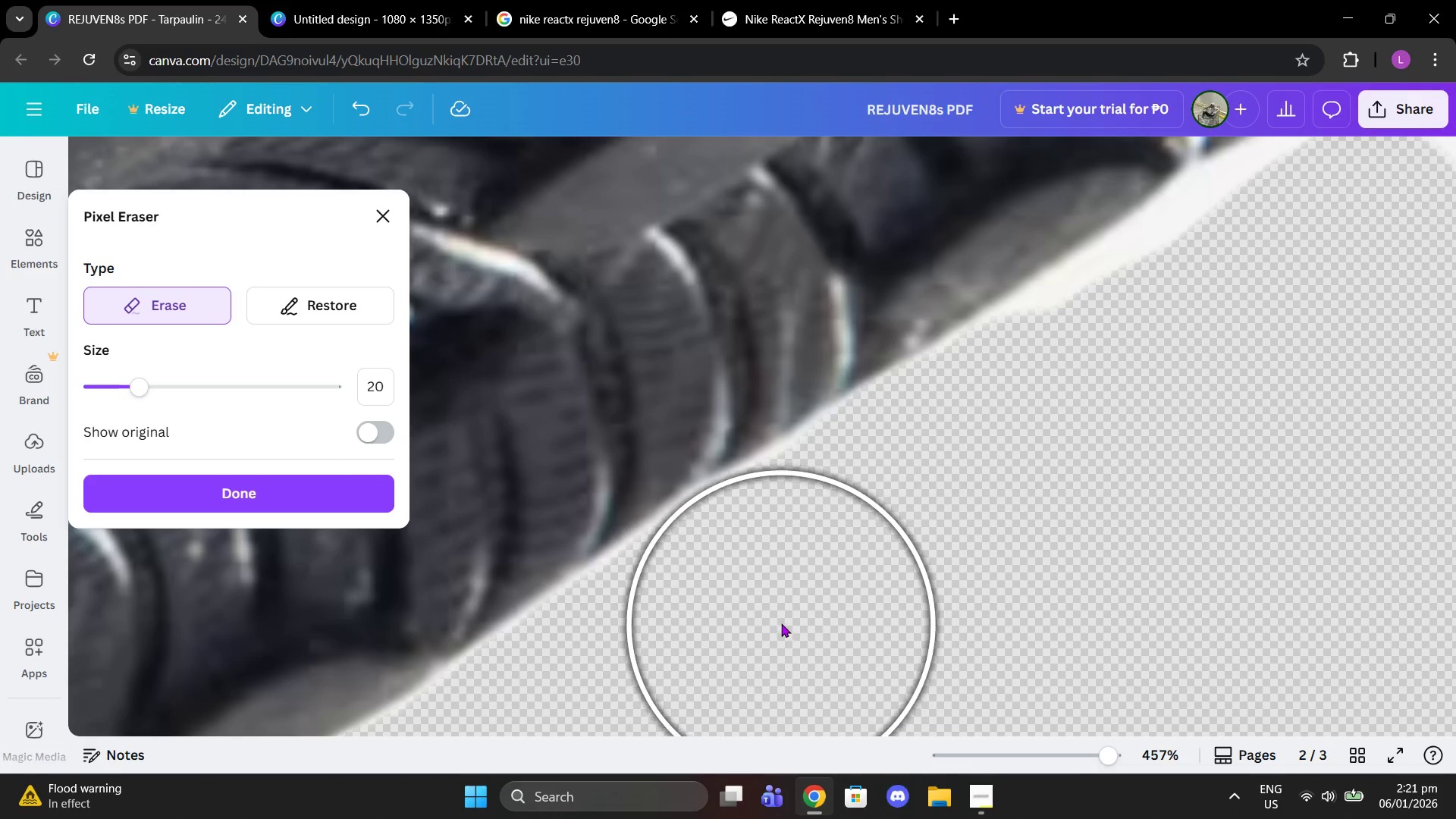 
left_click([781, 623])
 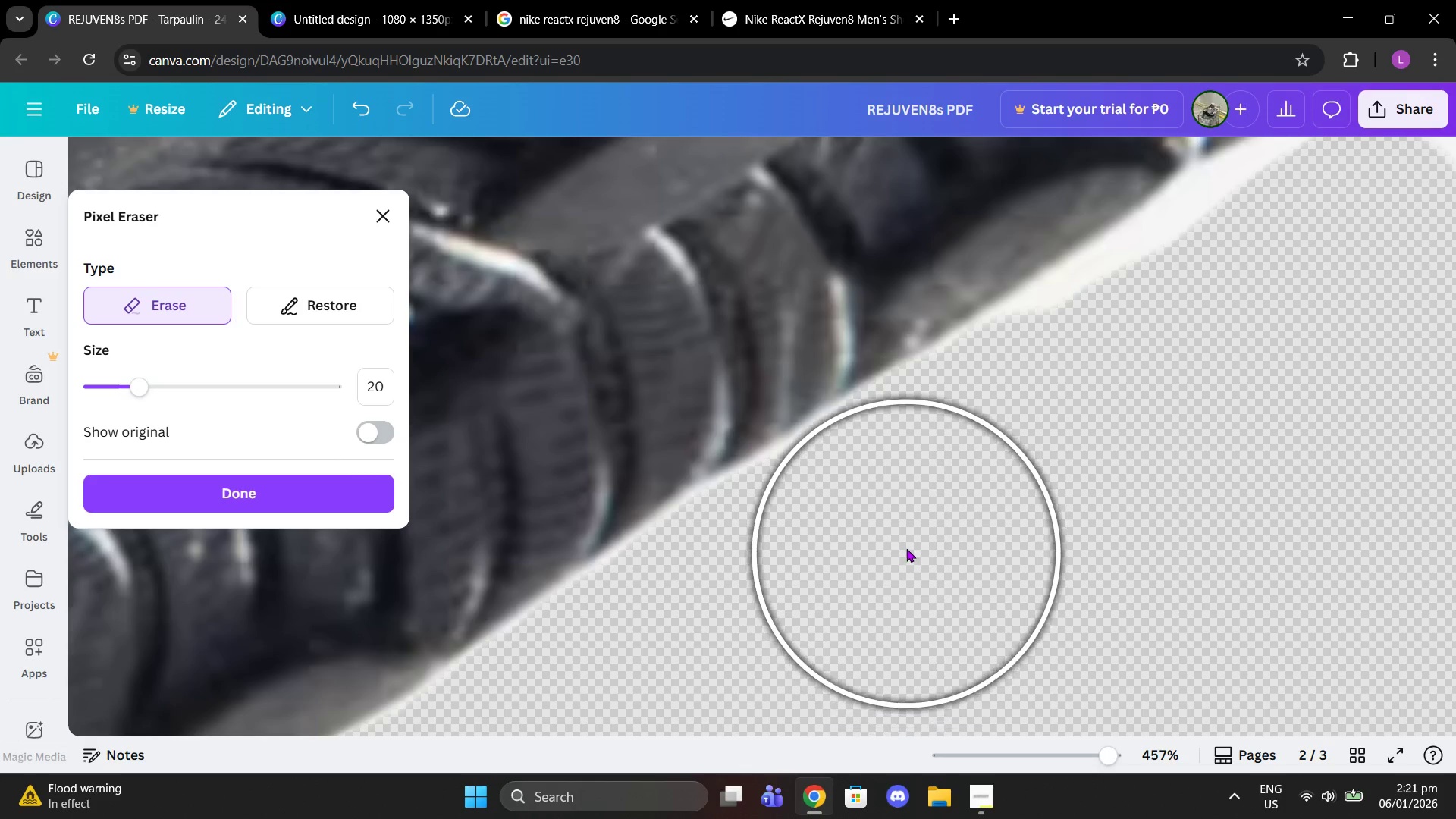 
left_click([909, 544])
 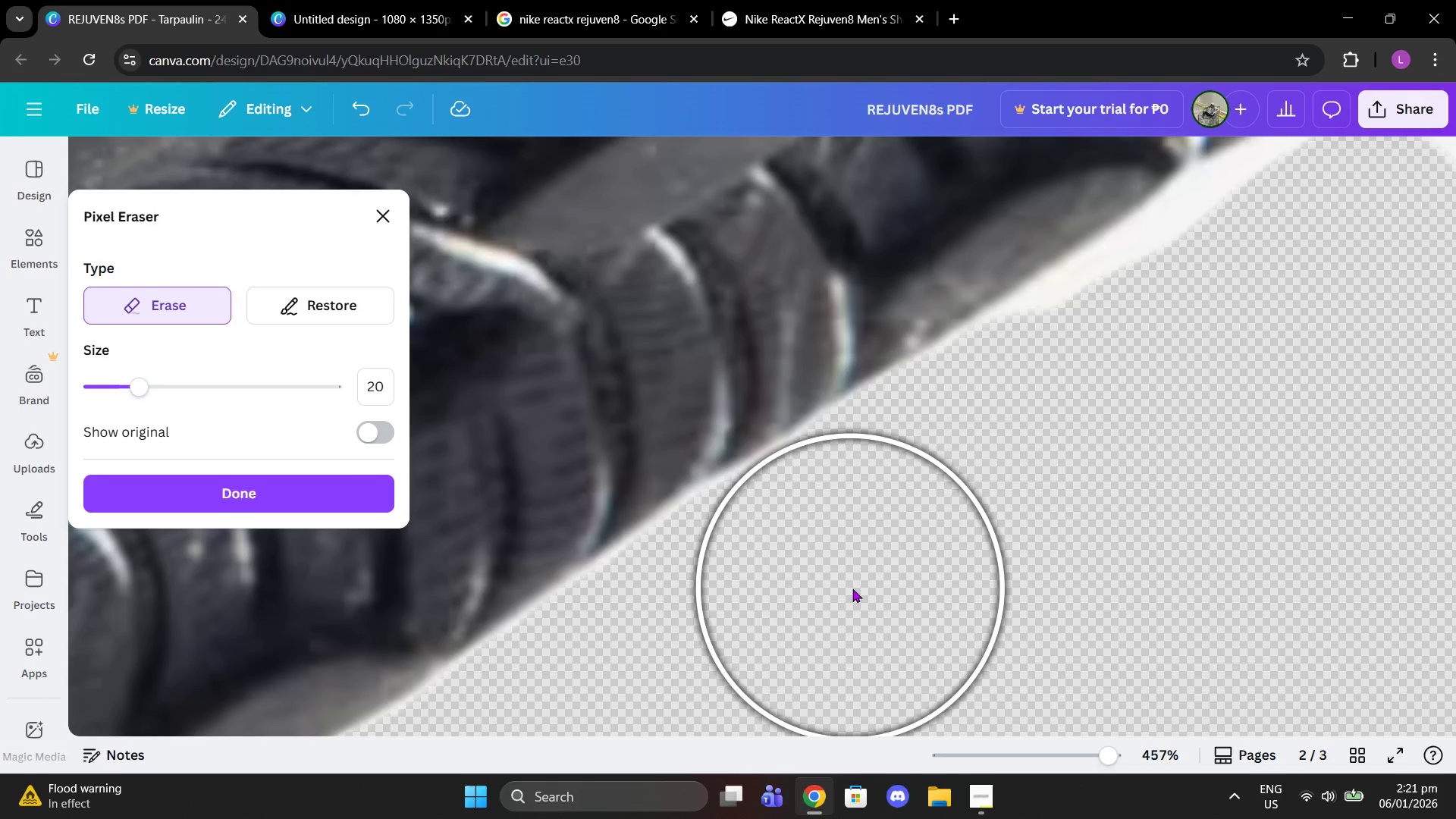 
left_click([856, 589])
 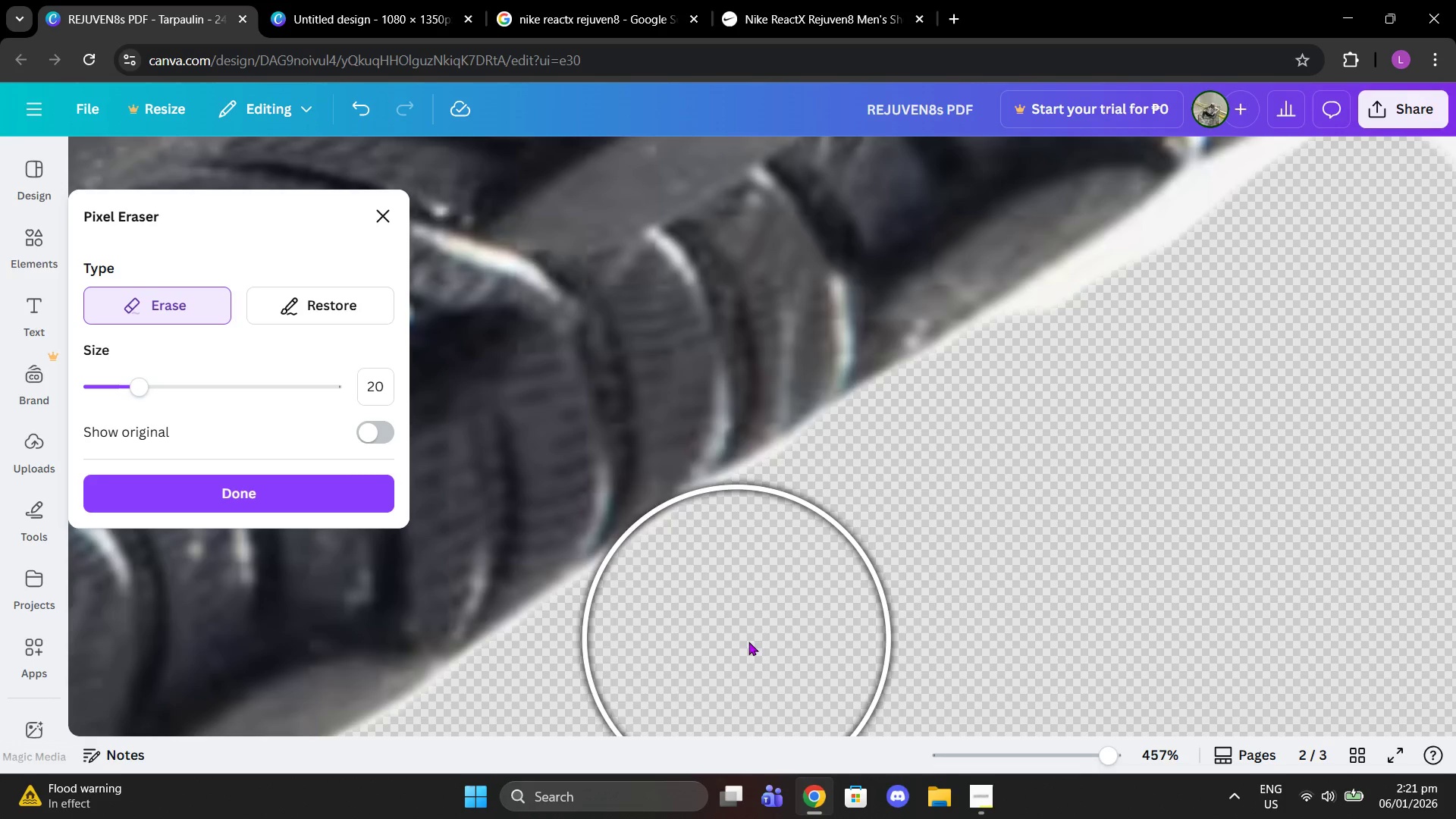 
left_click([752, 645])
 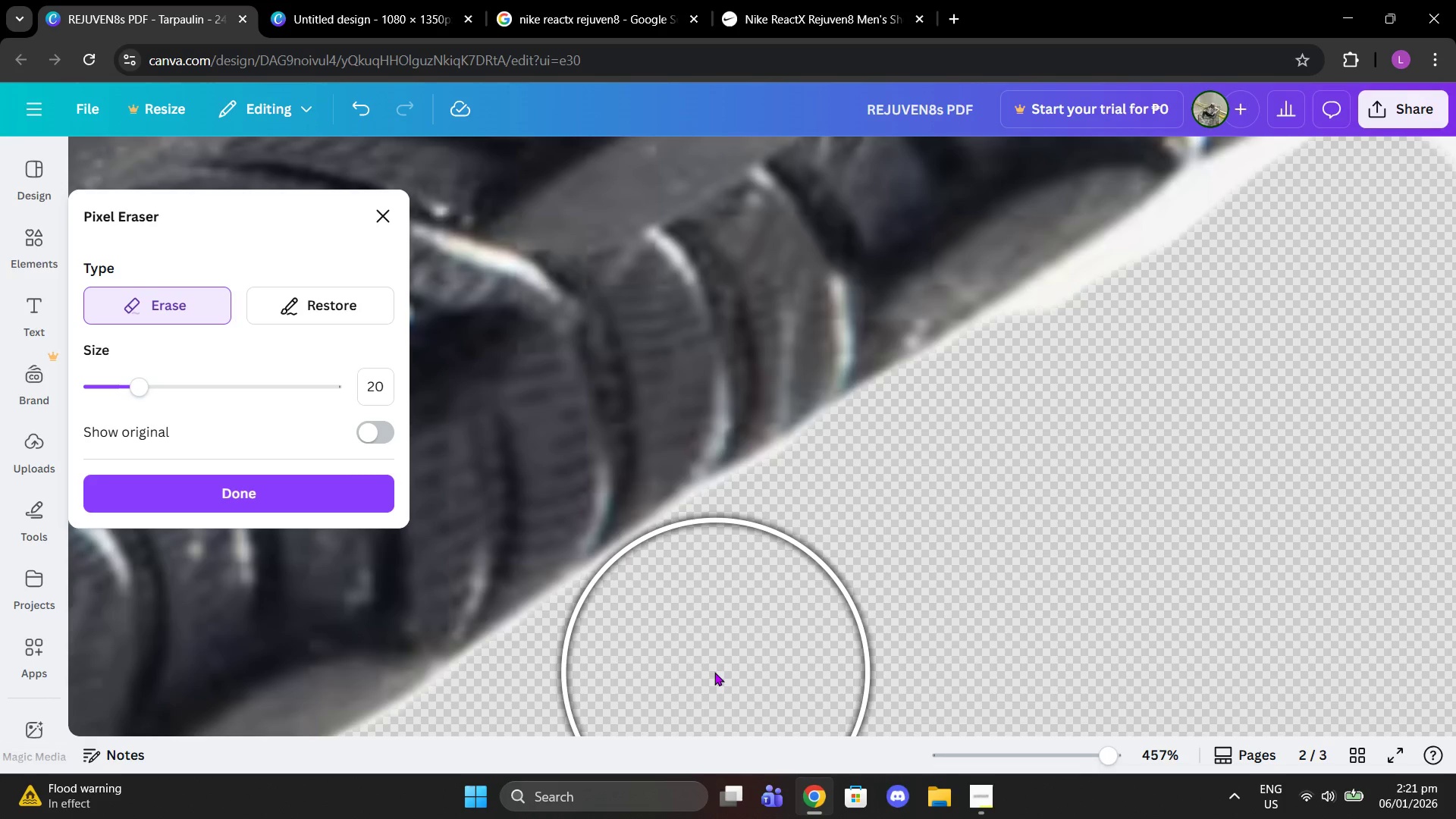 
left_click([714, 671])
 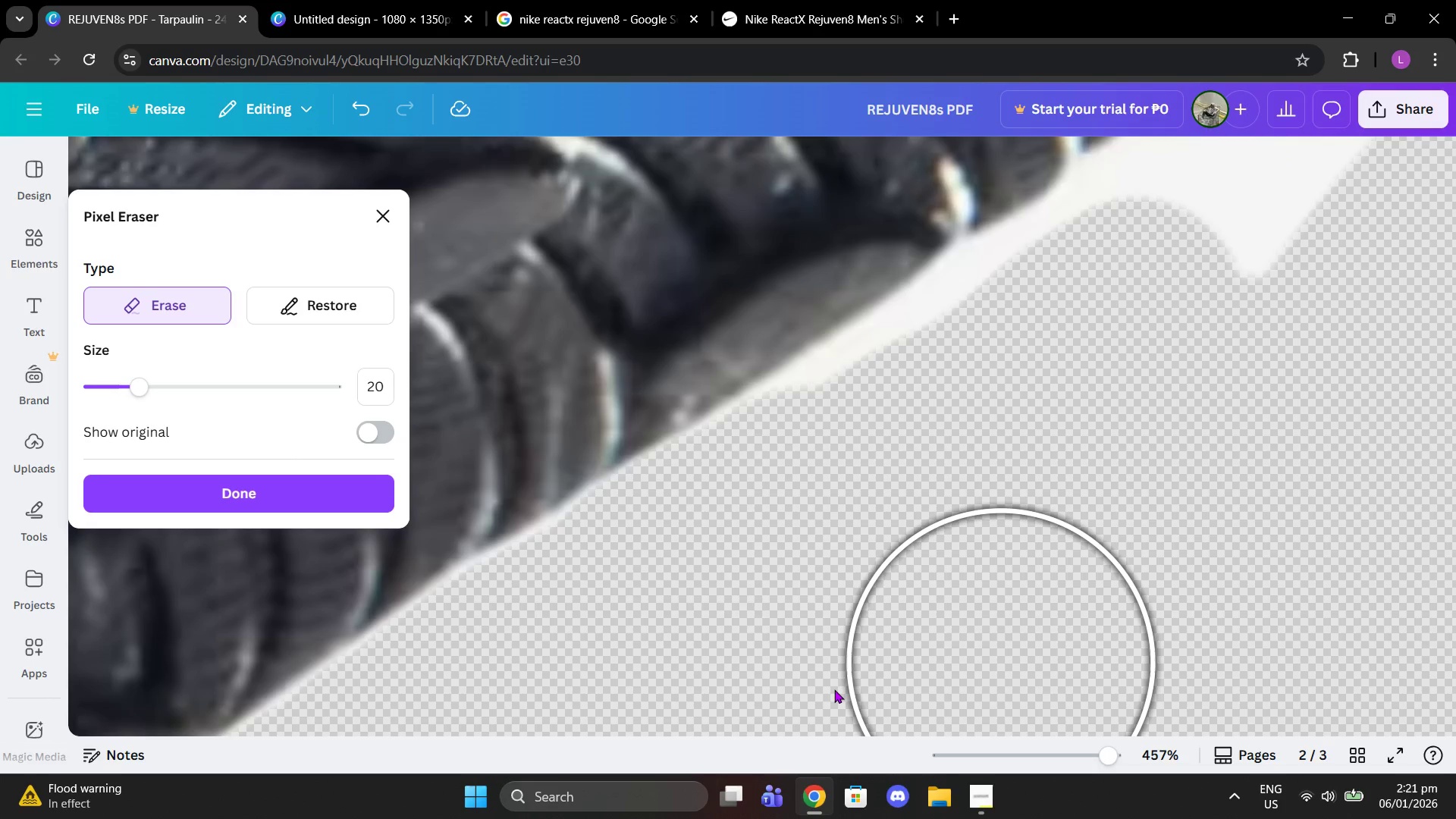 
scroll: coordinate [854, 627], scroll_direction: up, amount: 2.0
 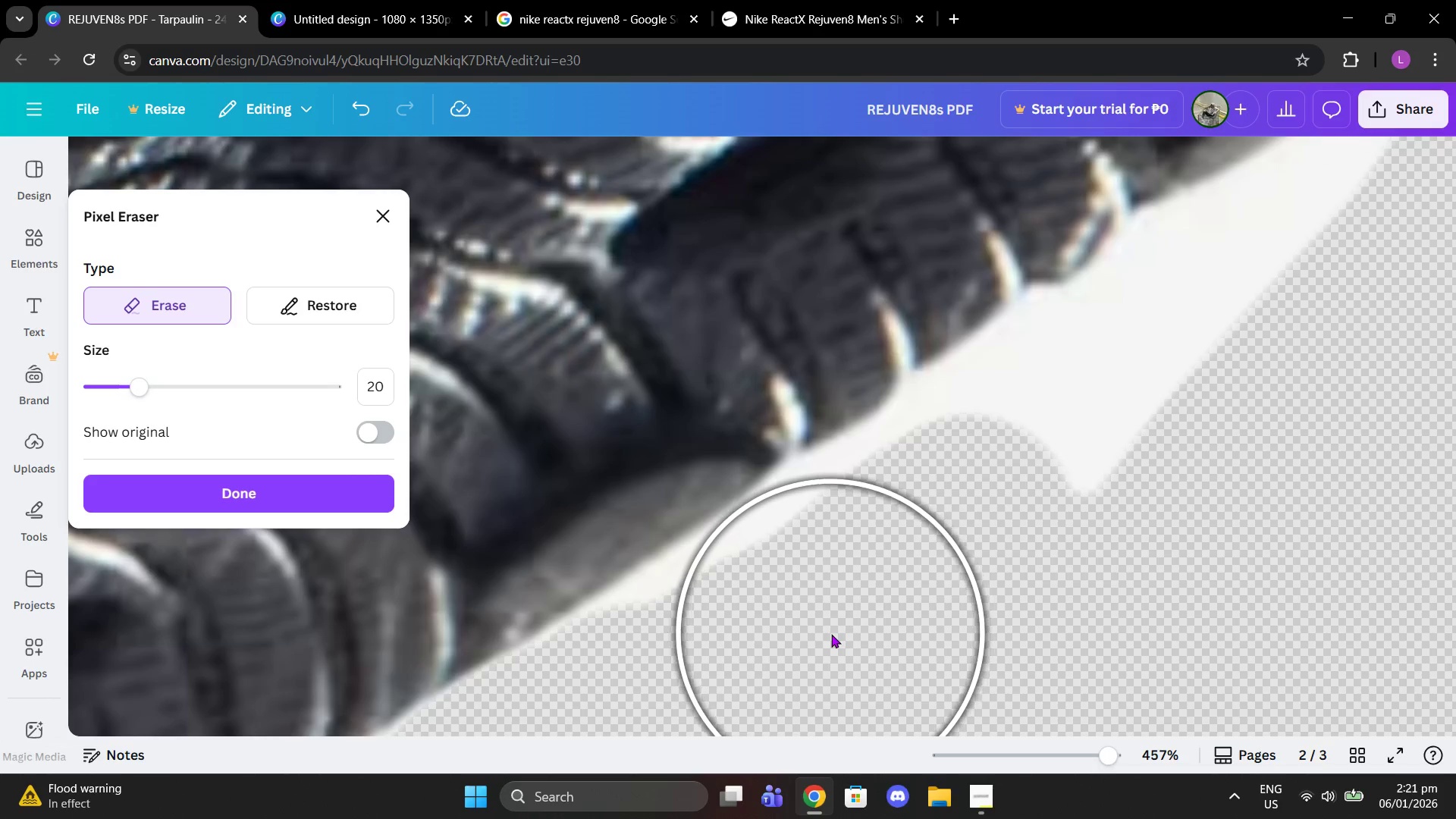 
left_click([831, 634])
 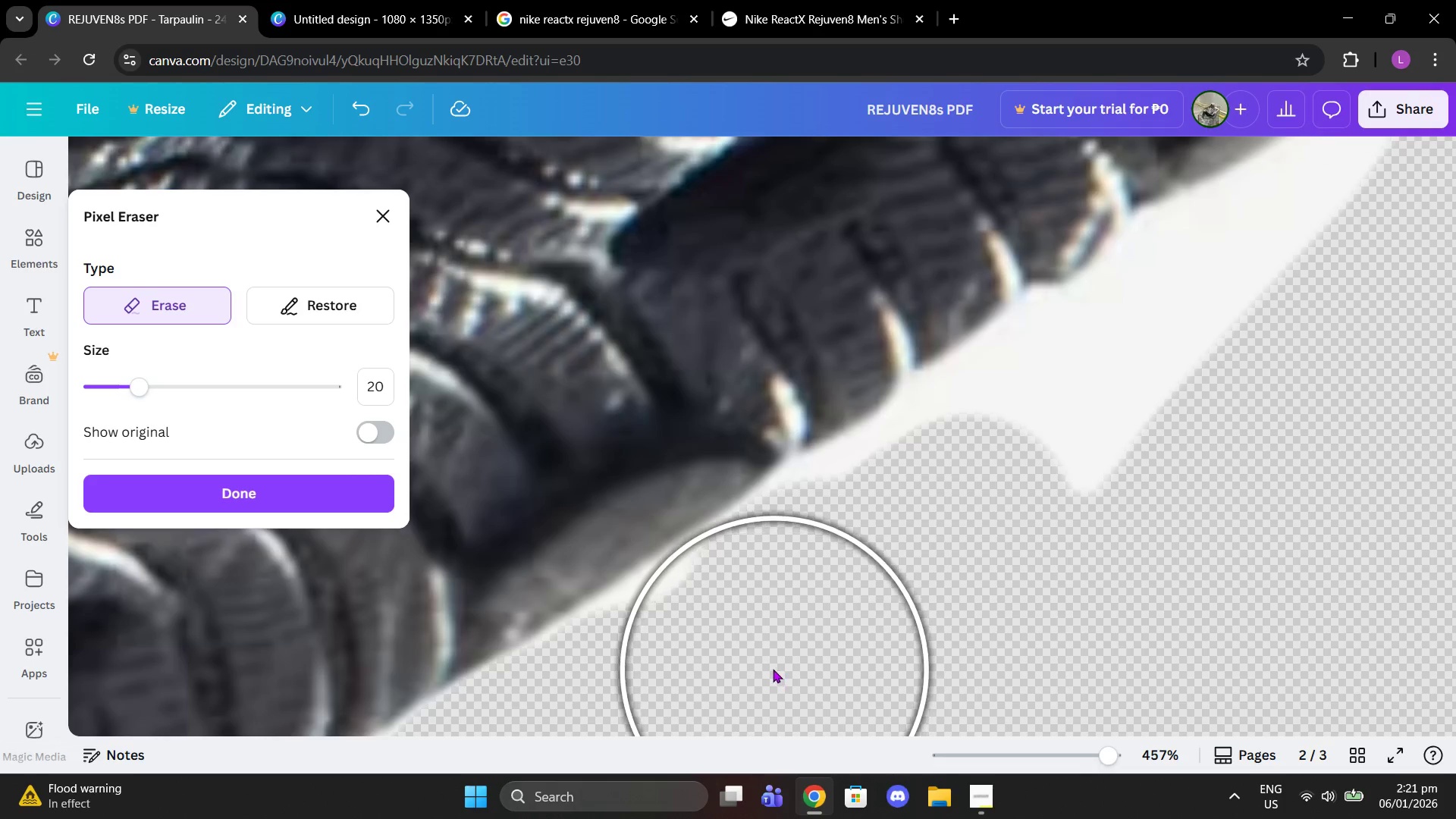 
left_click([771, 669])
 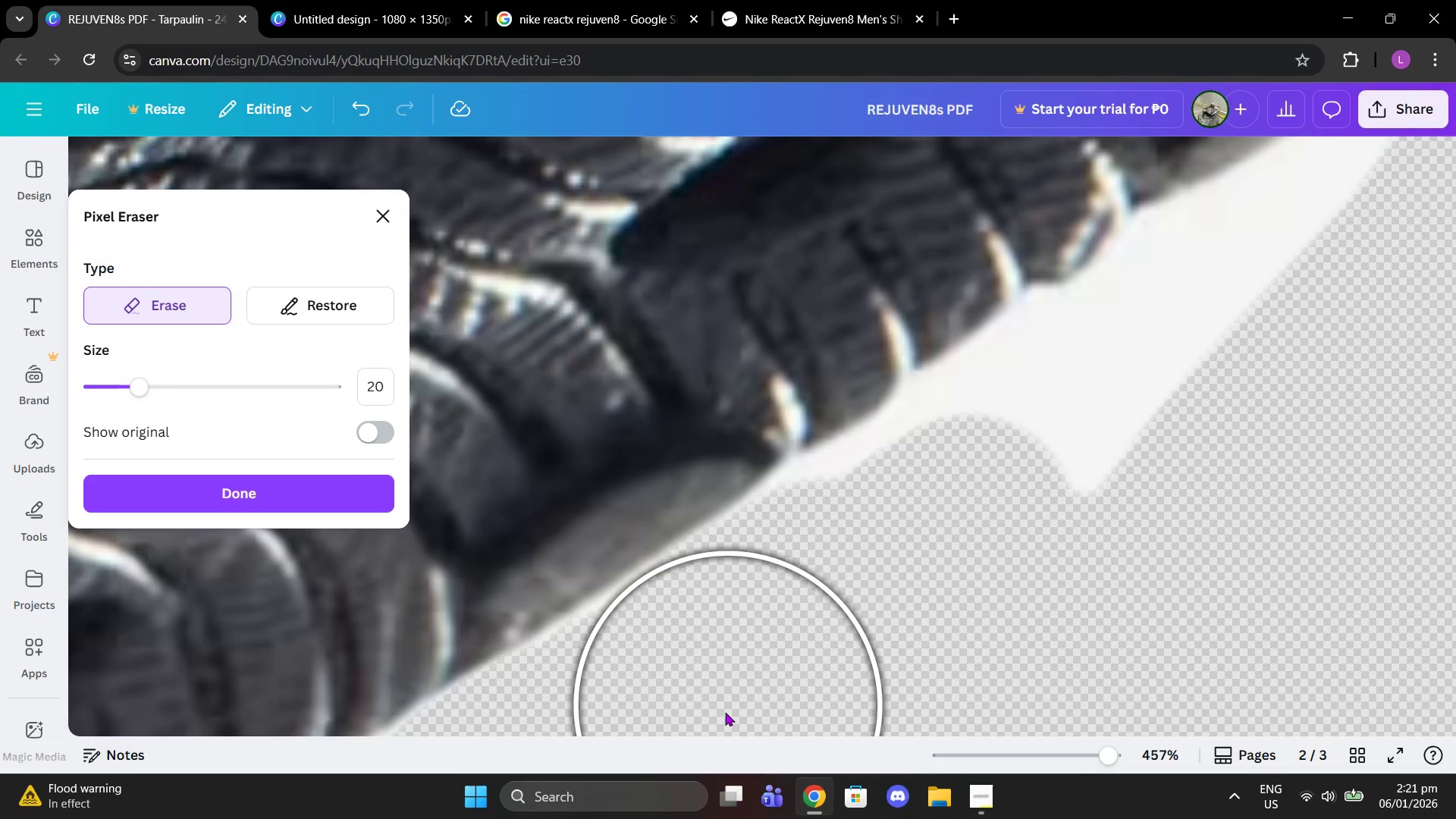 
left_click([710, 714])
 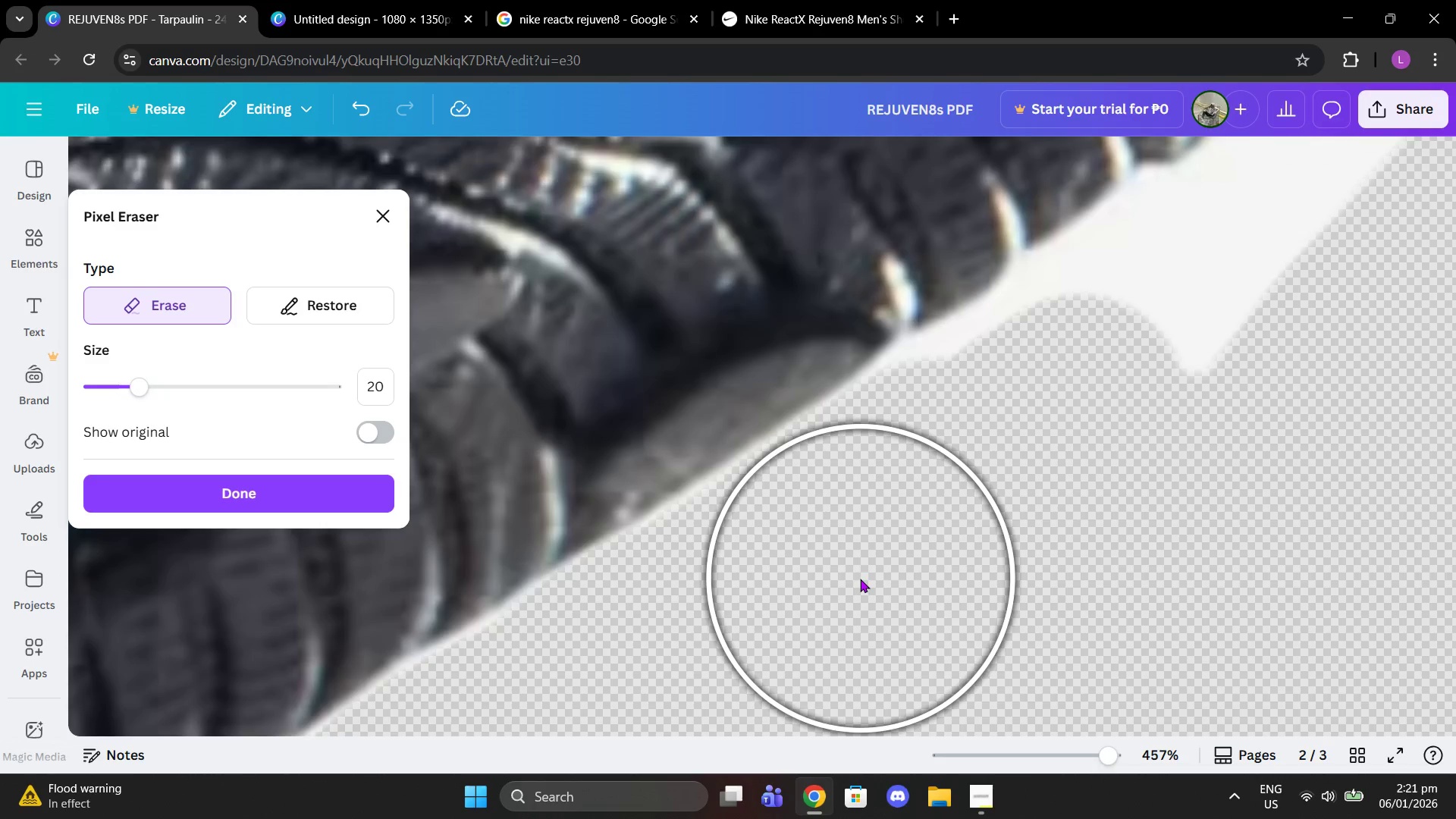 
left_click([852, 576])
 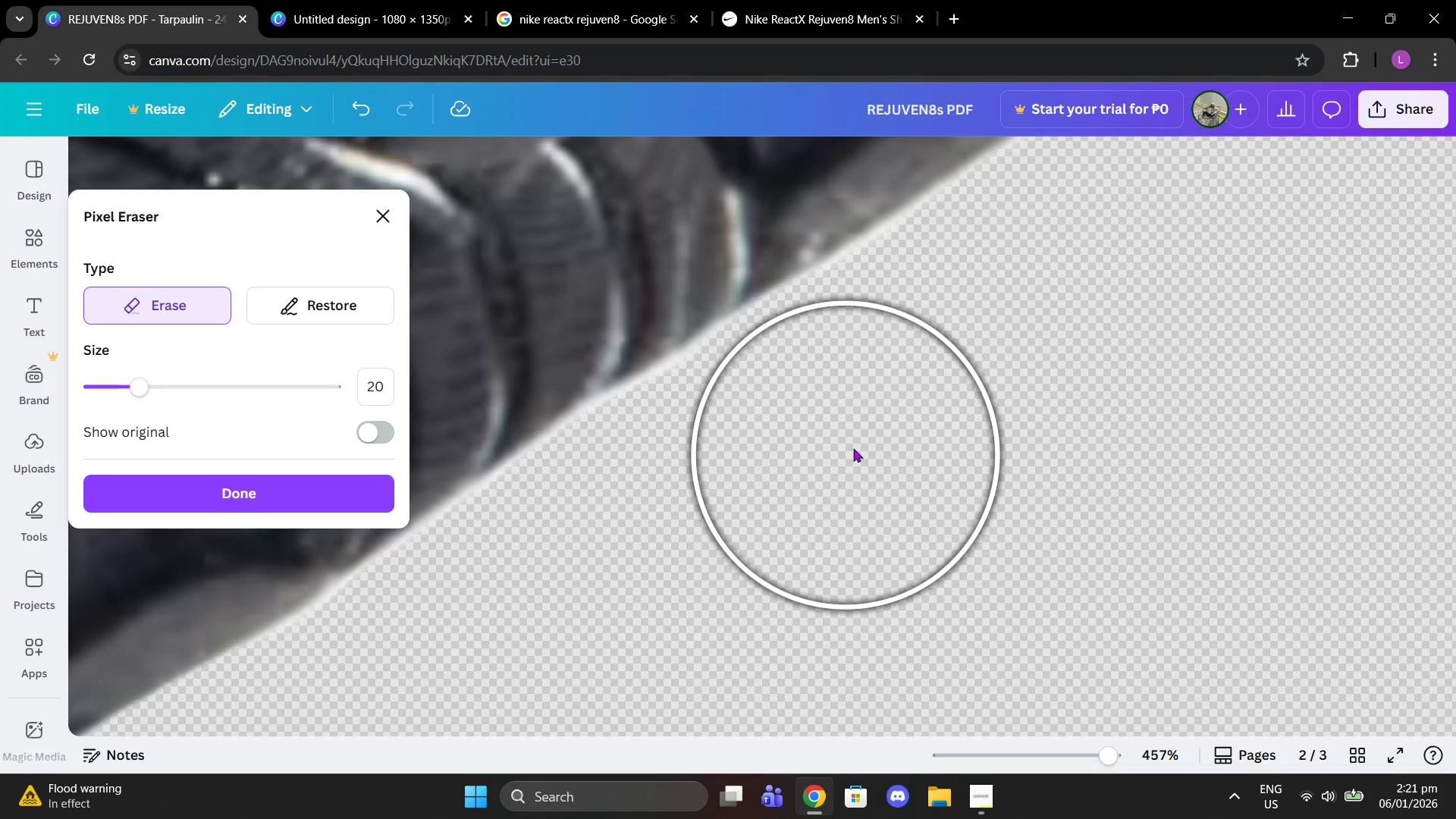 
left_click([790, 475])
 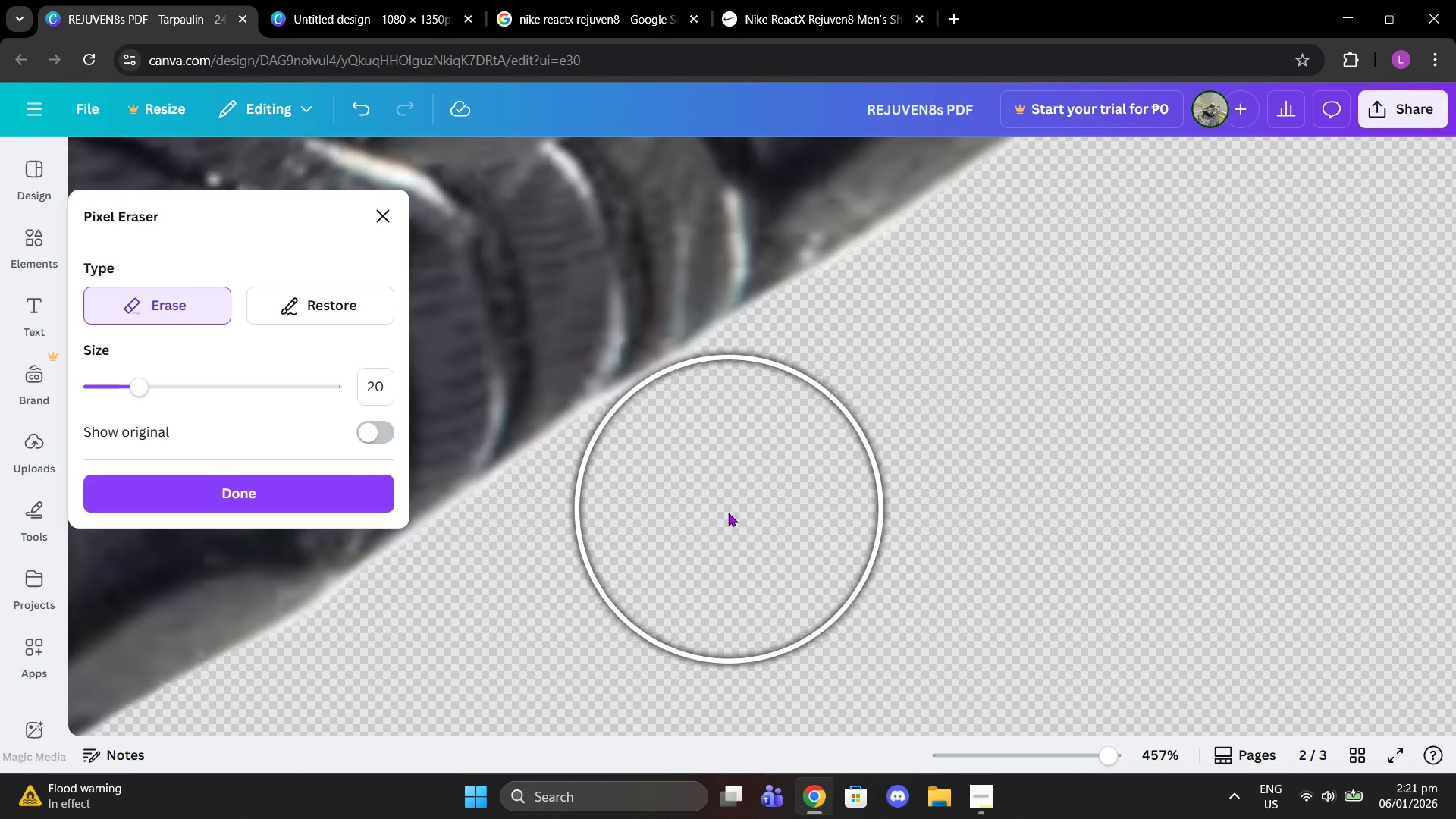 
left_click([722, 513])
 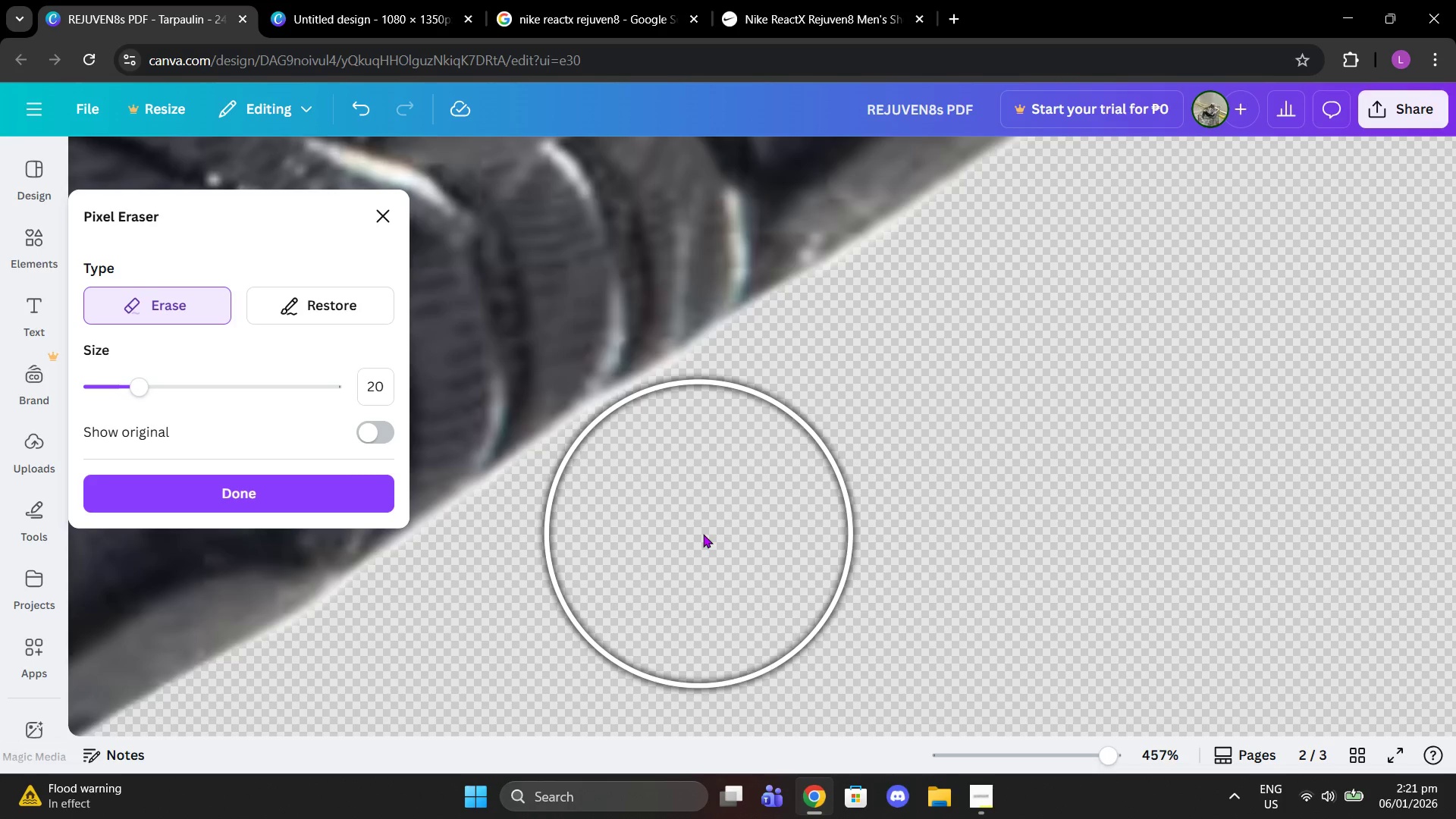 
left_click([686, 532])
 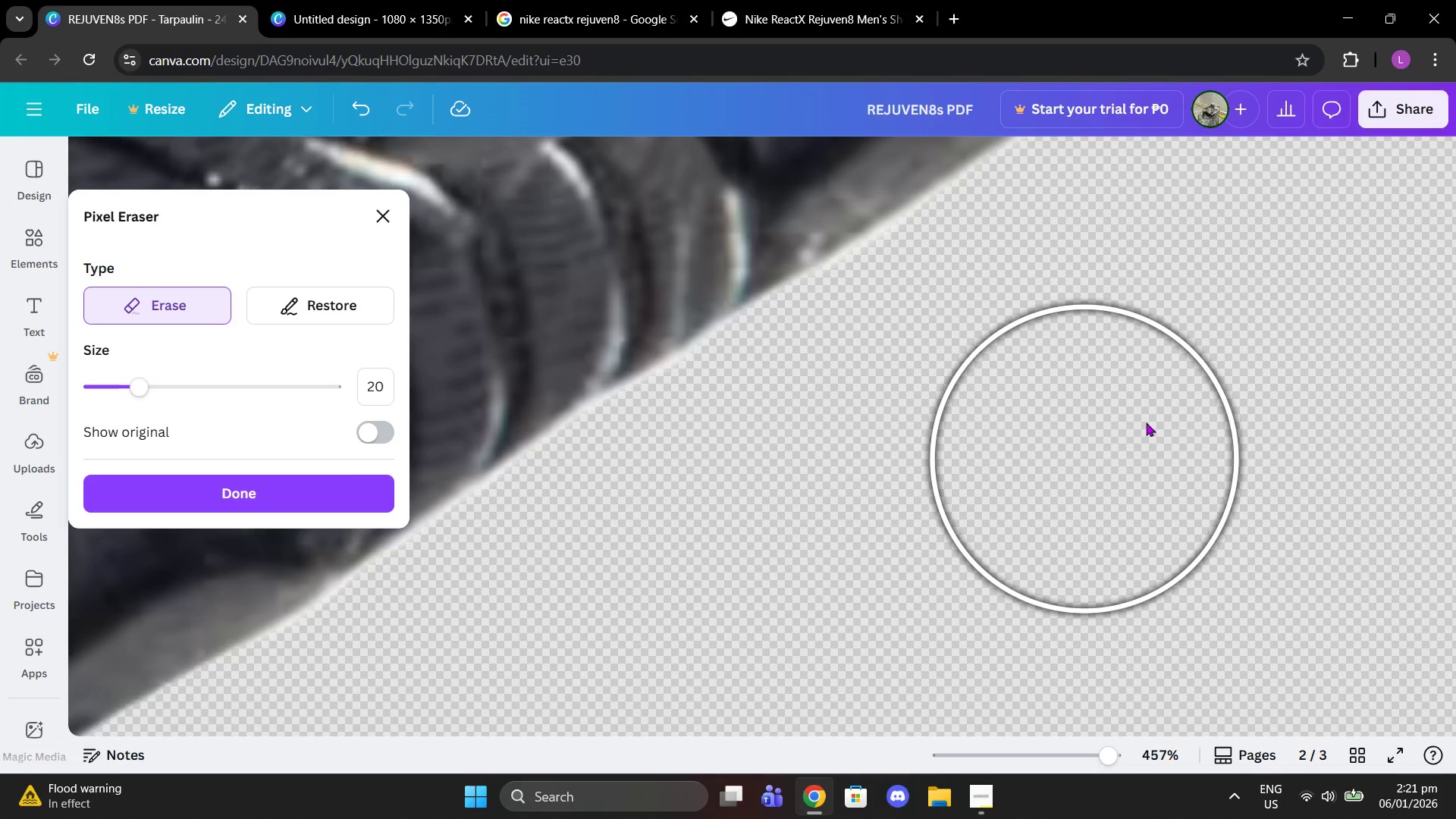 
scroll: coordinate [574, 642], scroll_direction: down, amount: 1.0
 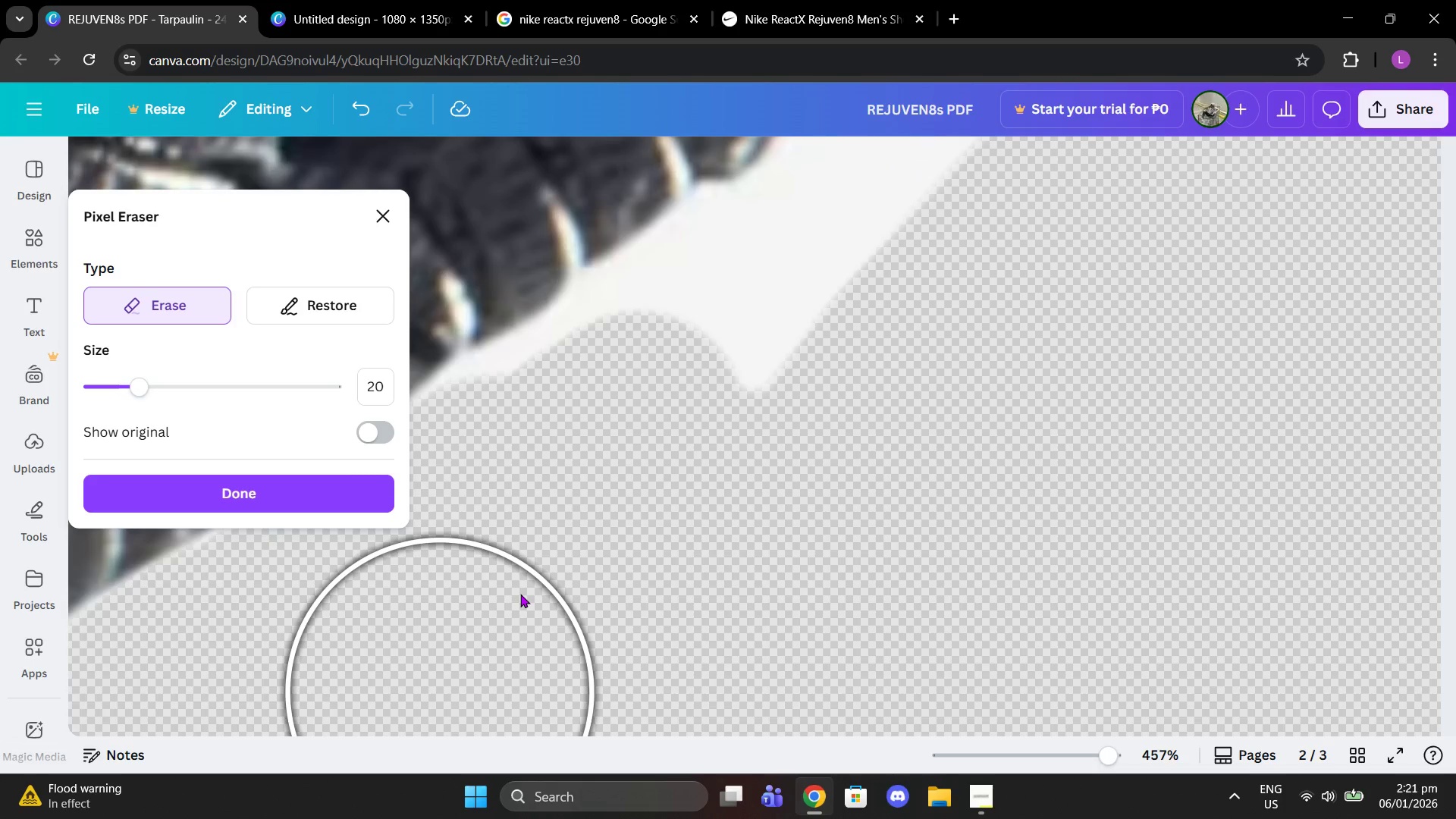 
scroll: coordinate [817, 431], scroll_direction: up, amount: 3.0
 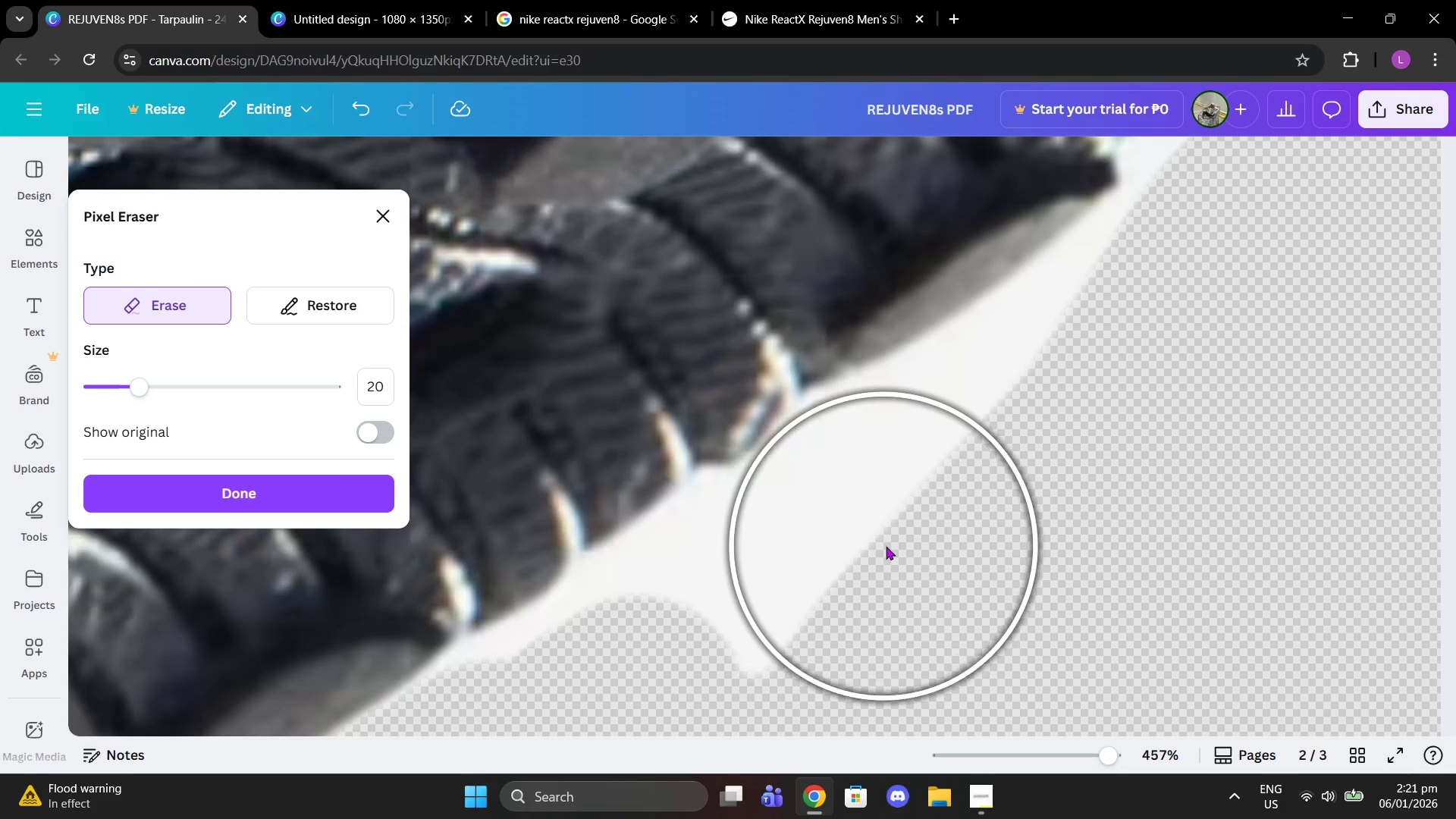 
left_click([890, 541])
 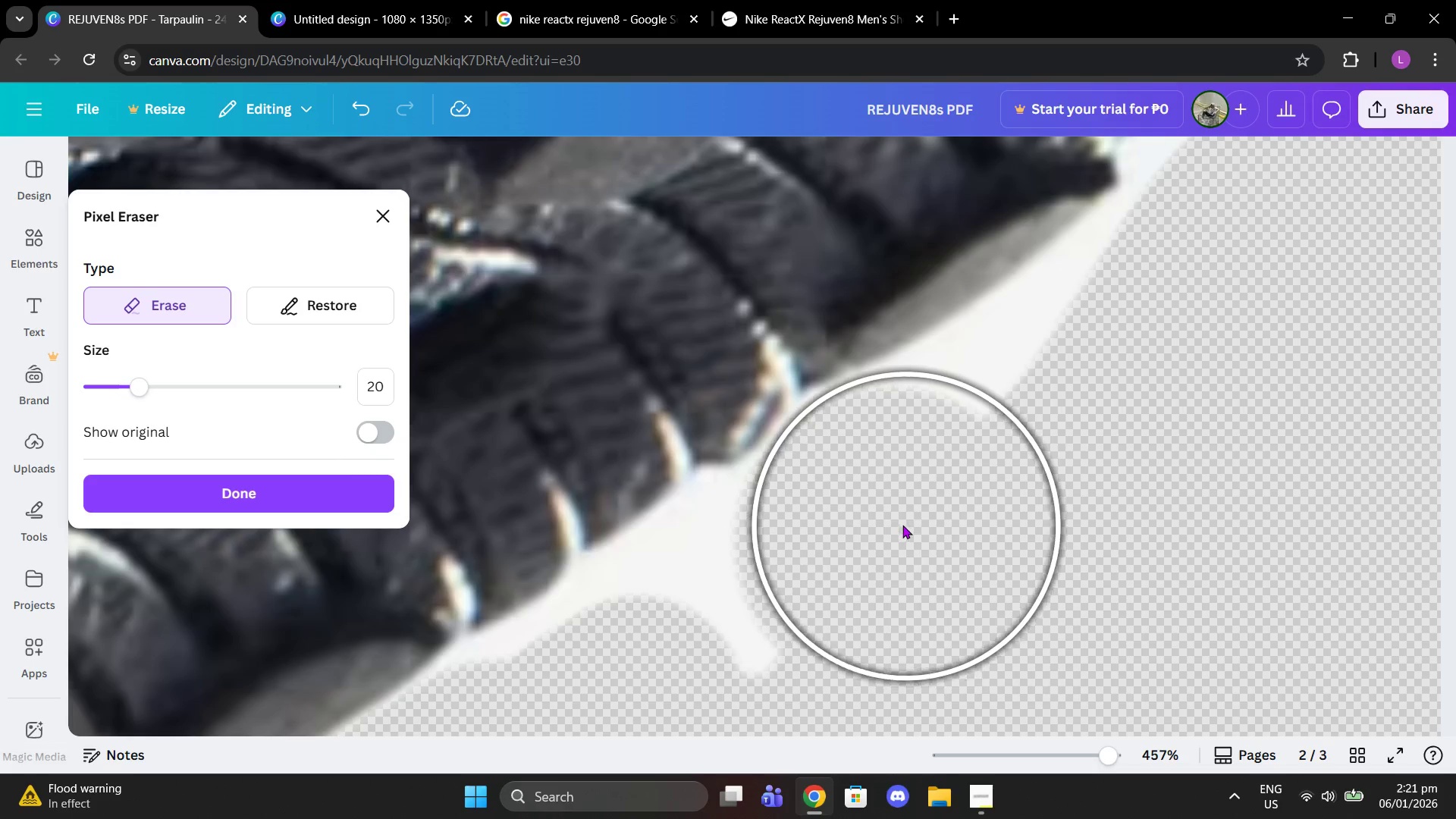 
left_click([901, 524])
 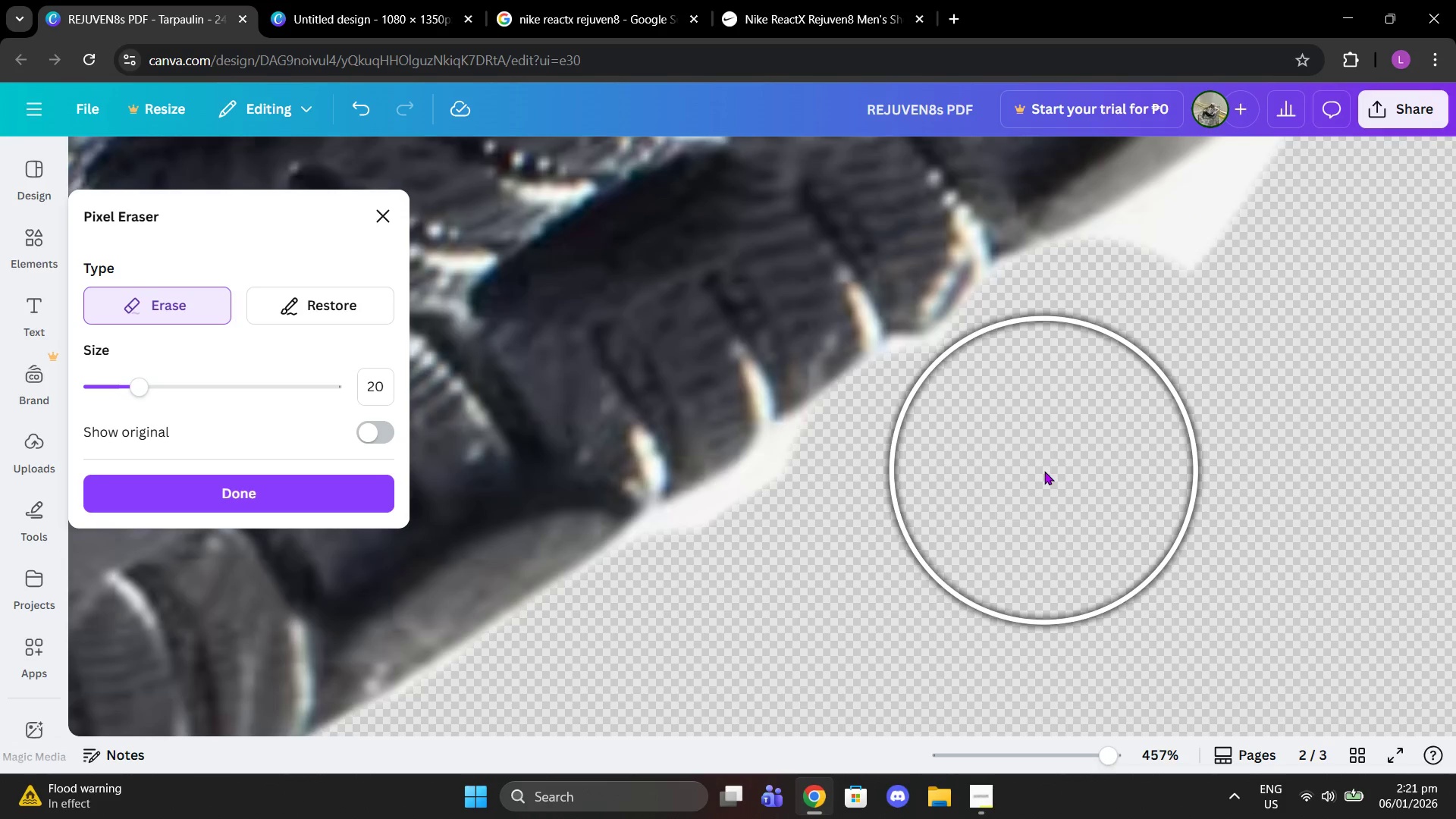 
left_click([851, 582])
 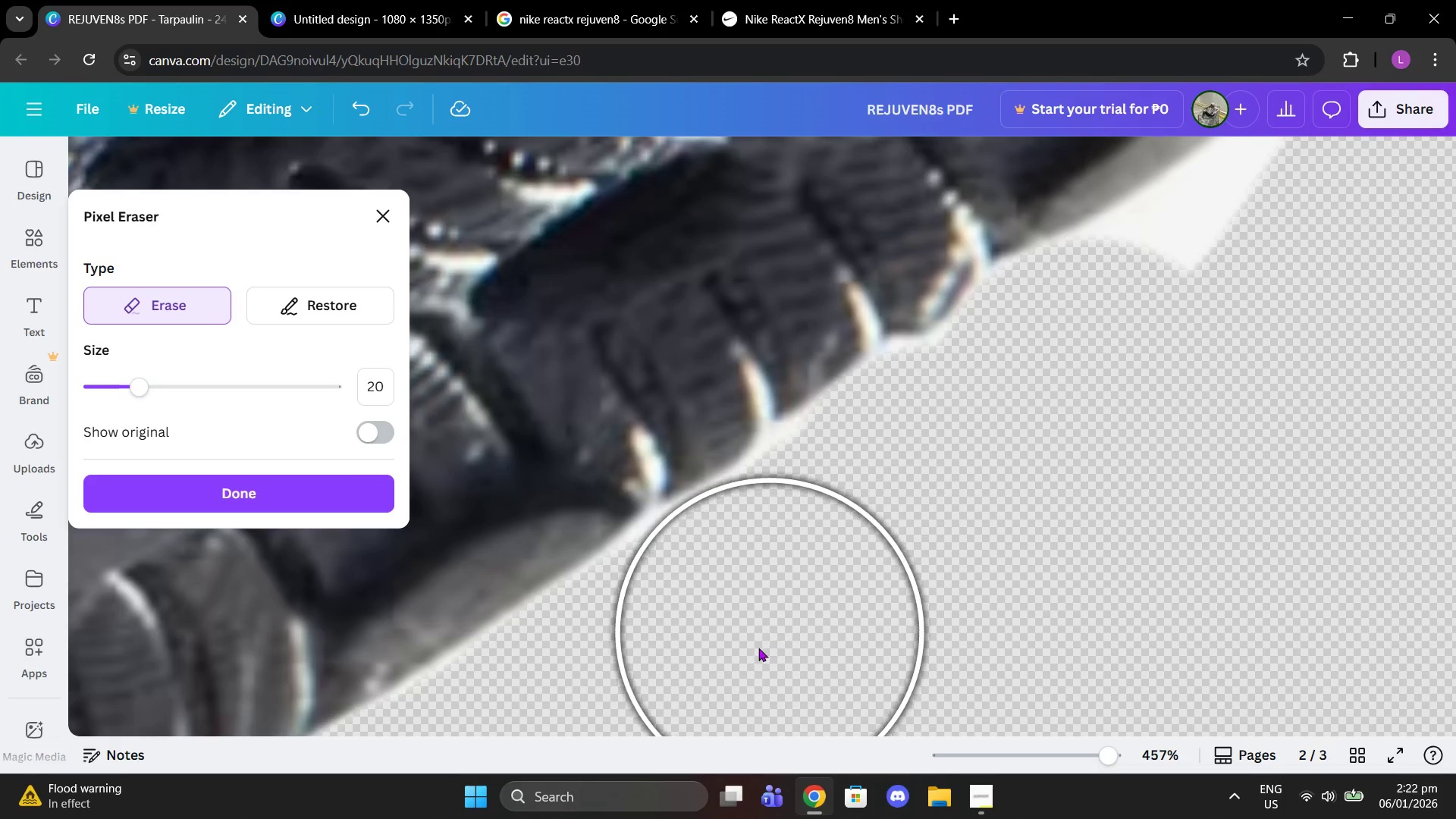 
left_click([733, 651])
 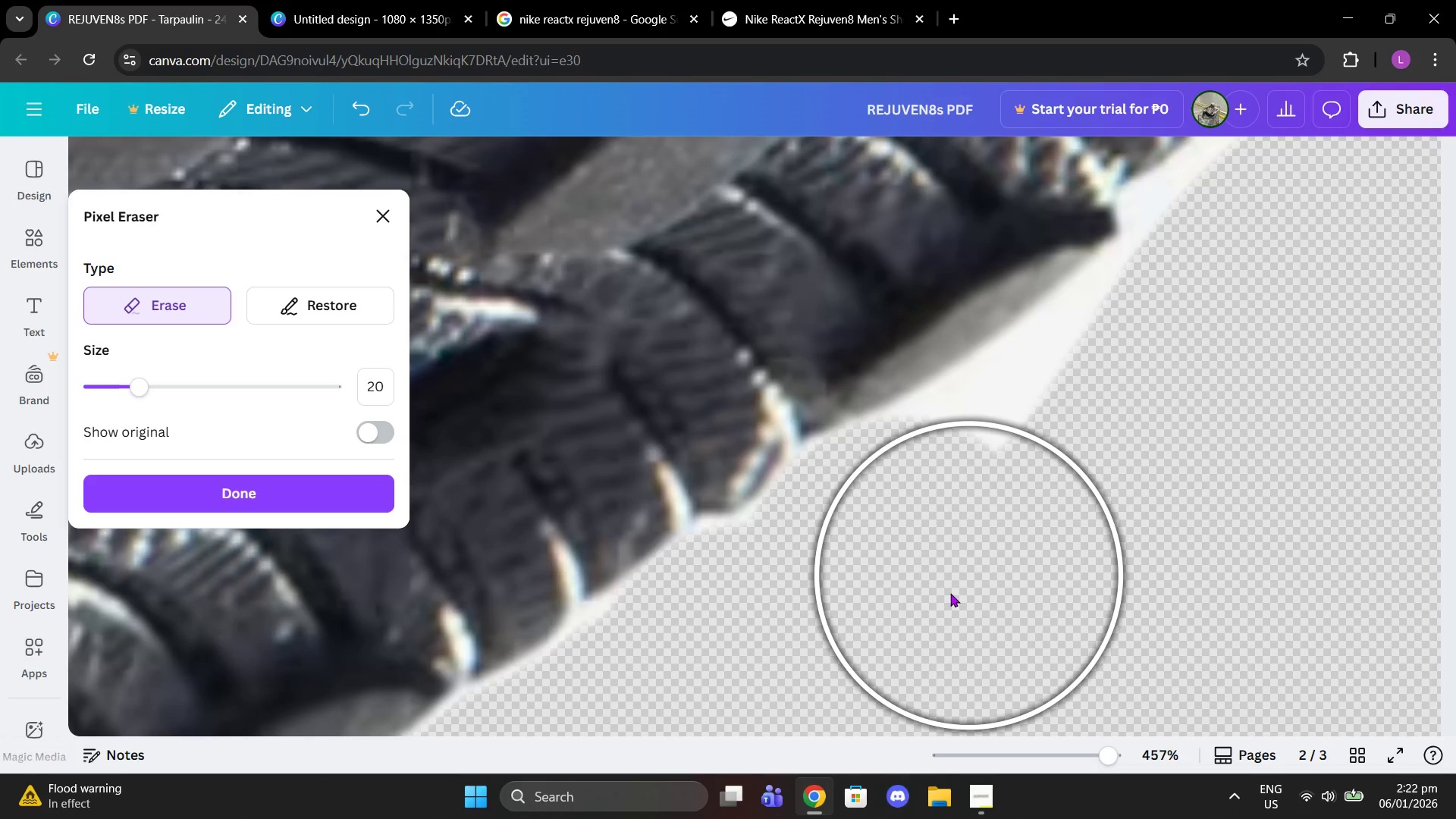 
left_click([1050, 510])
 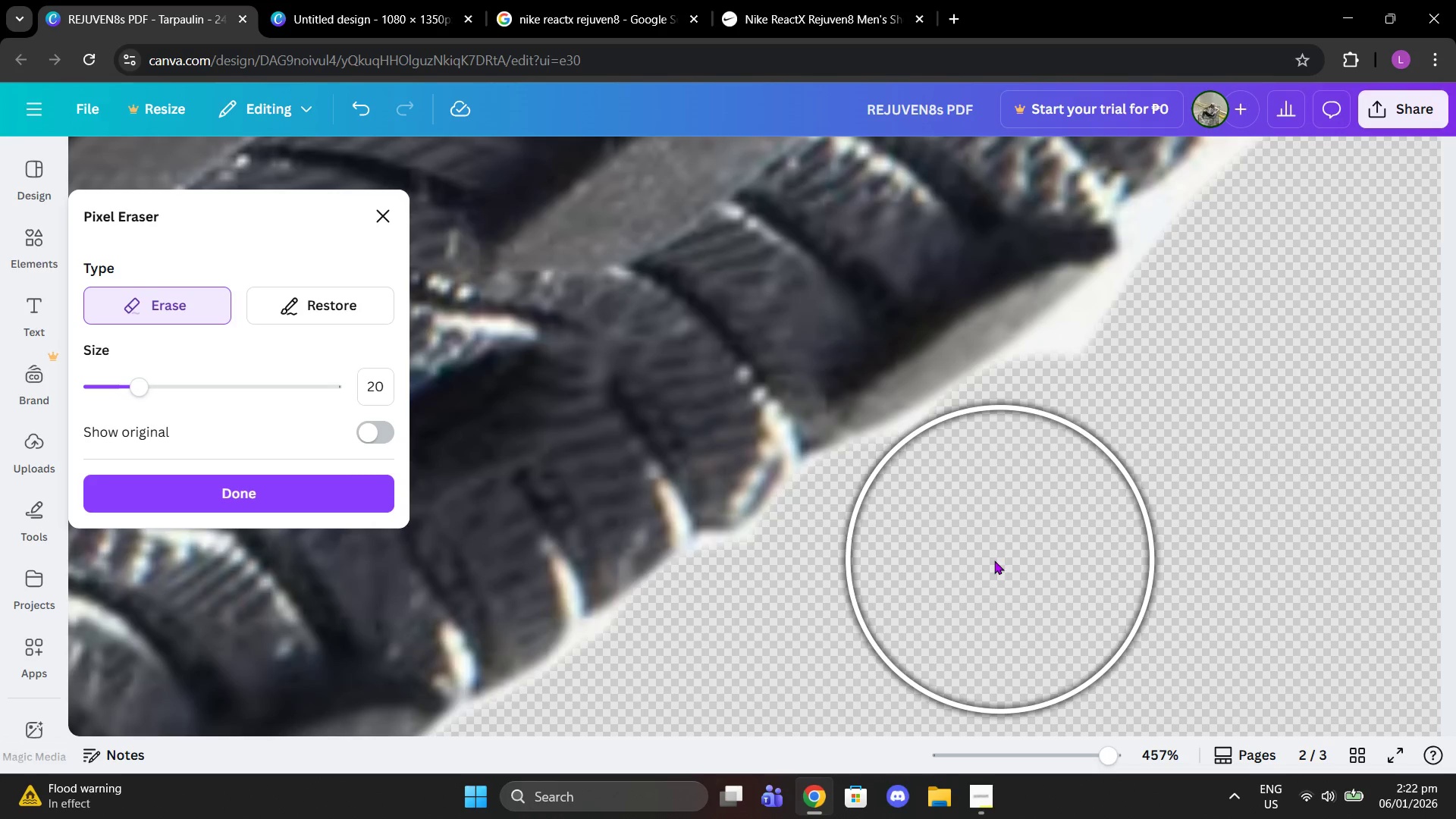 
left_click([974, 561])
 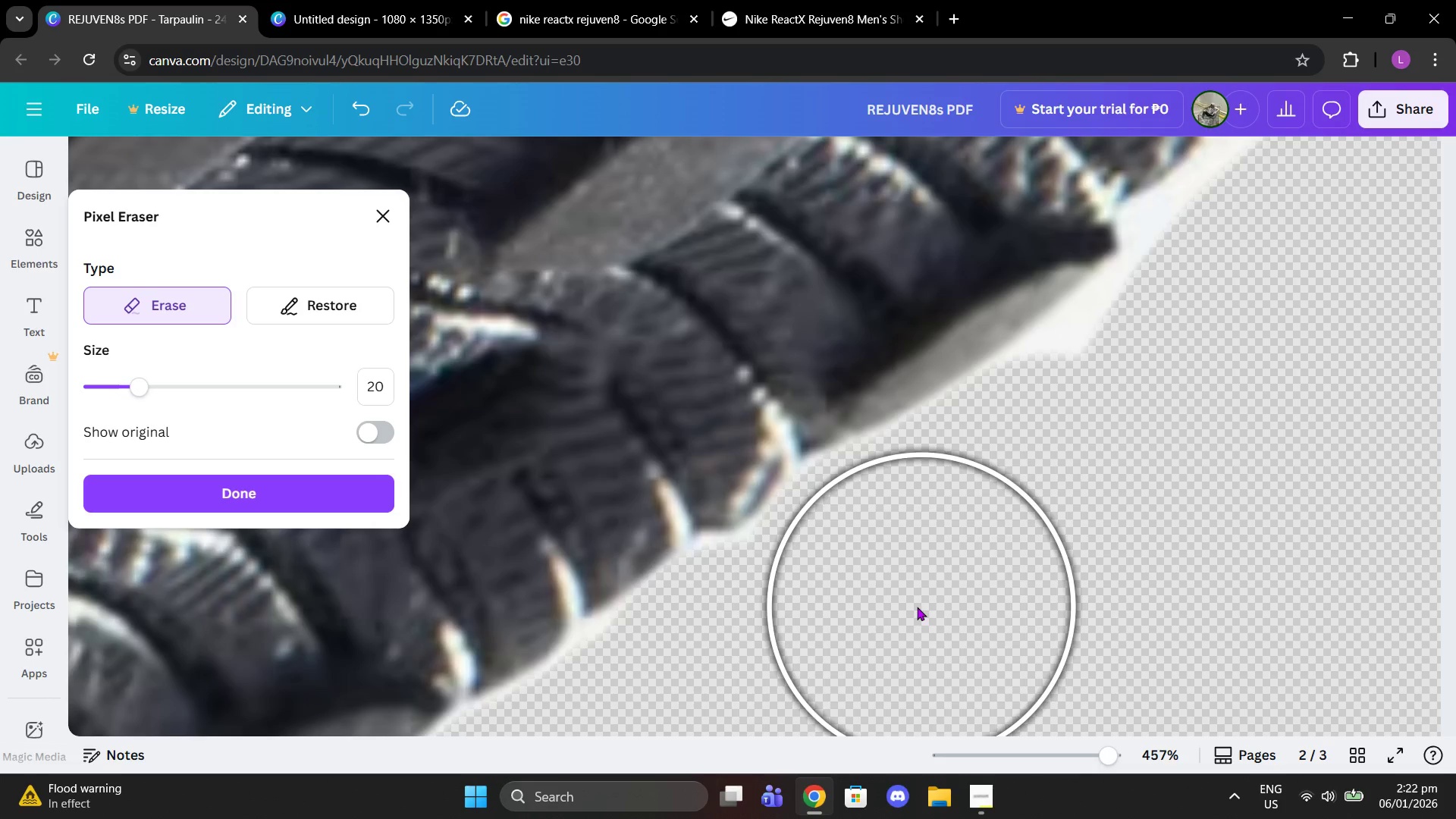 
left_click([811, 667])
 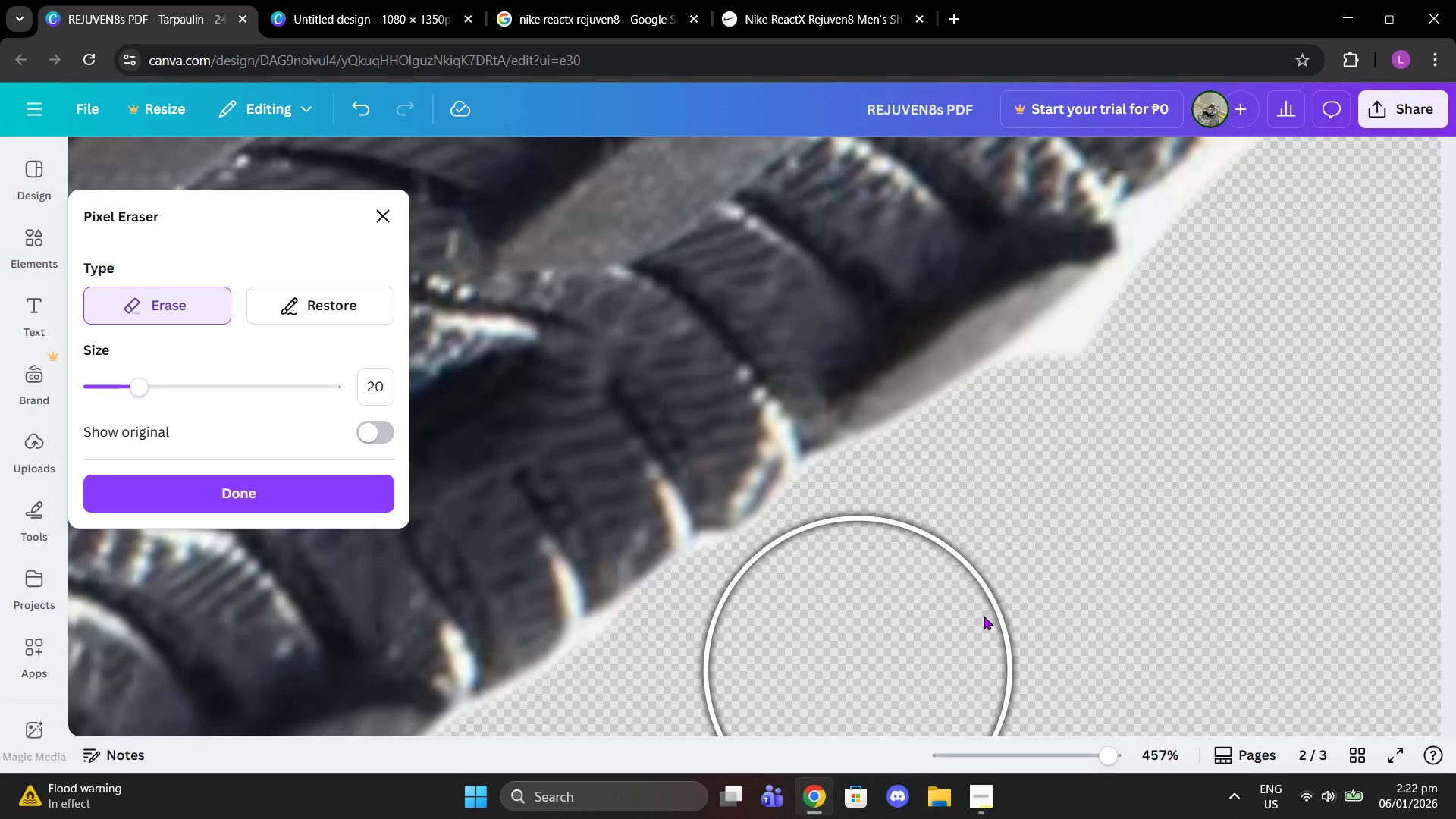 
scroll: coordinate [987, 604], scroll_direction: down, amount: 1.0
 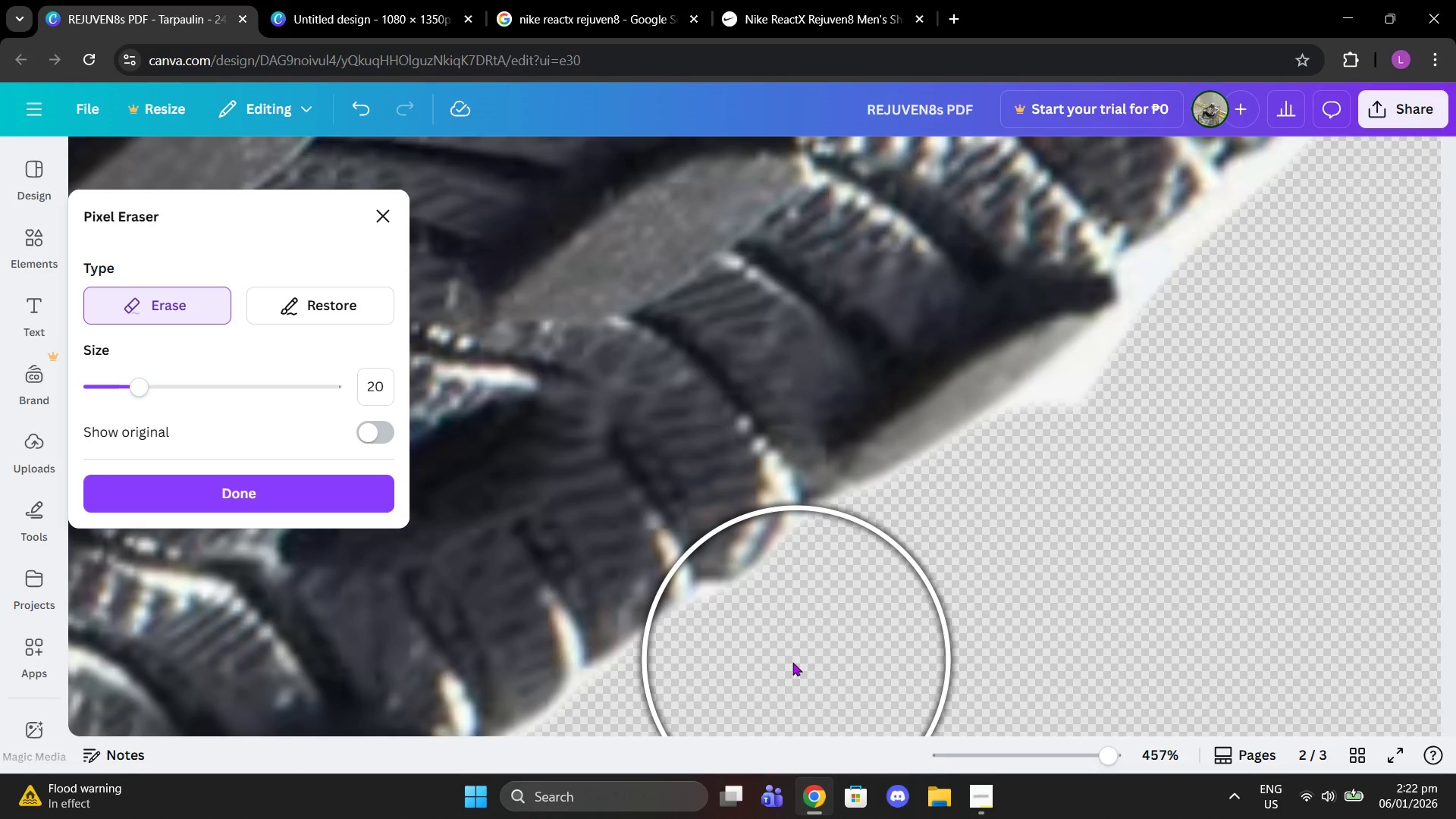 
wait(5.35)
 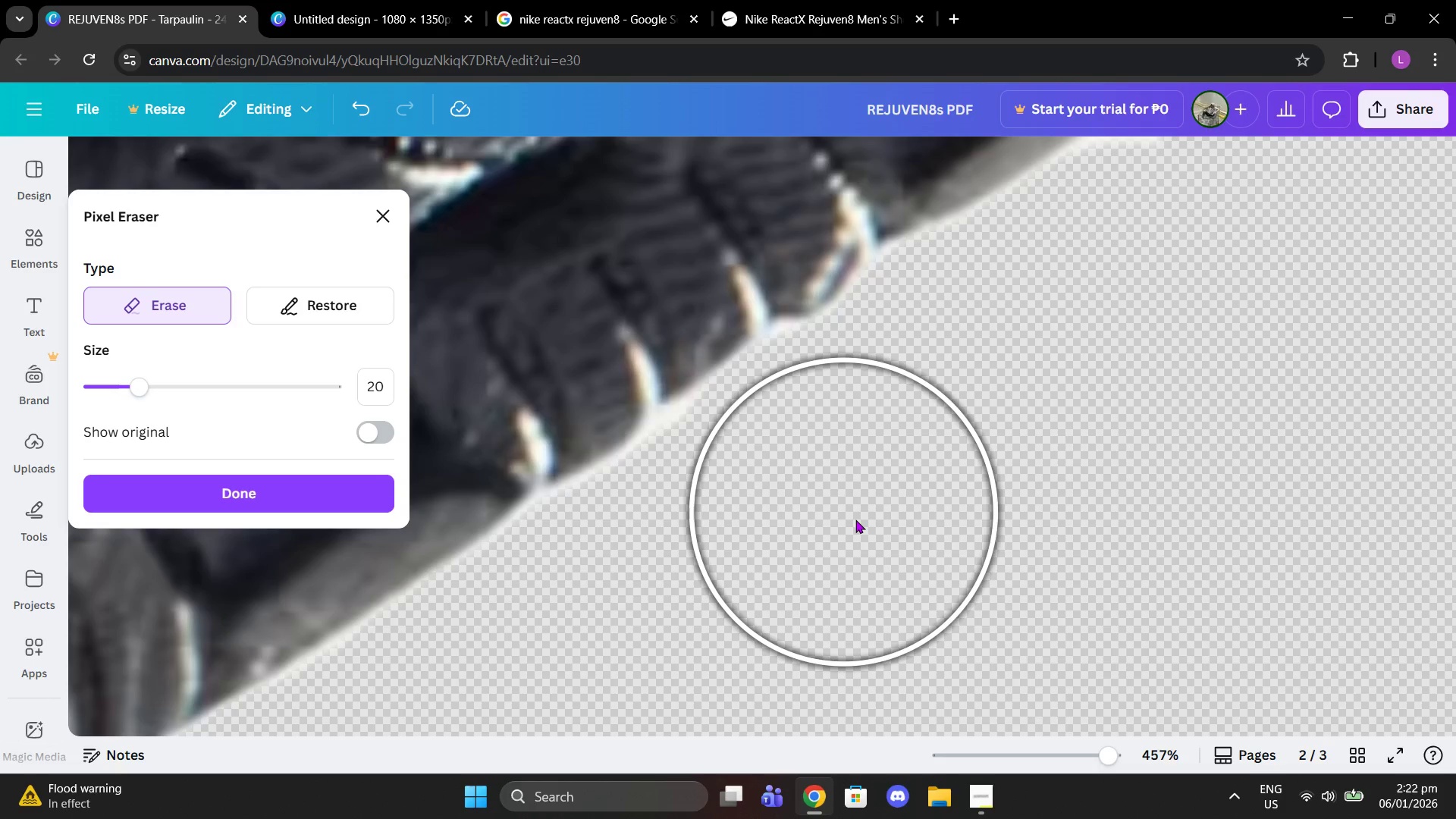 
left_click([1146, 489])
 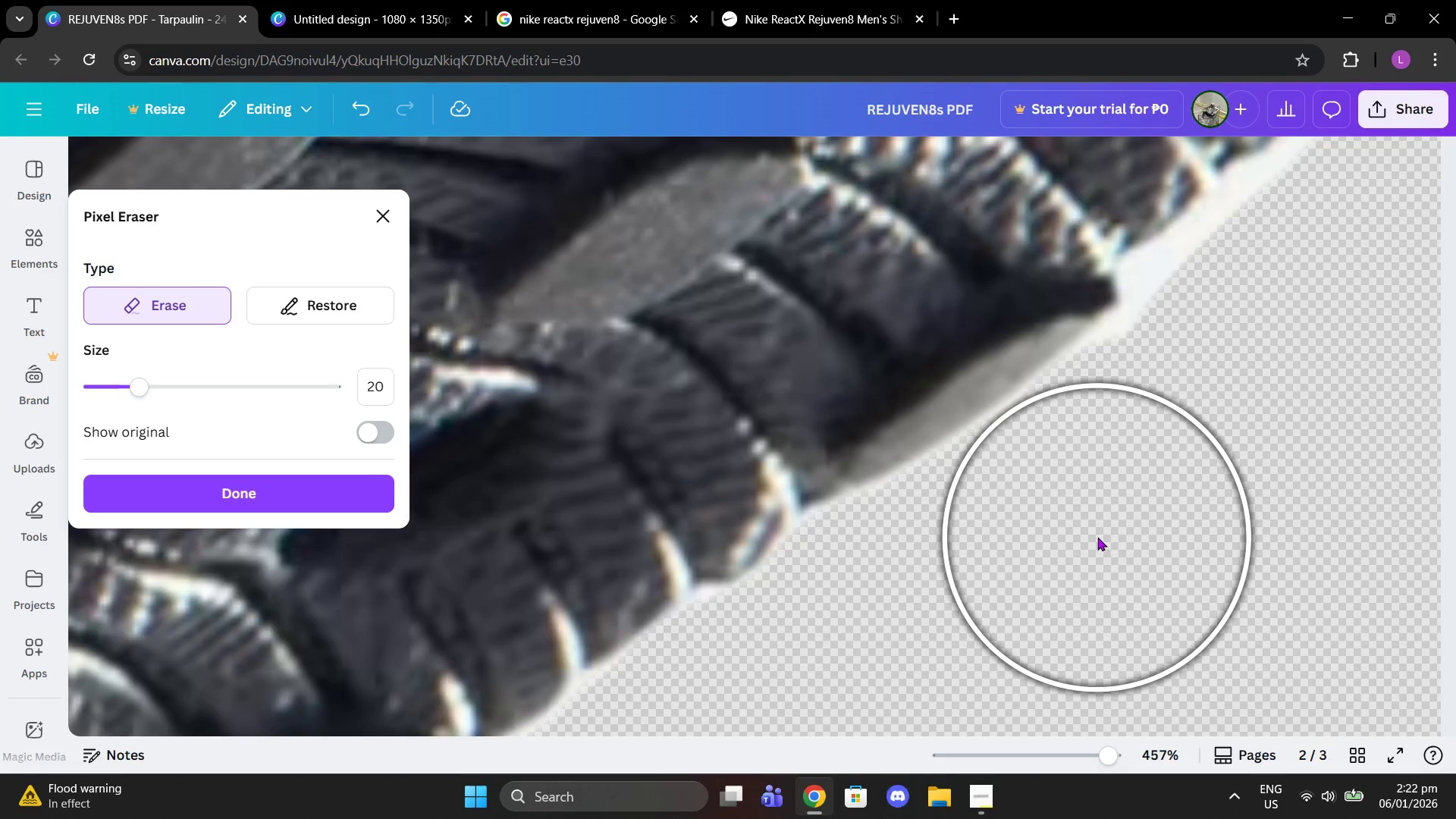 
left_click([1094, 535])
 